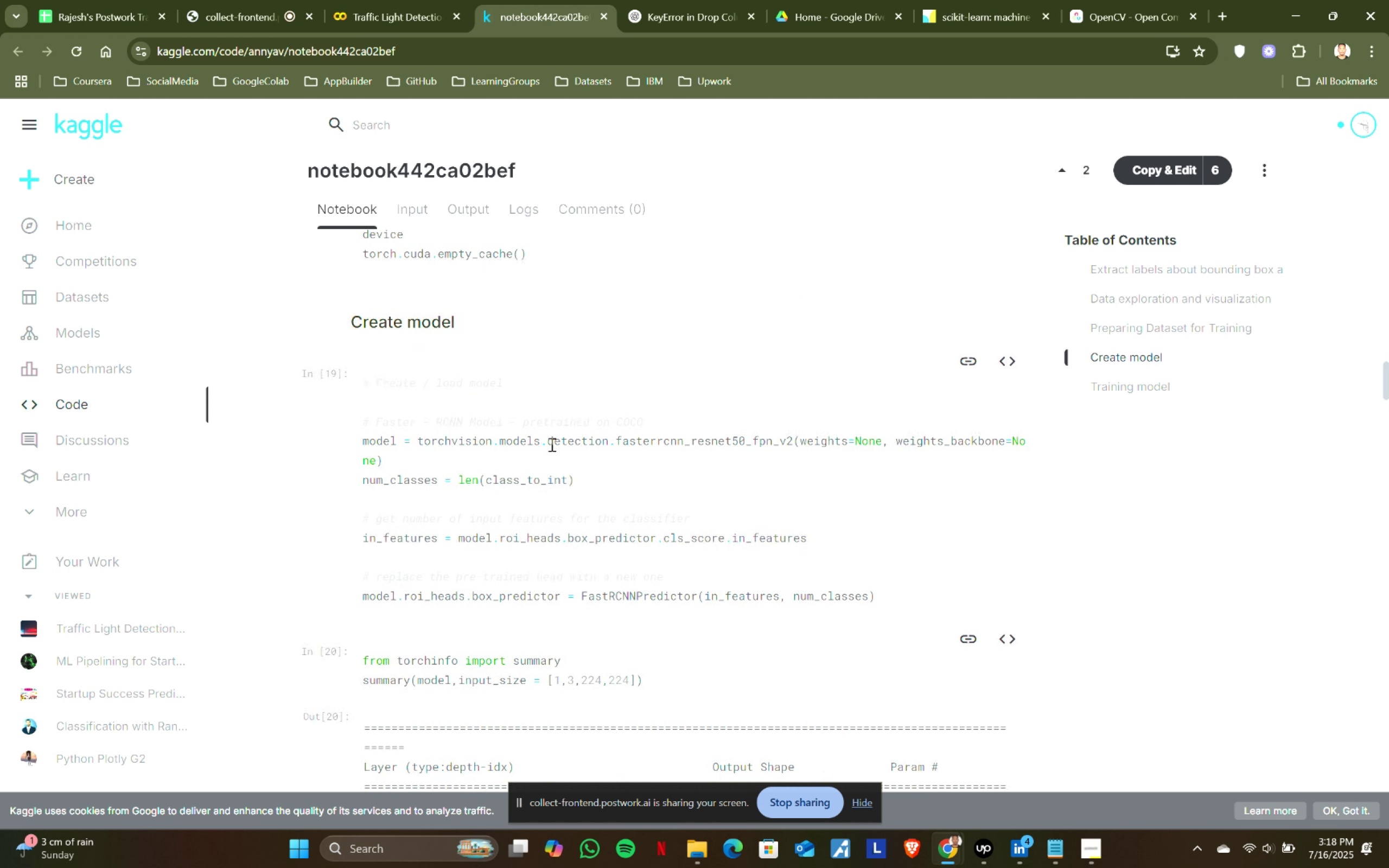 
scroll: coordinate [611, 575], scroll_direction: down, amount: 1.0
 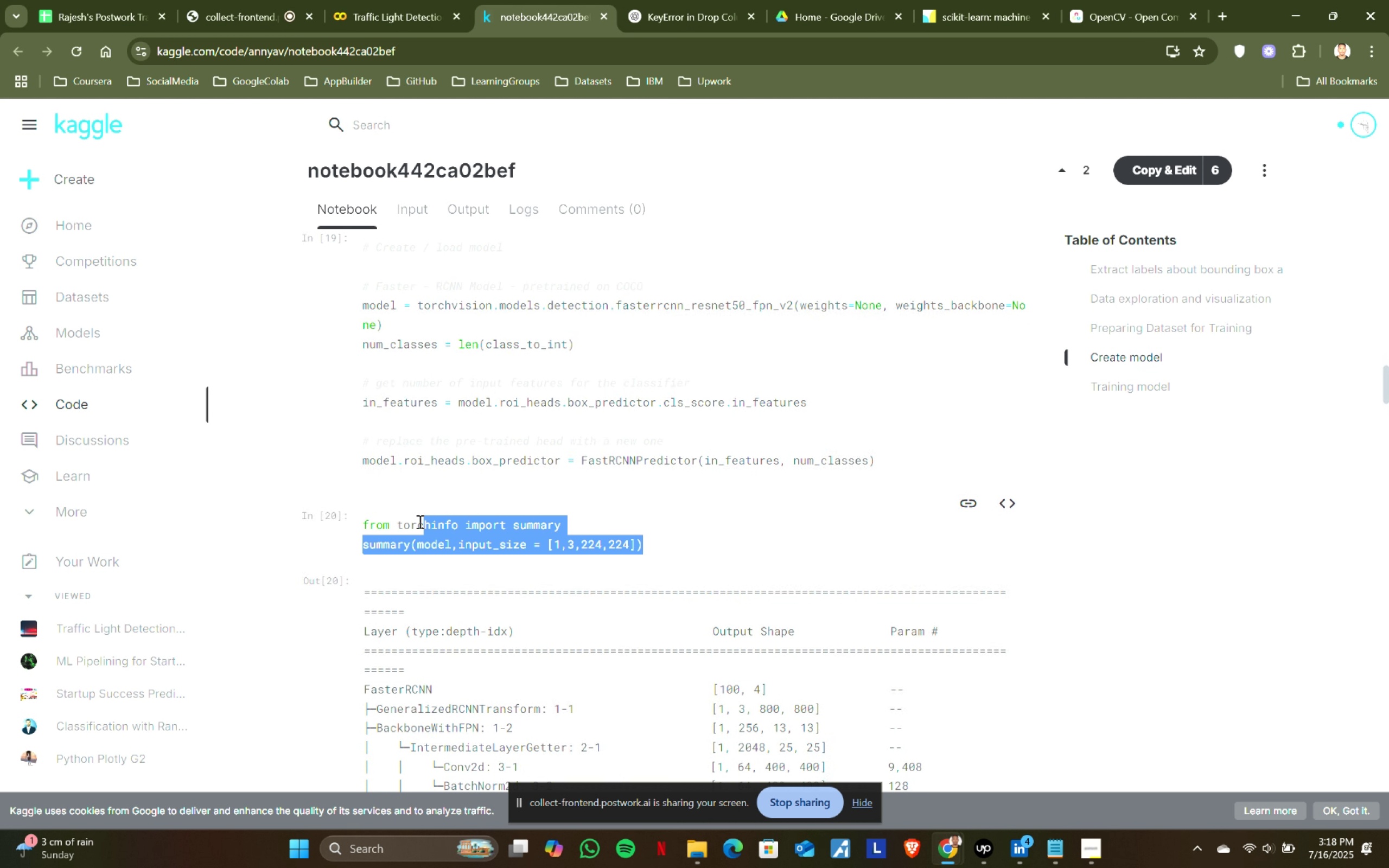 
key(Control+ControlLeft)
 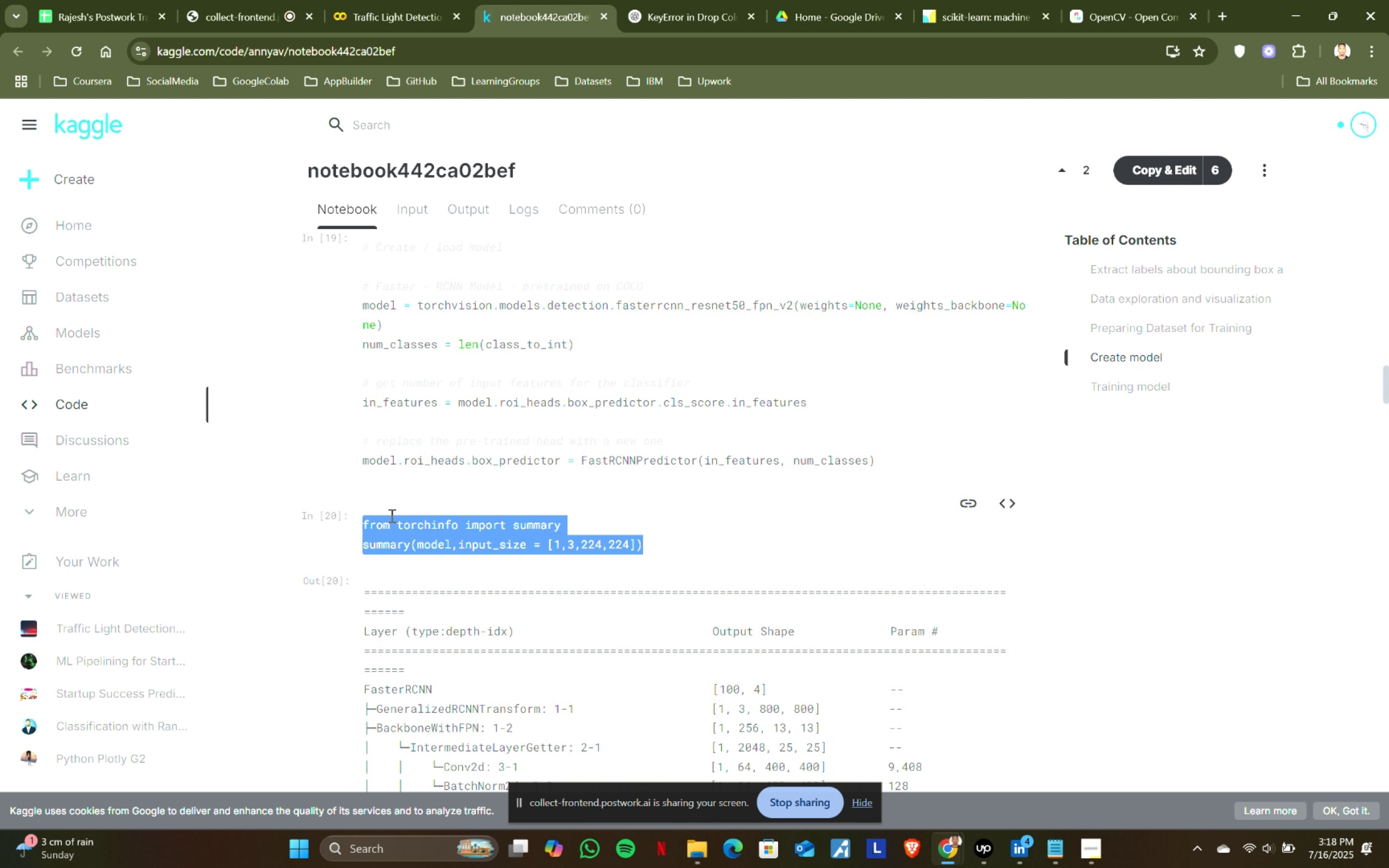 
key(Control+C)
 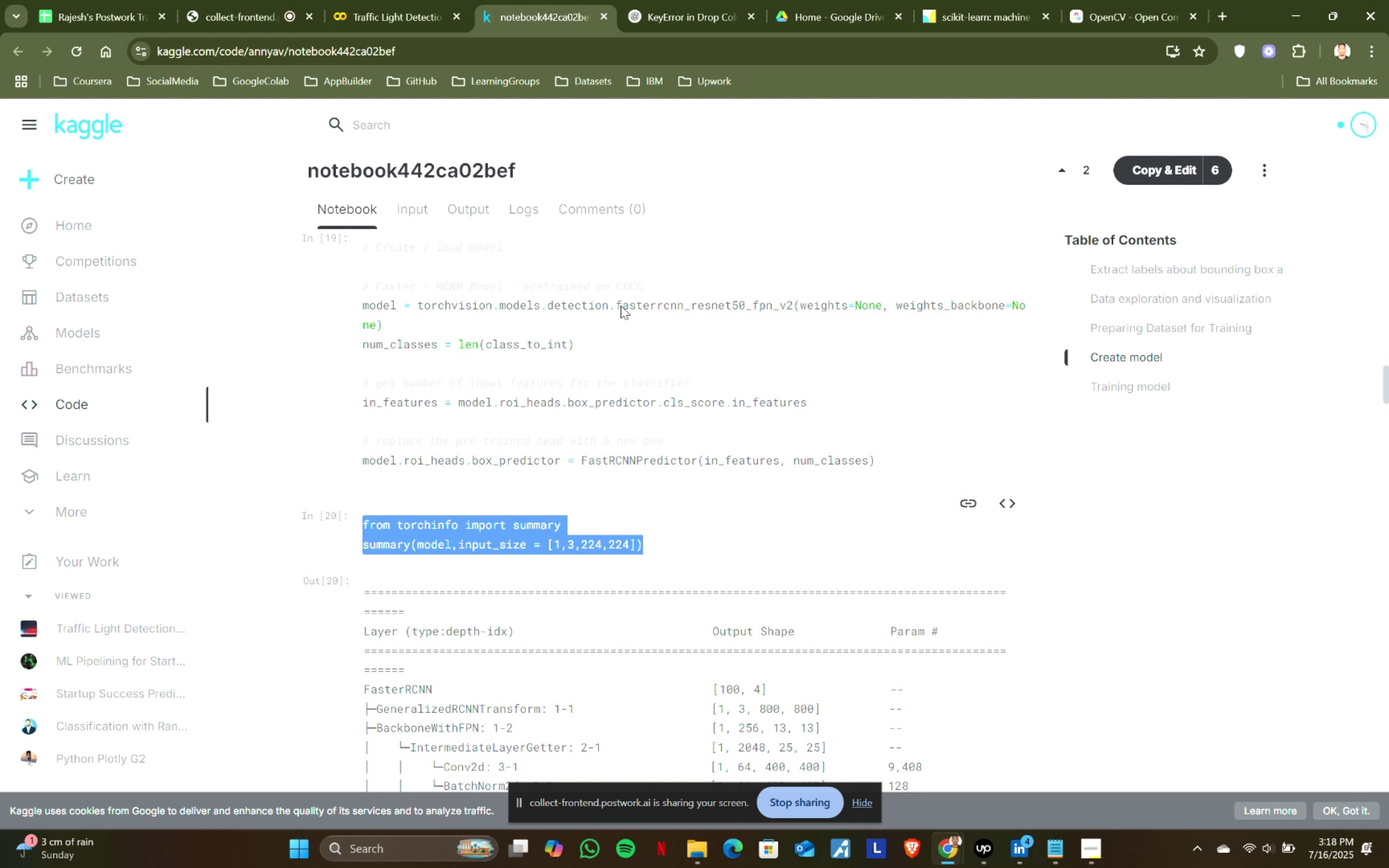 
key(Control+ControlLeft)
 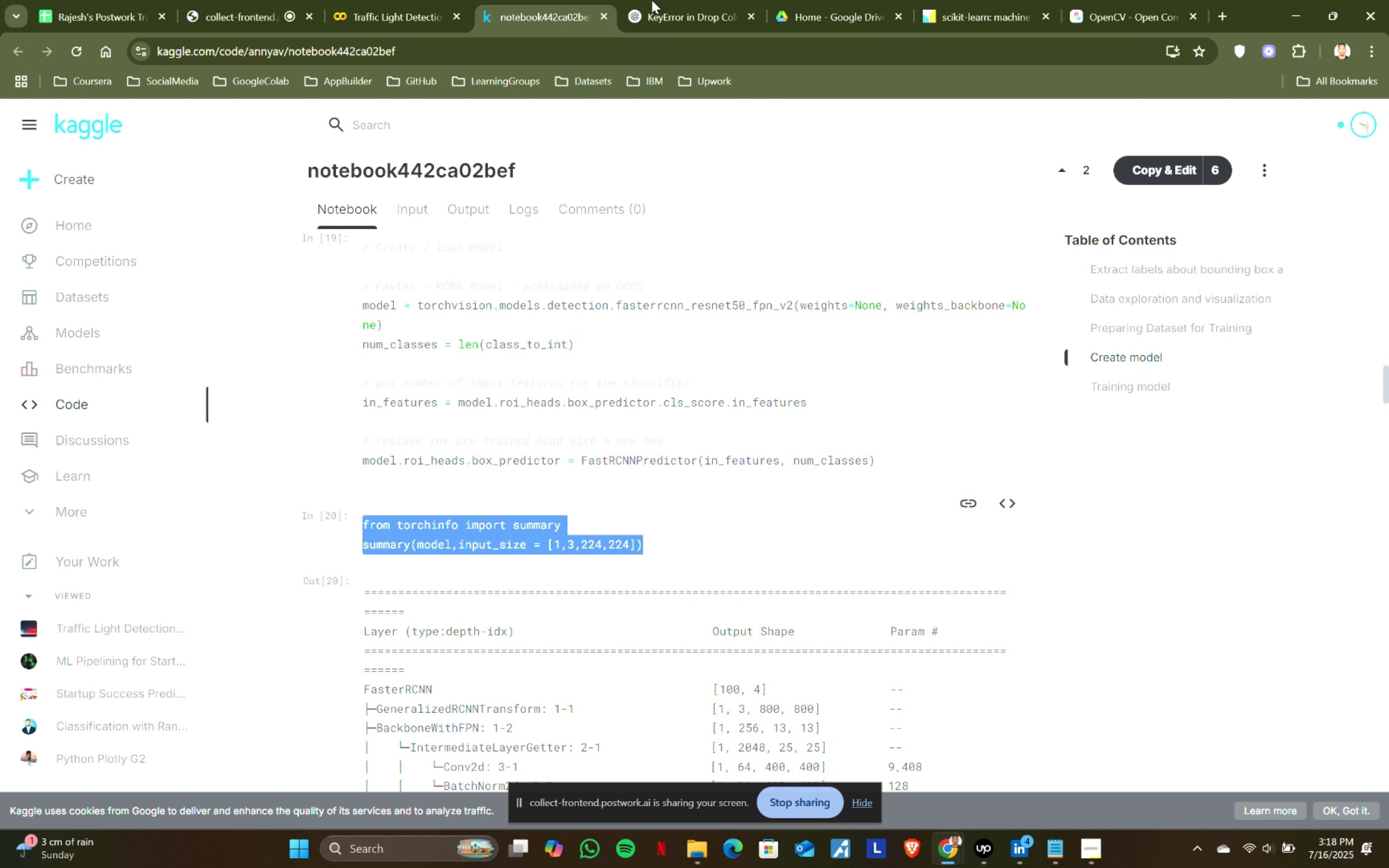 
key(Control+C)
 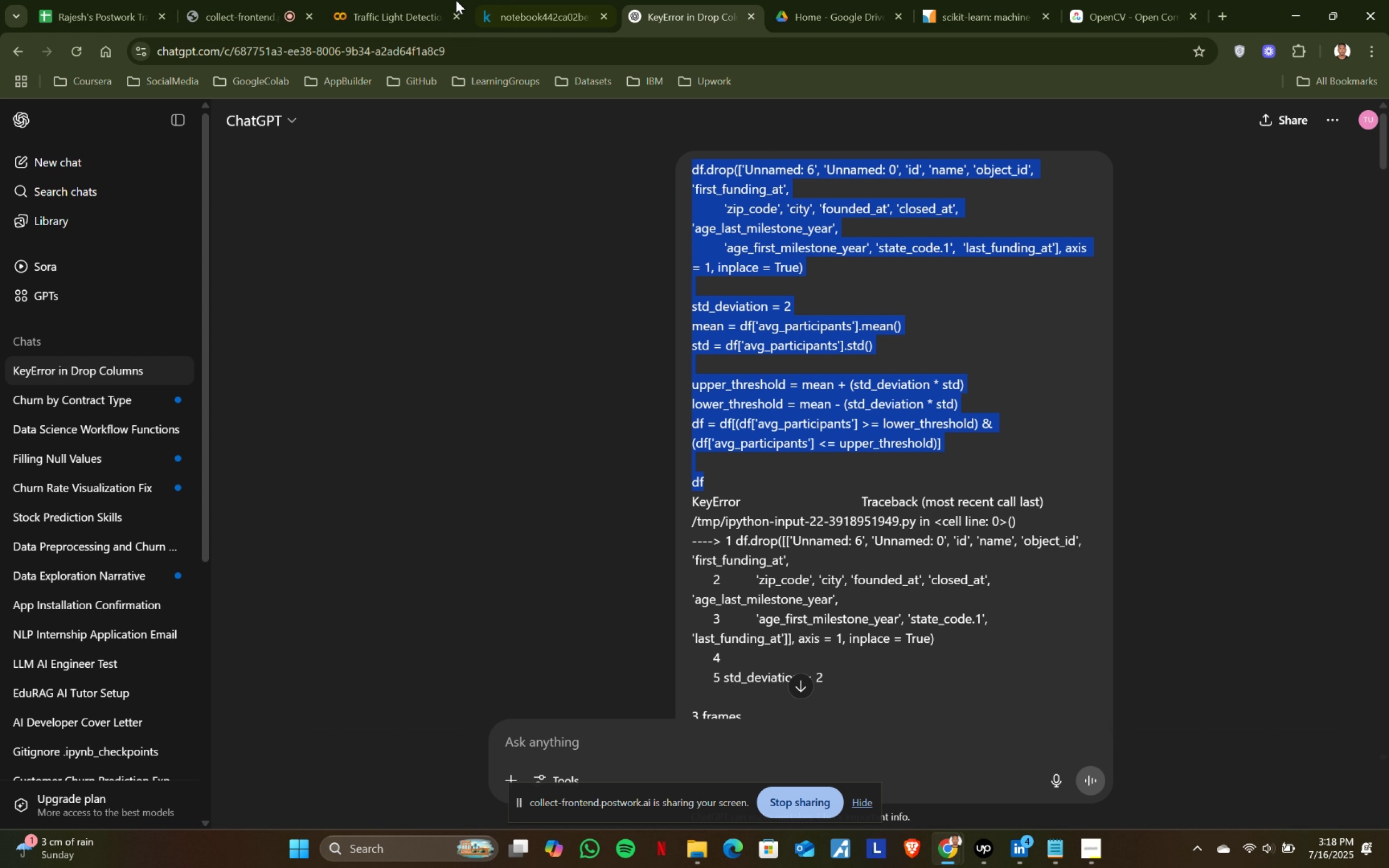 
double_click([418, 0])
 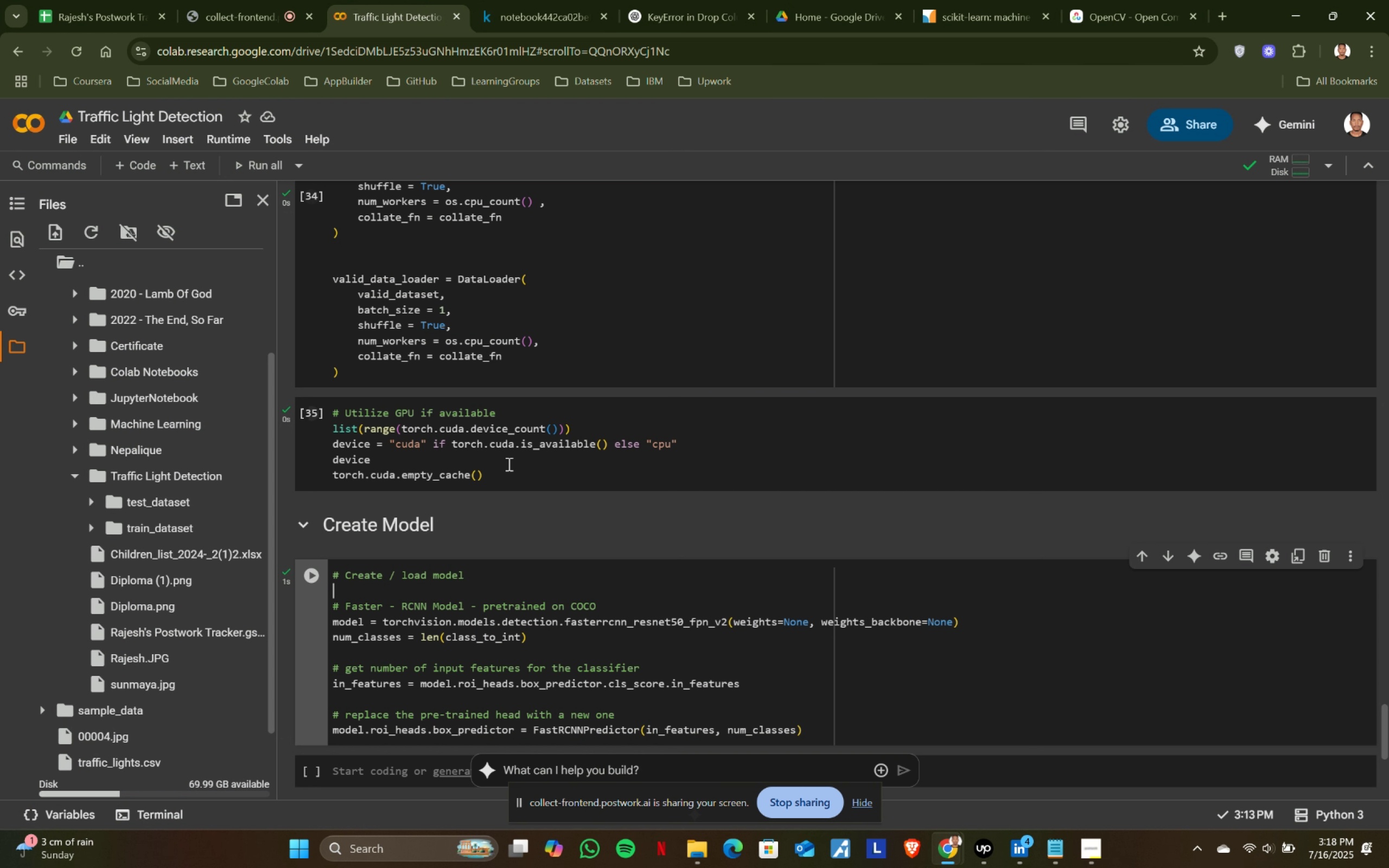 
scroll: coordinate [436, 460], scroll_direction: down, amount: 2.0
 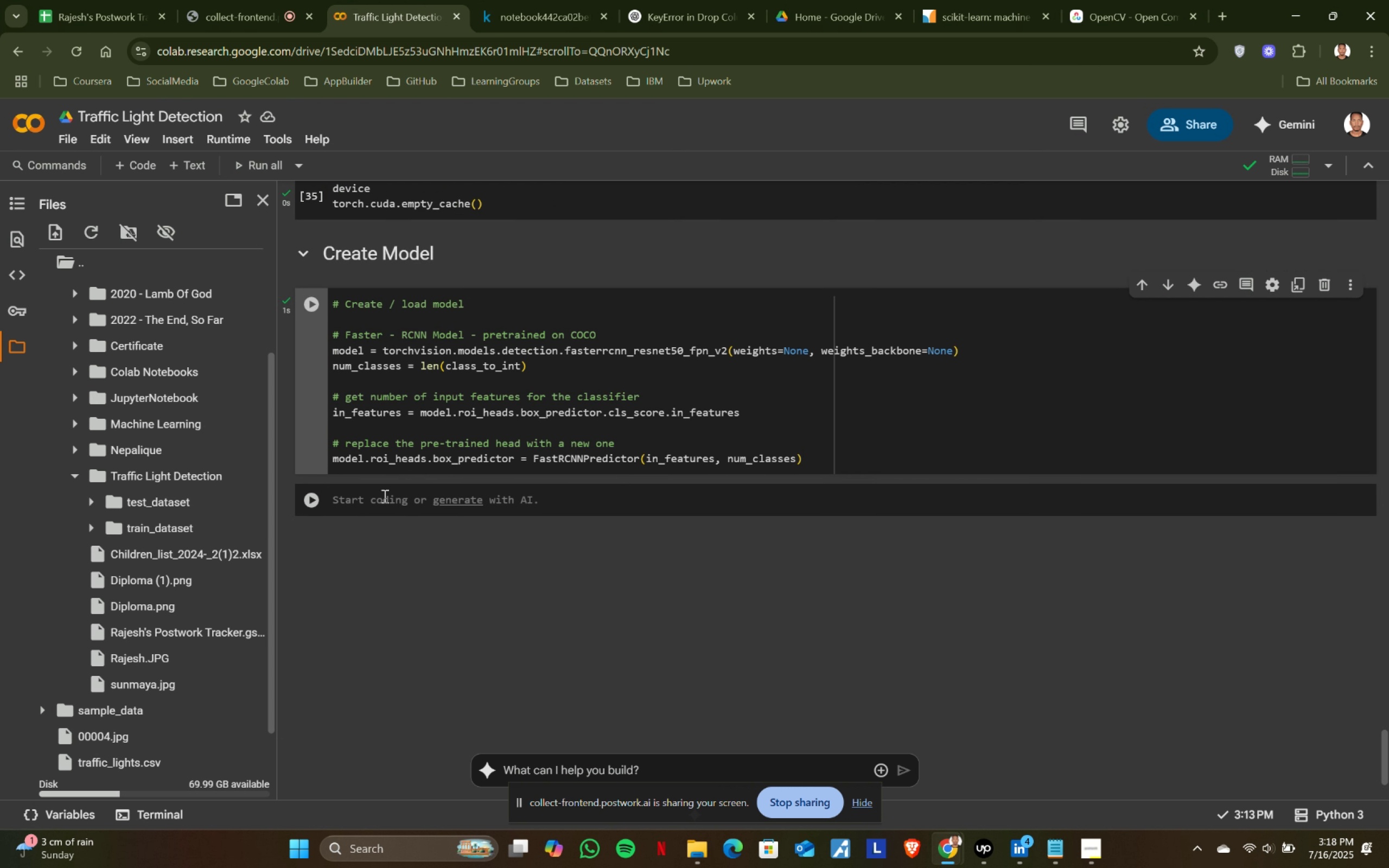 
left_click([376, 505])
 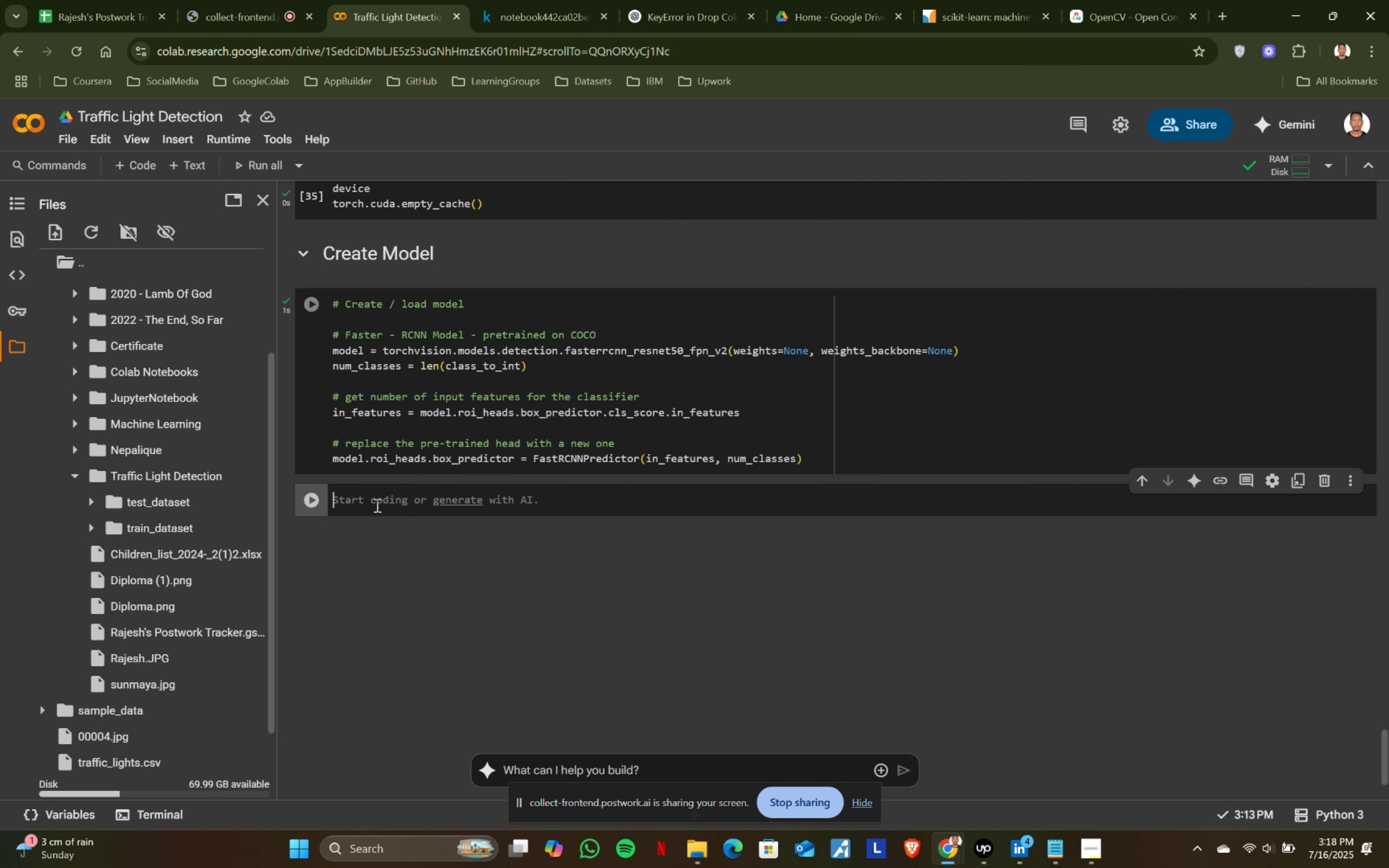 
key(Control+ControlLeft)
 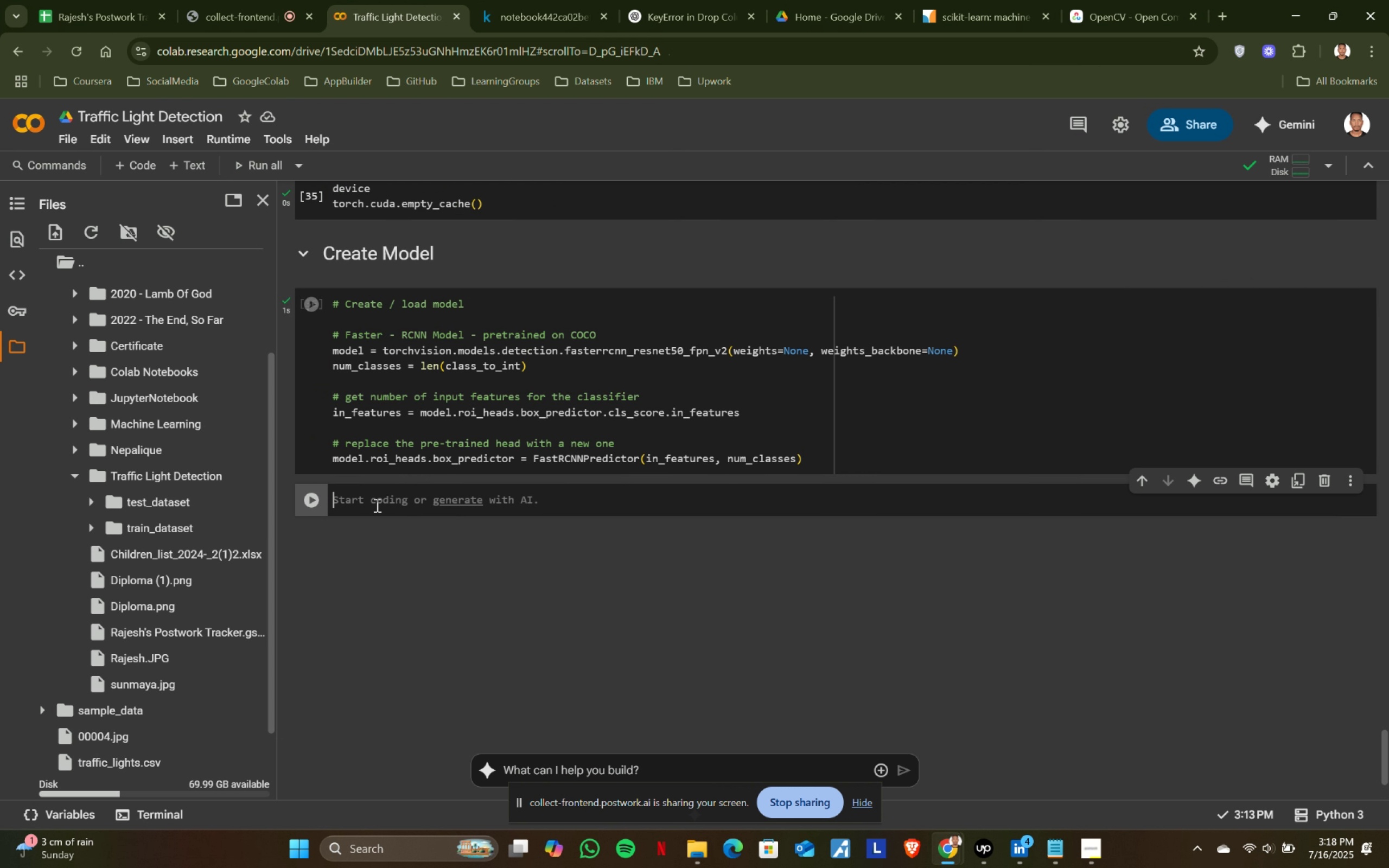 
key(Control+V)
 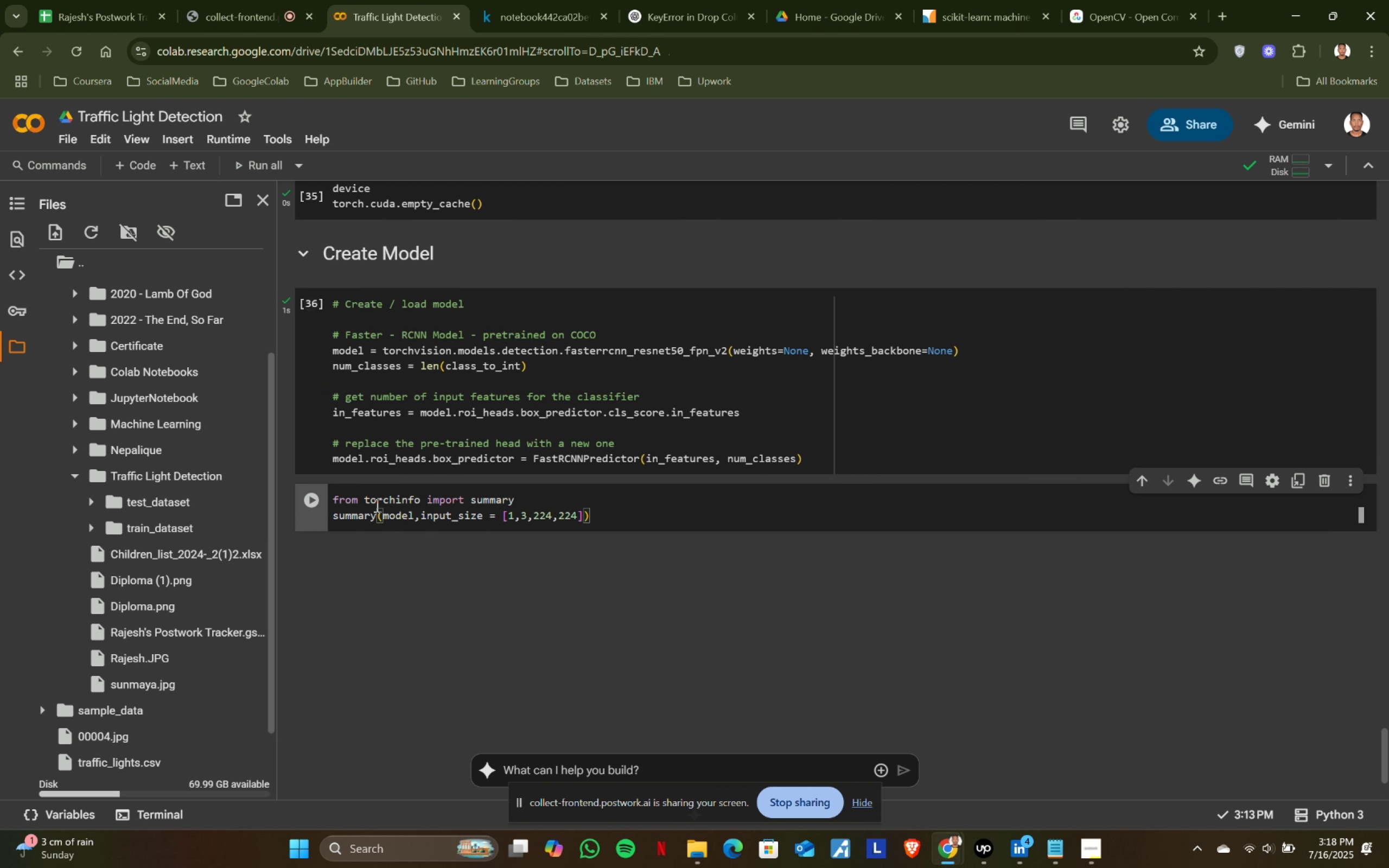 
key(Shift+ShiftRight)
 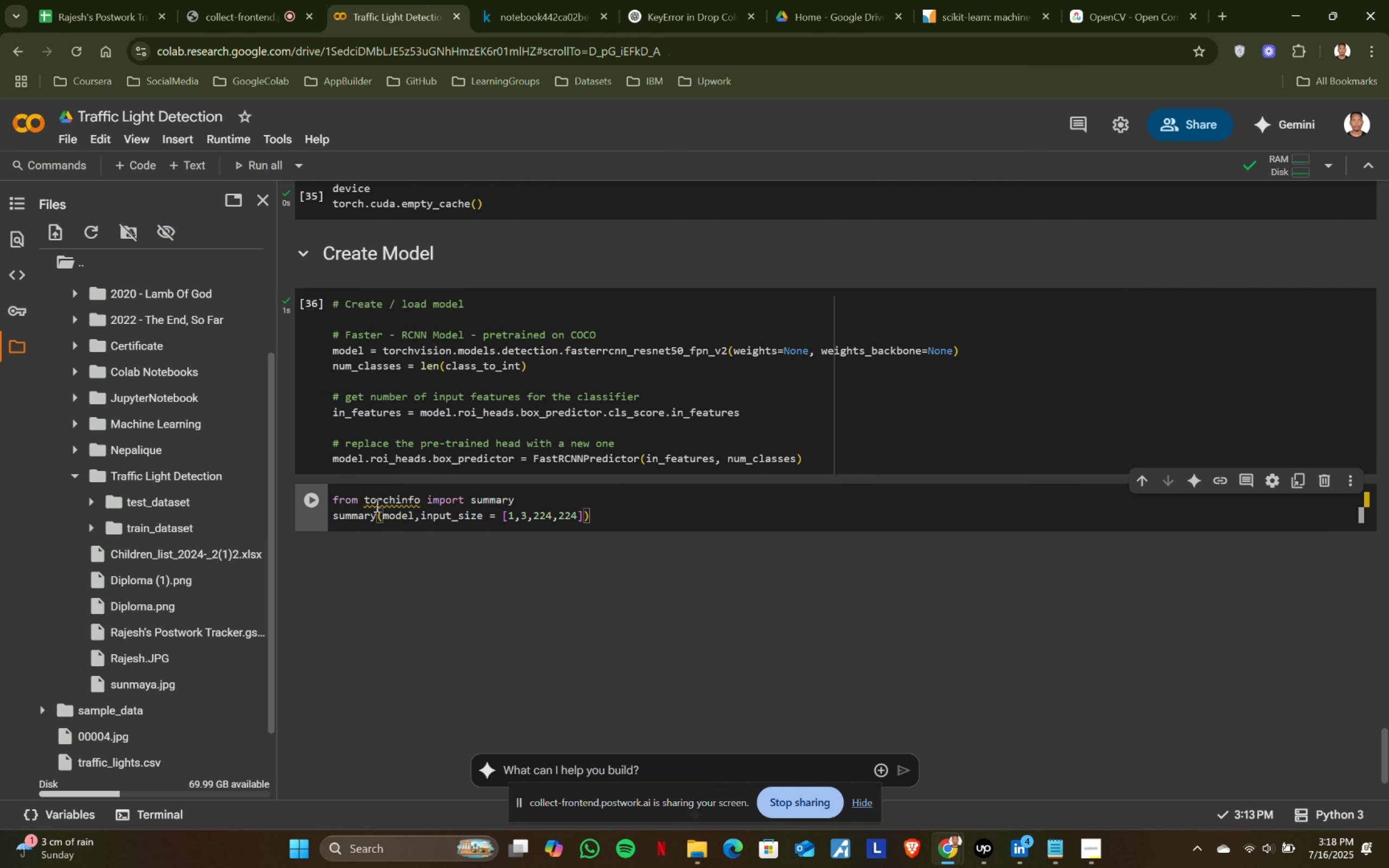 
key(Shift+Enter)
 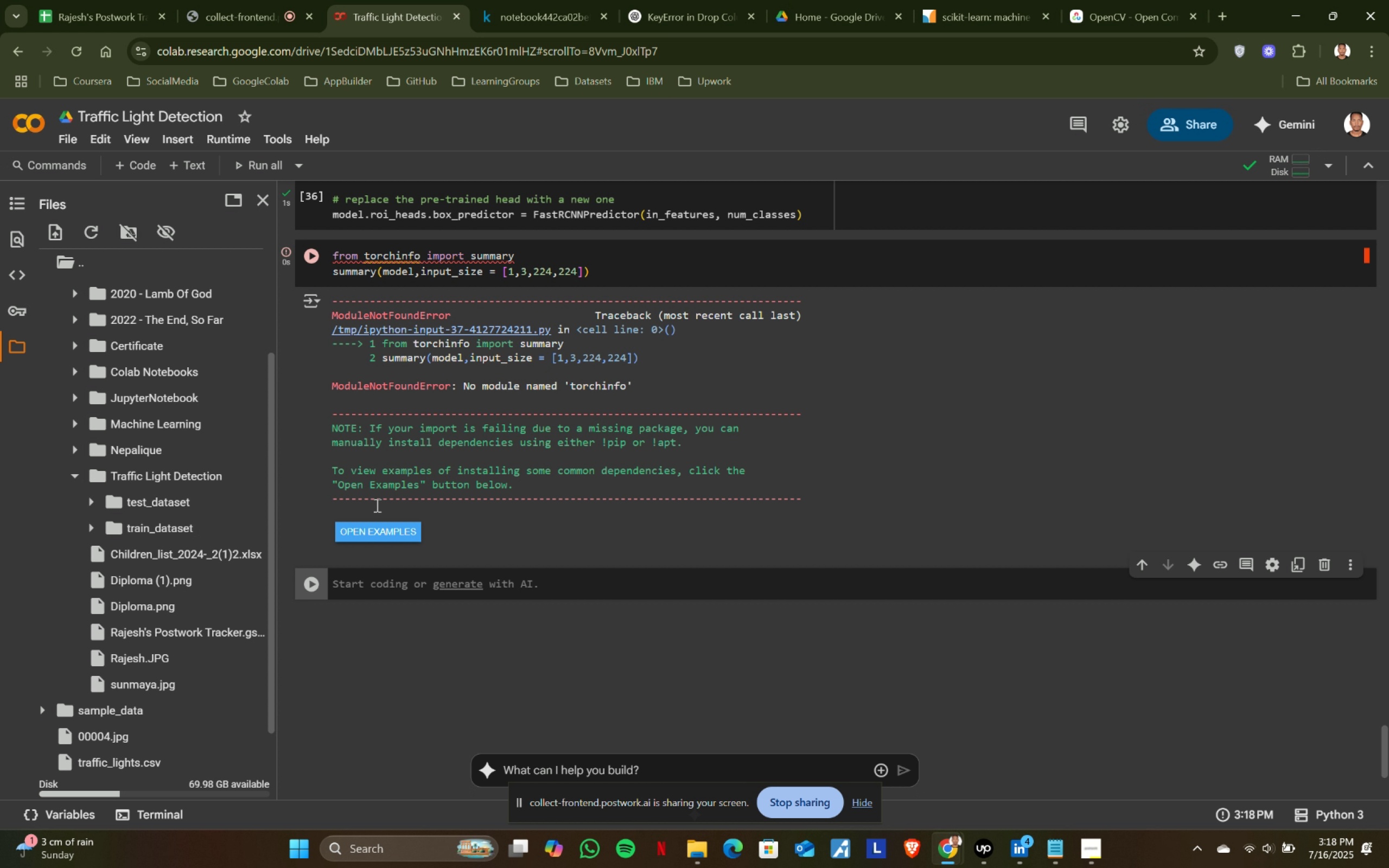 
scroll: coordinate [402, 484], scroll_direction: up, amount: 1.0
 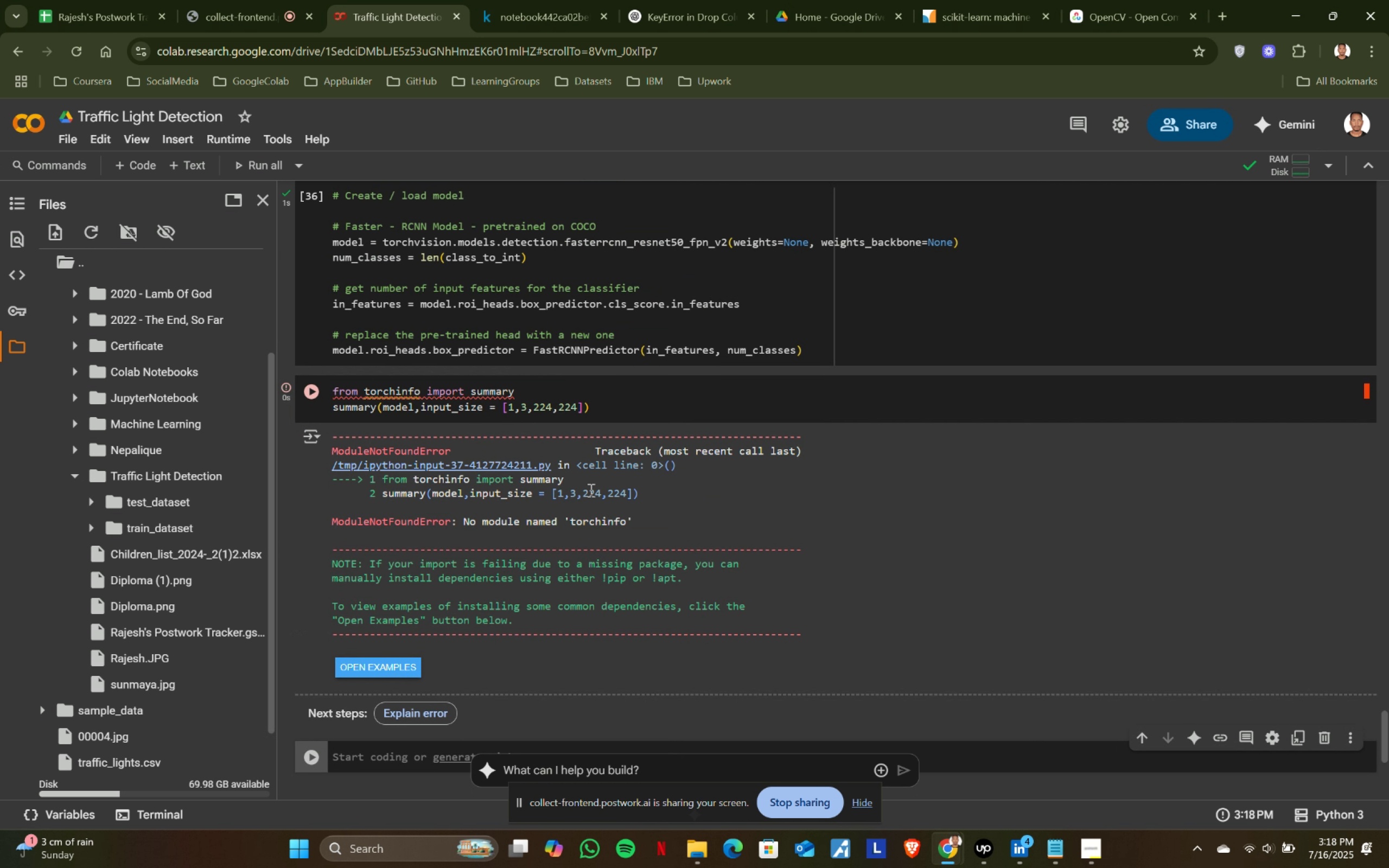 
wait(5.58)
 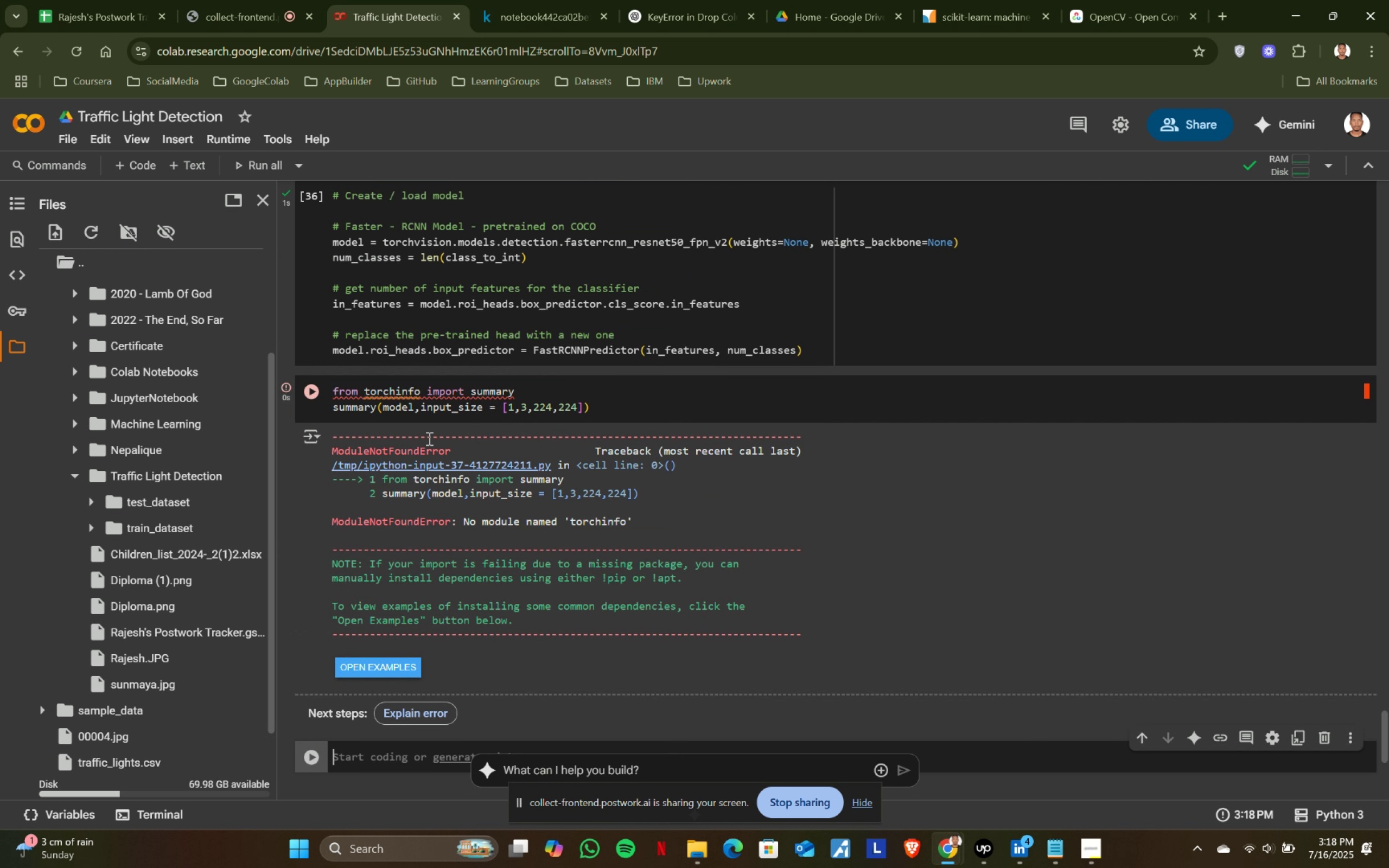 
double_click([552, 0])
 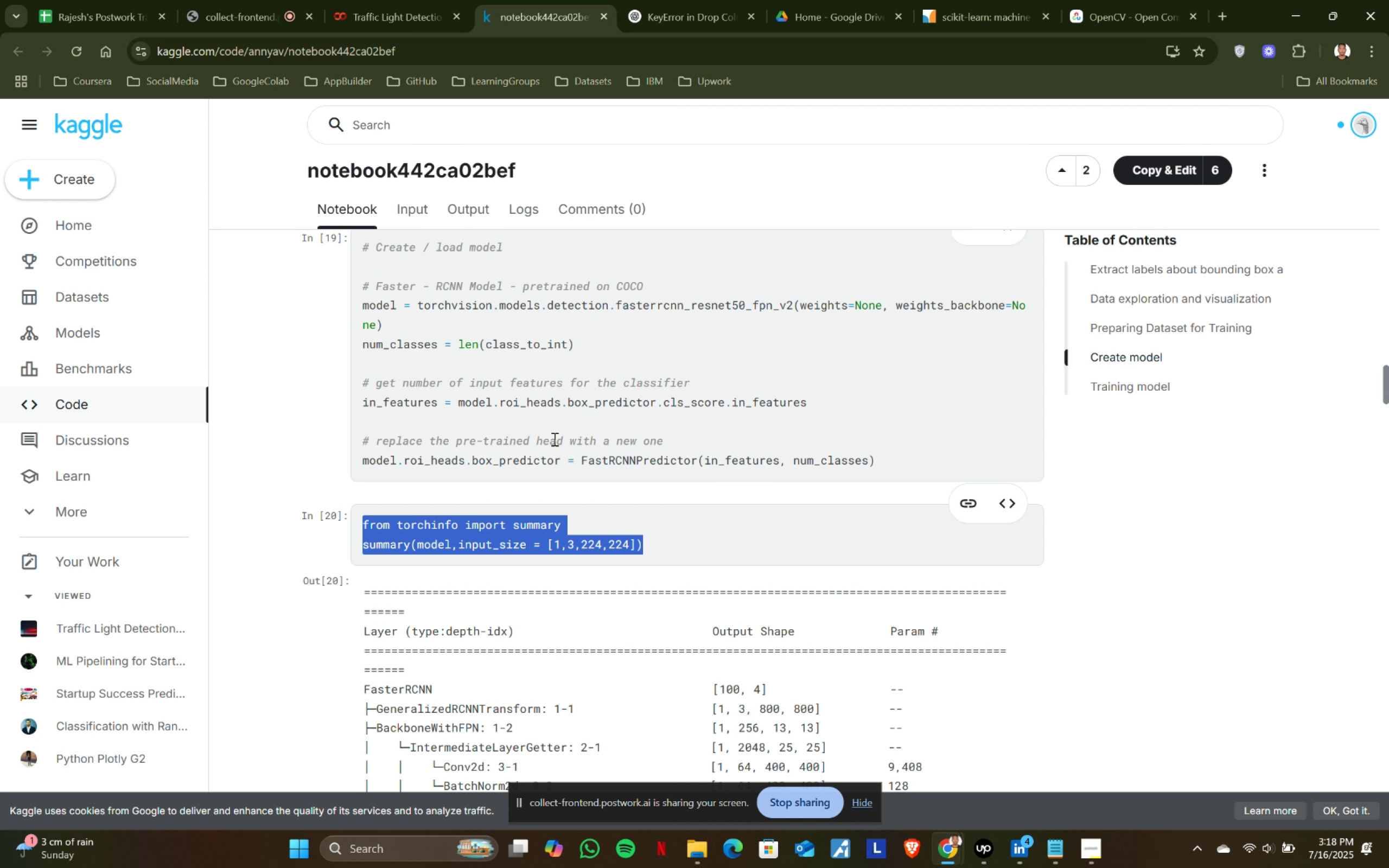 
wait(7.59)
 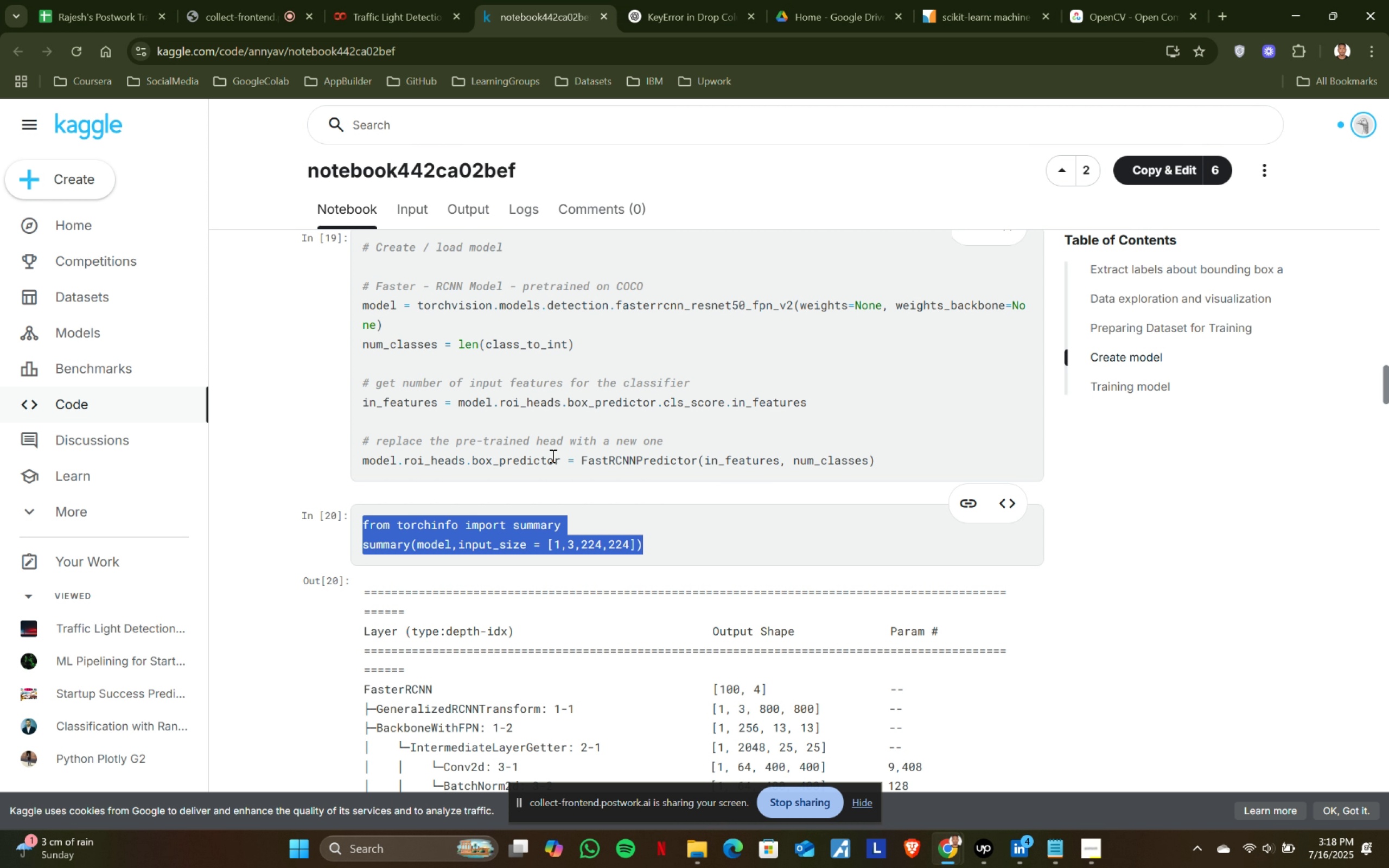 
left_click([1214, 0])
 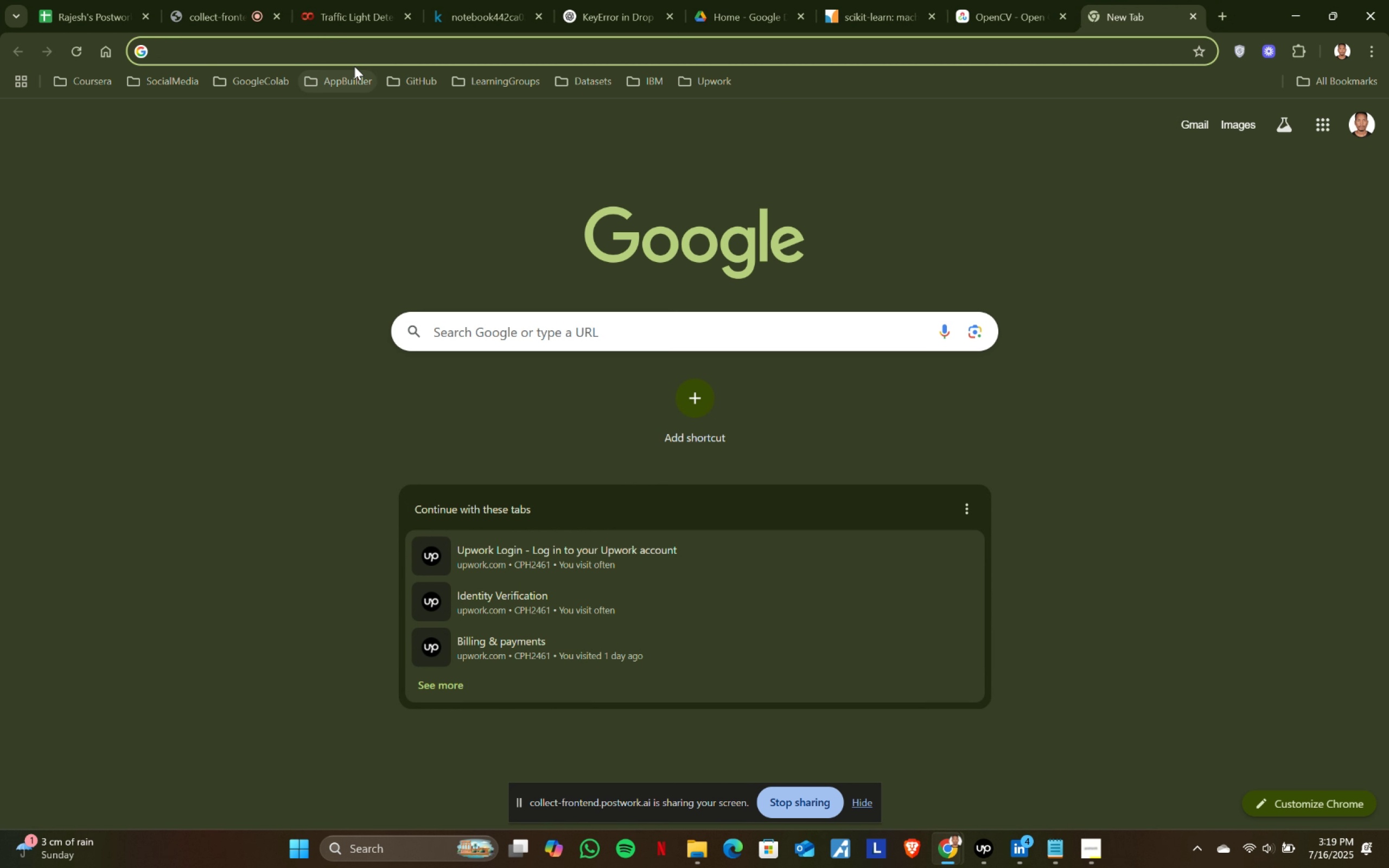 
left_click([354, 60])
 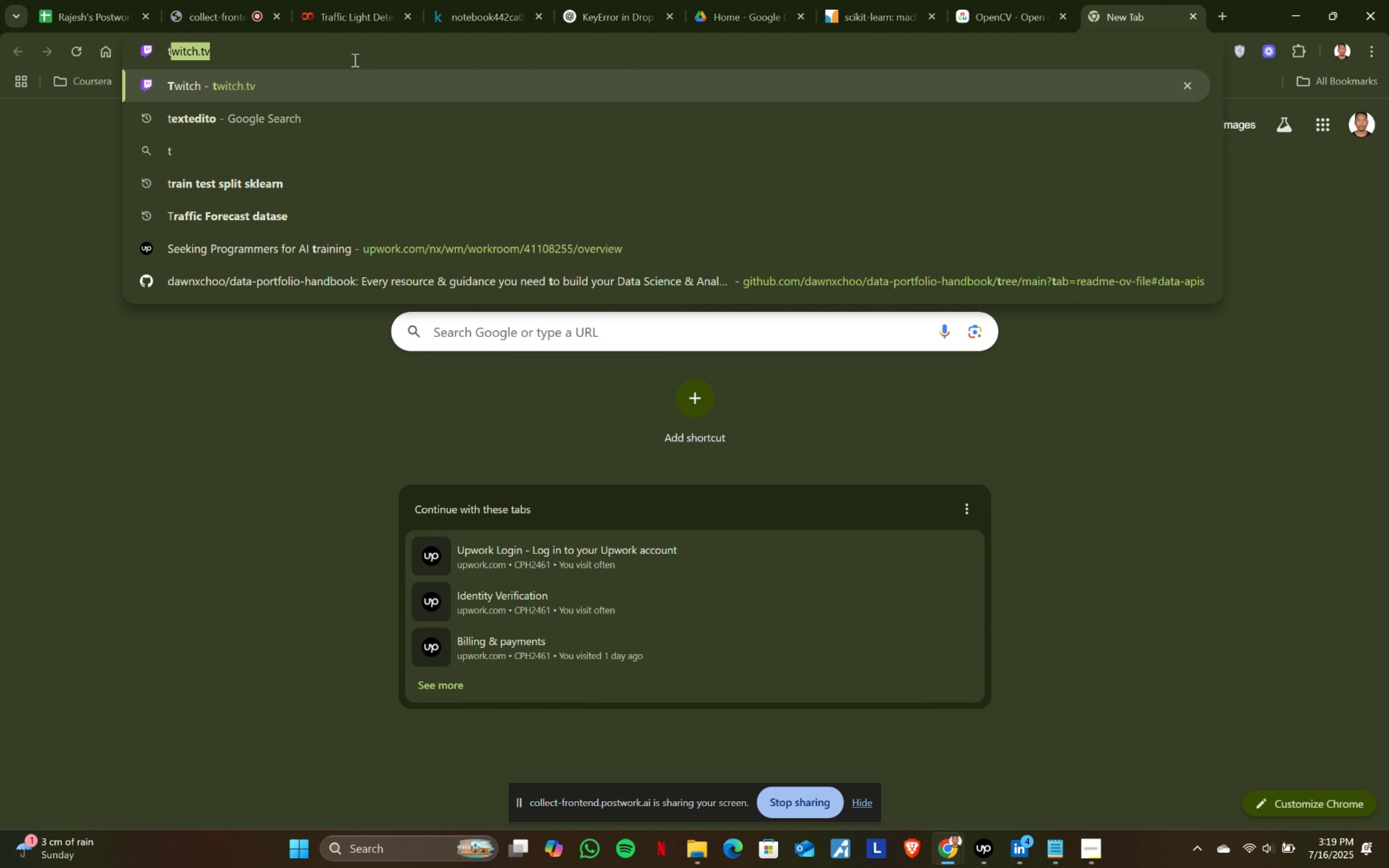 
type(torchinfo)
 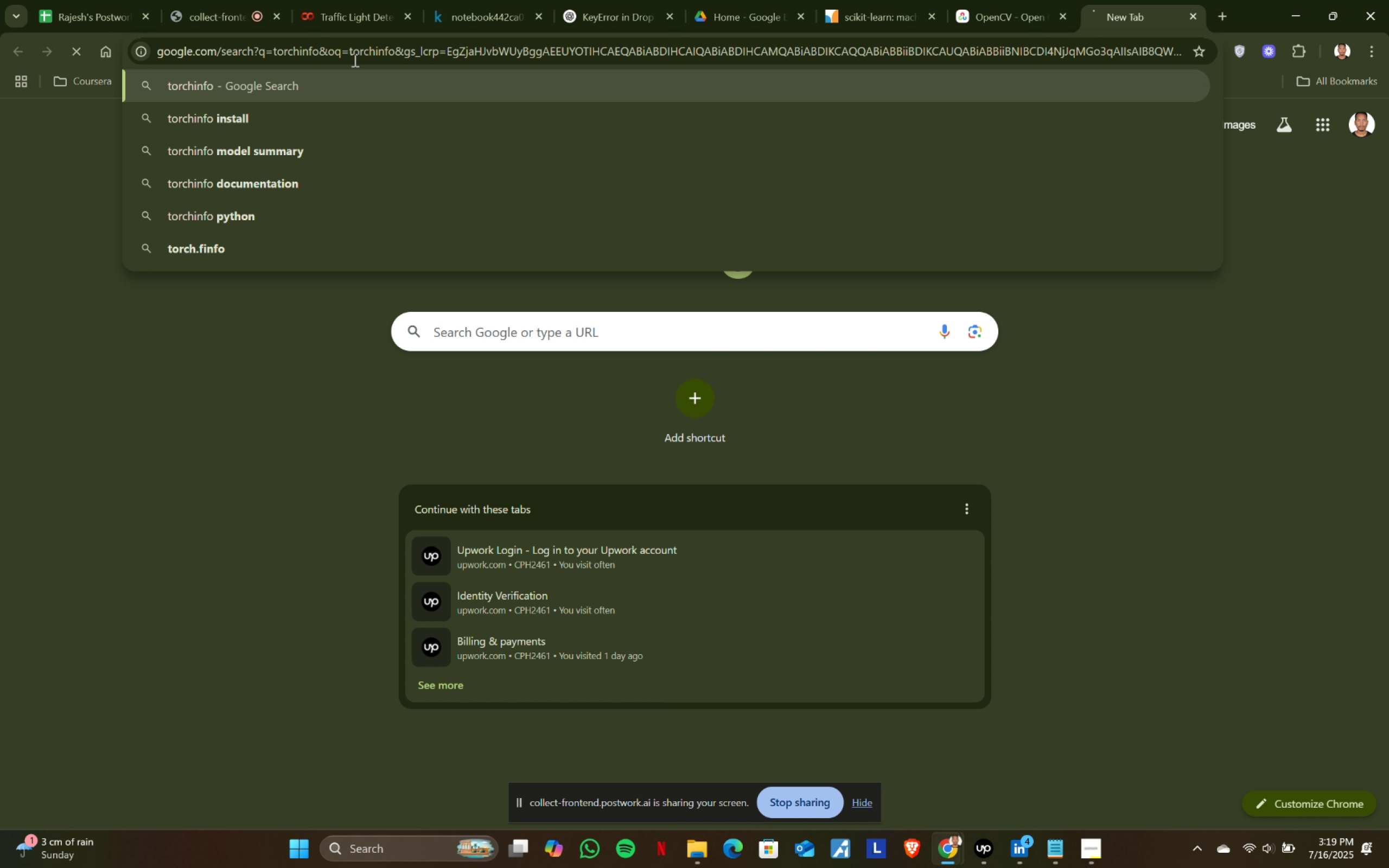 
key(Enter)
 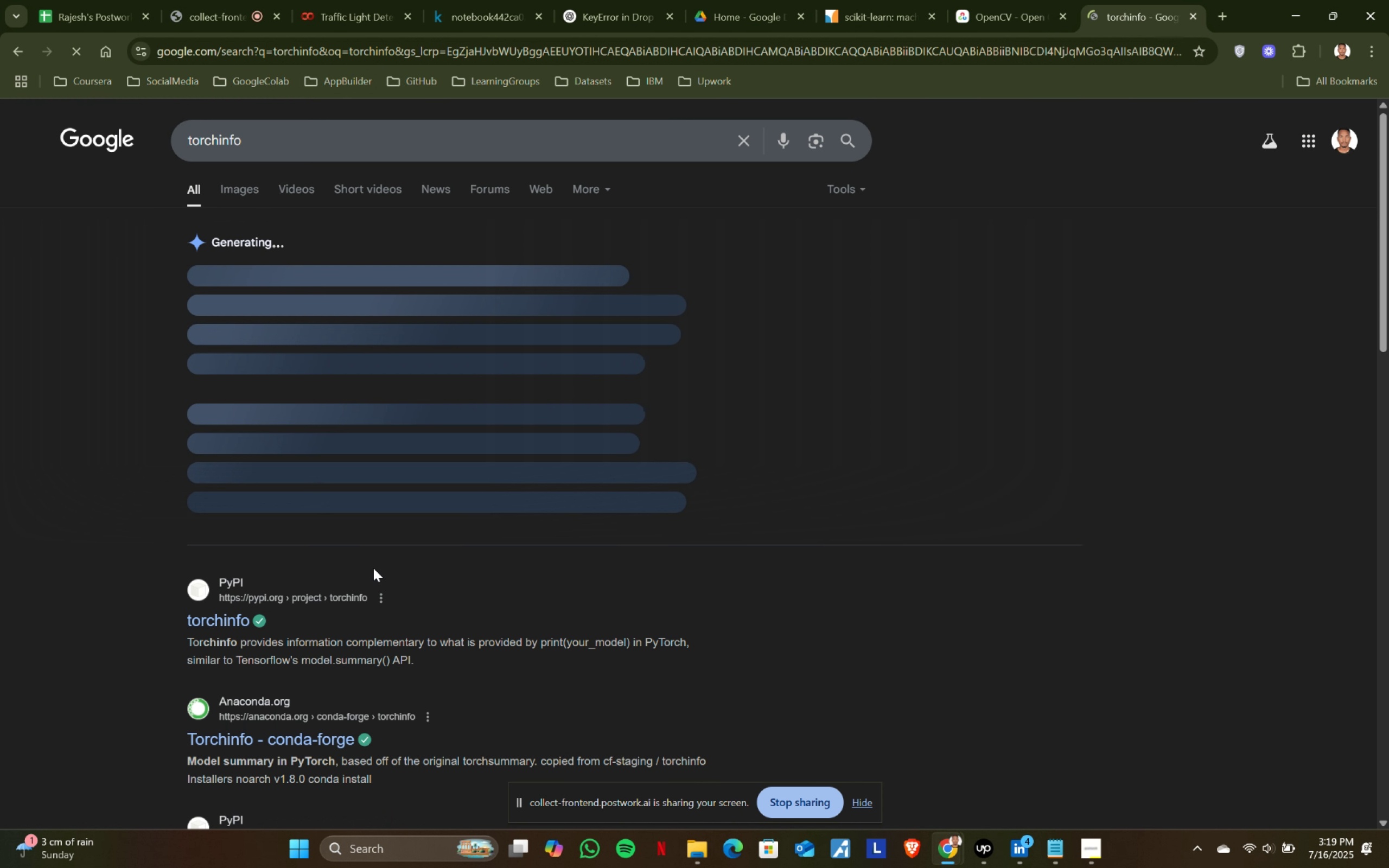 
left_click([225, 617])
 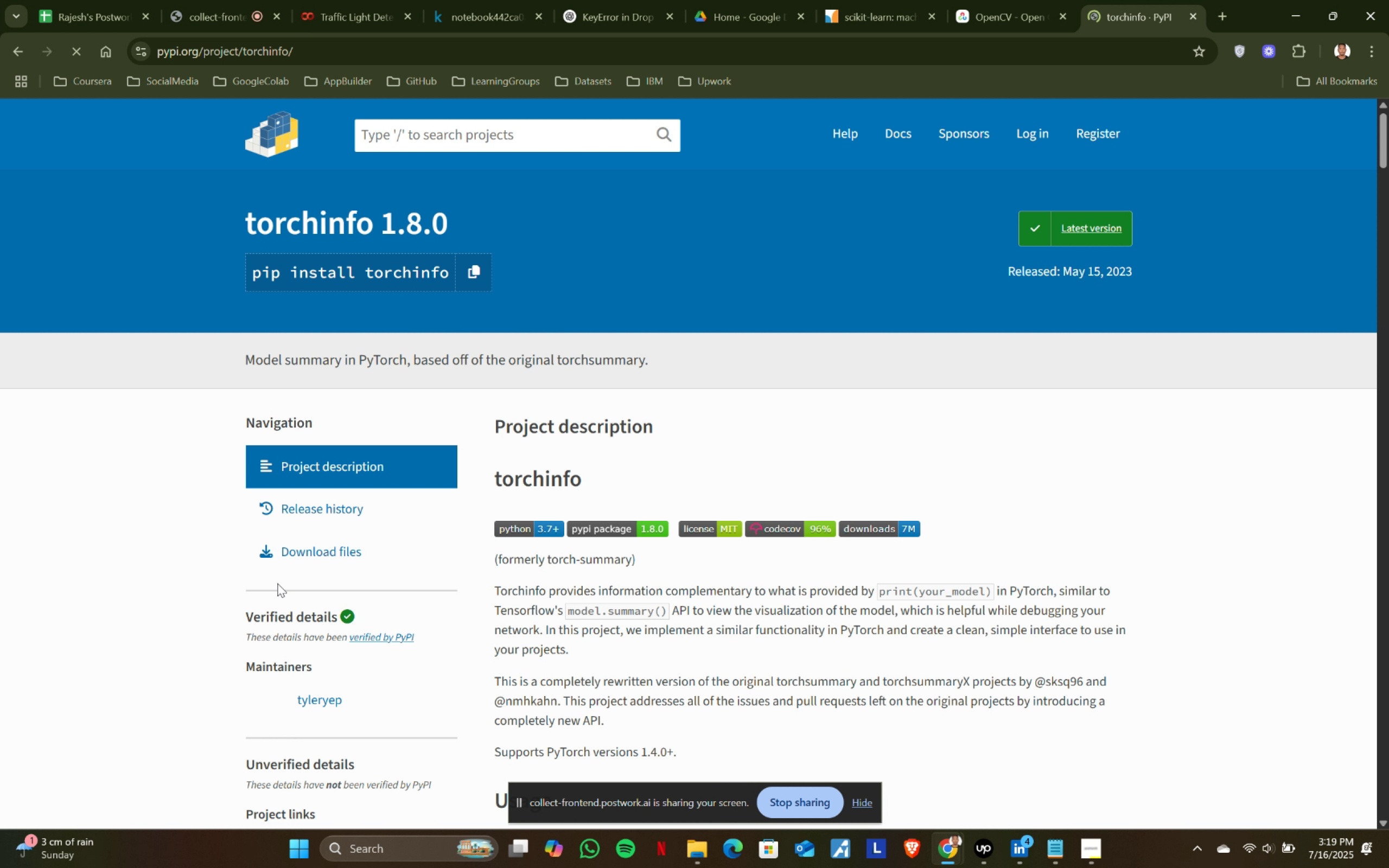 
scroll: coordinate [597, 517], scroll_direction: down, amount: 4.0
 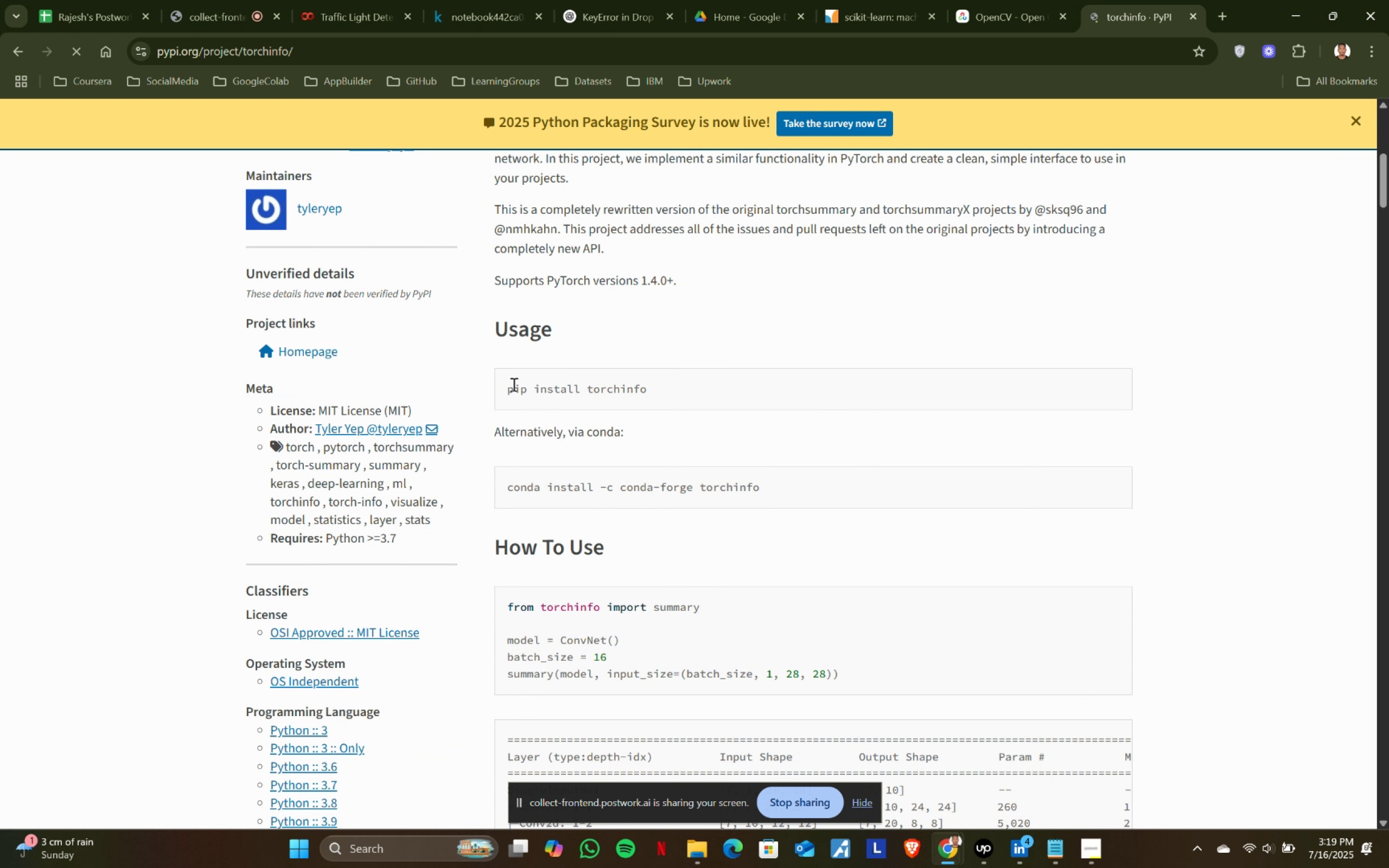 
key(Control+ControlLeft)
 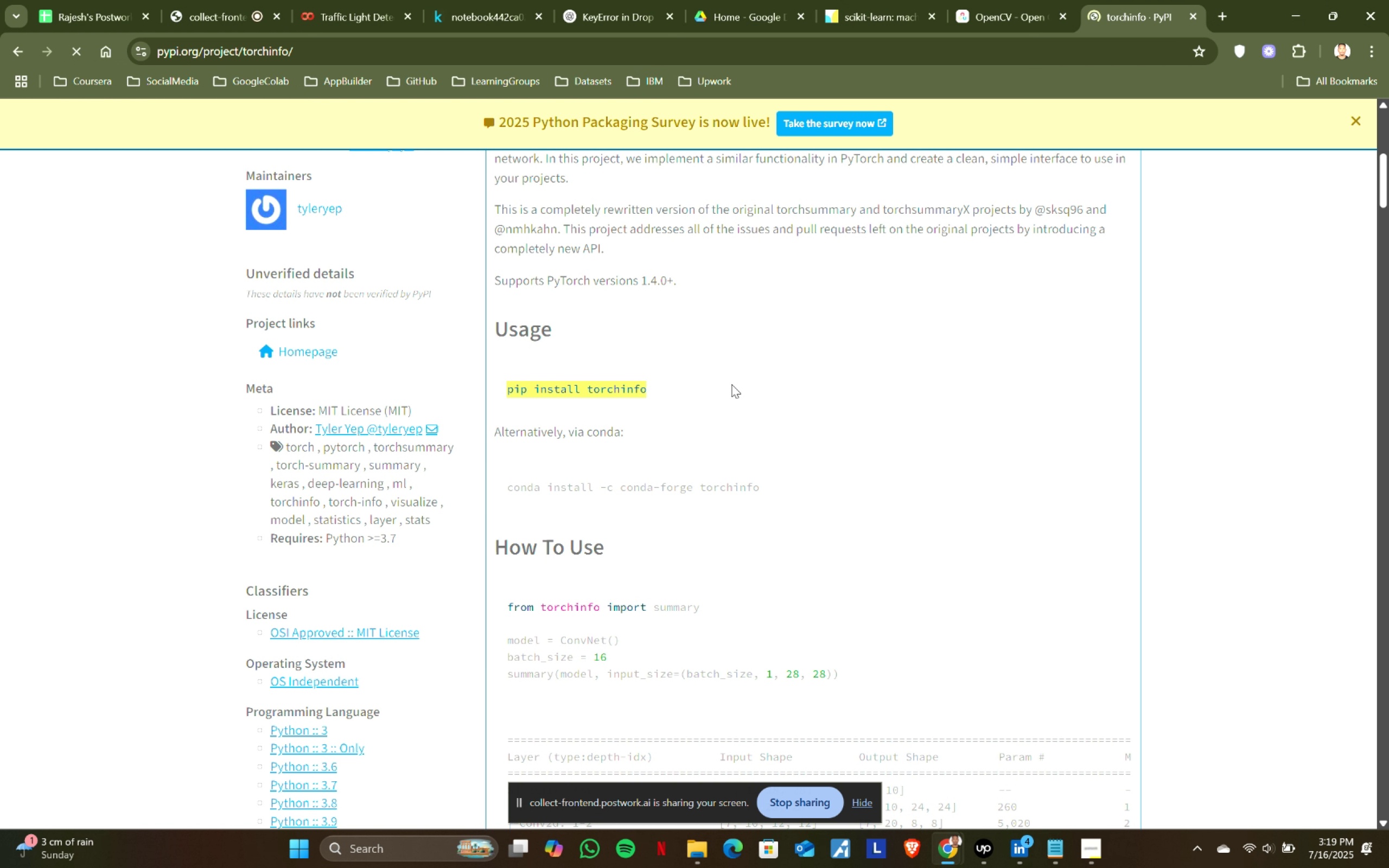 
key(Control+C)
 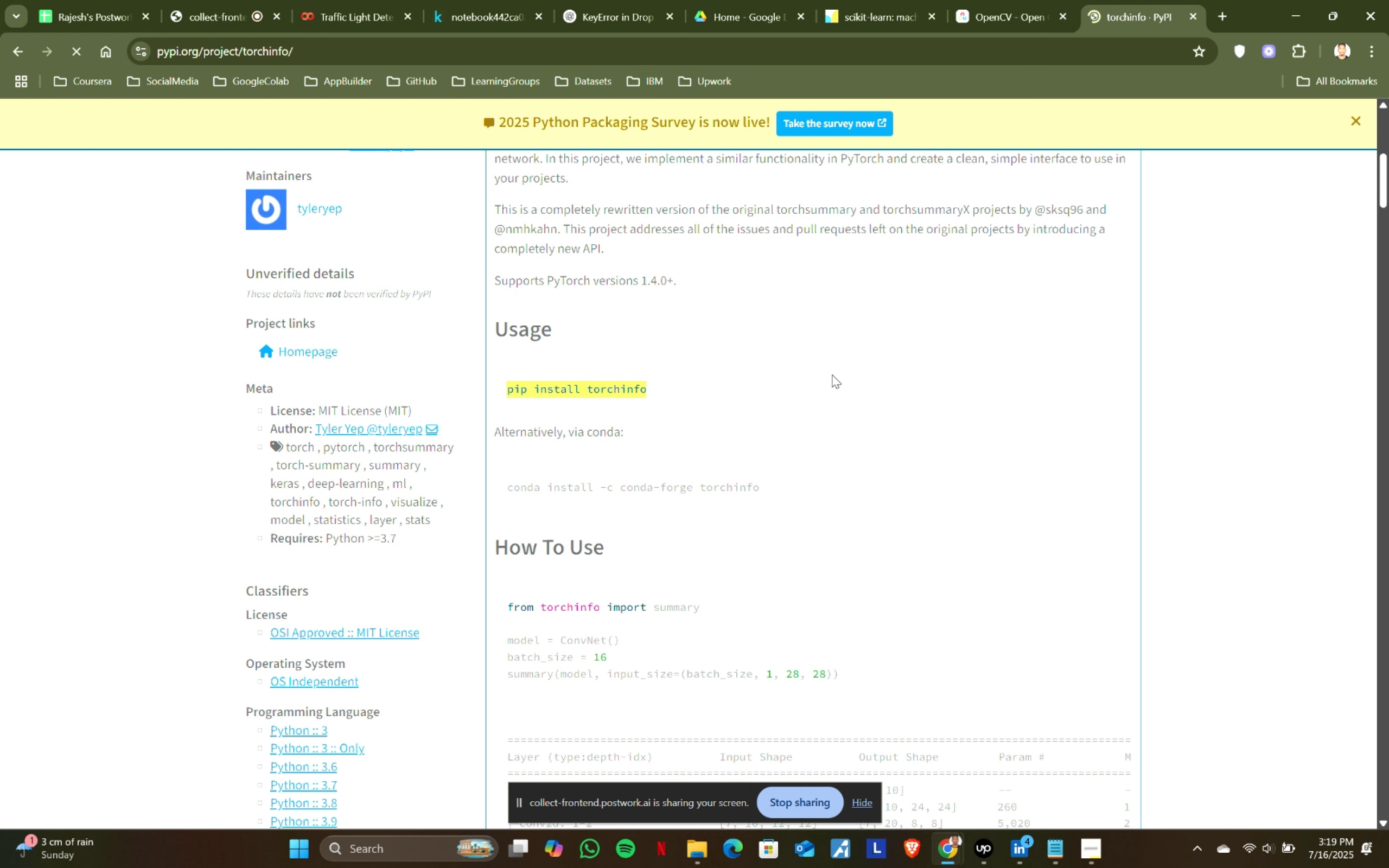 
key(Control+ControlLeft)
 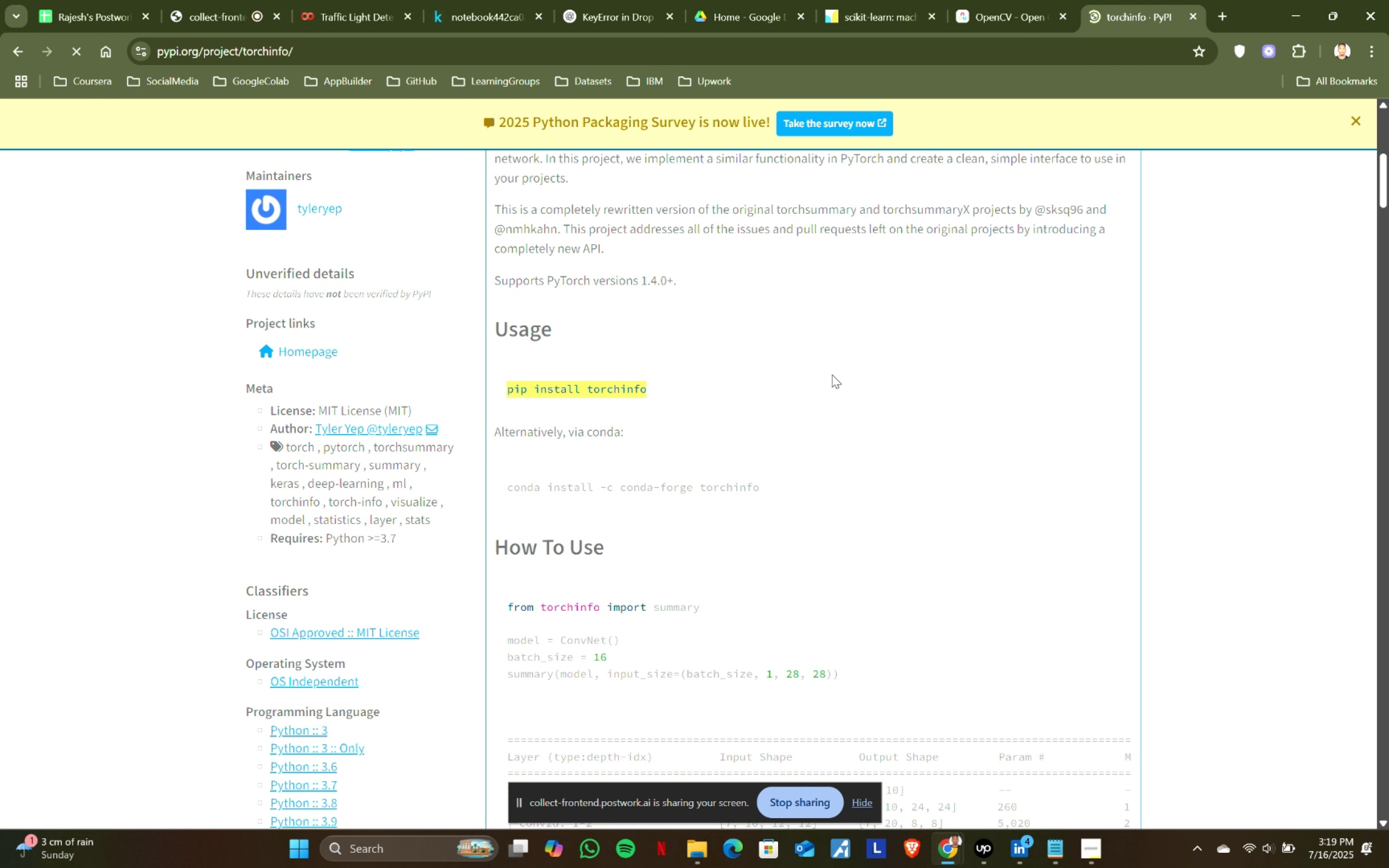 
key(Control+C)
 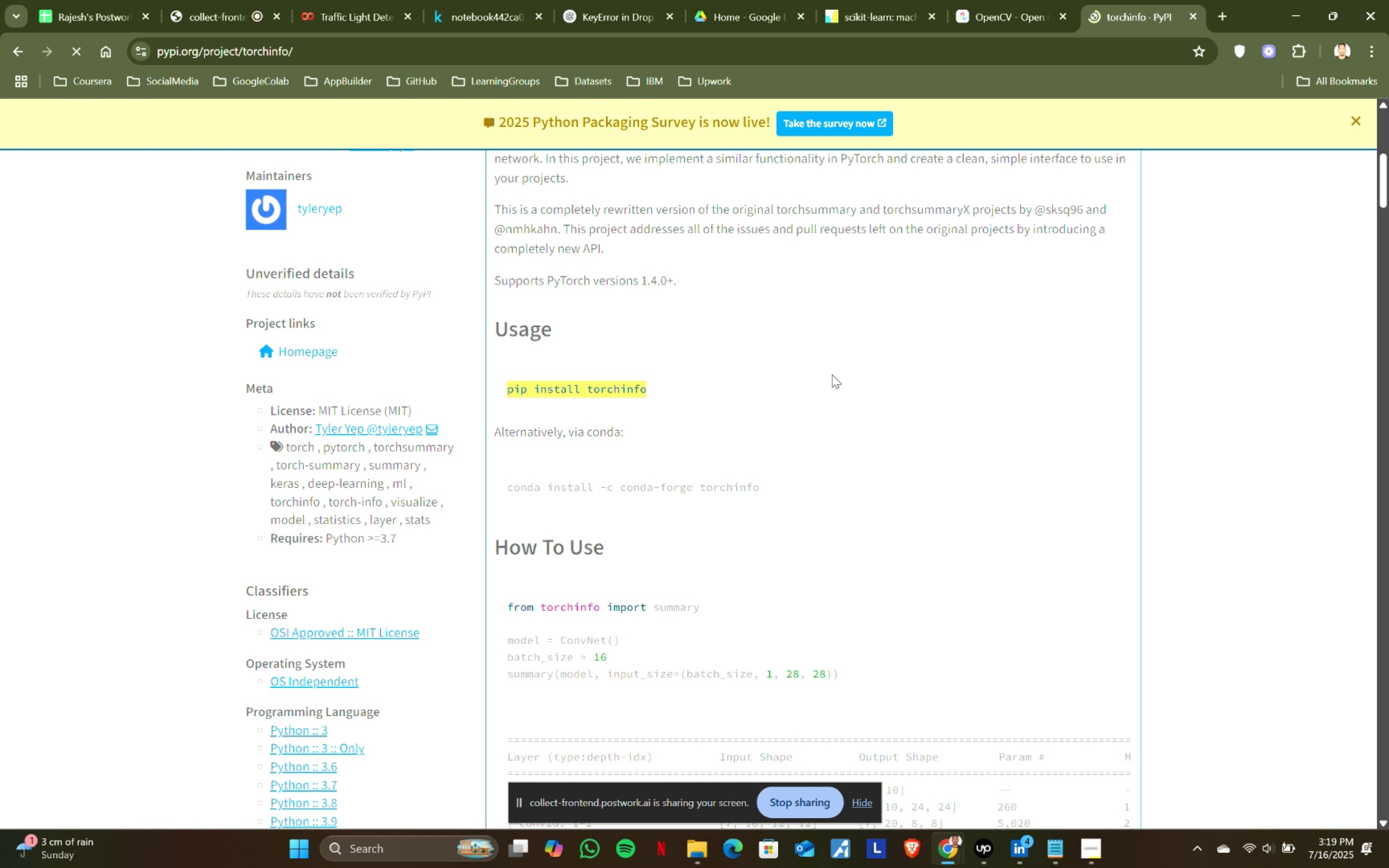 
key(Control+ControlLeft)
 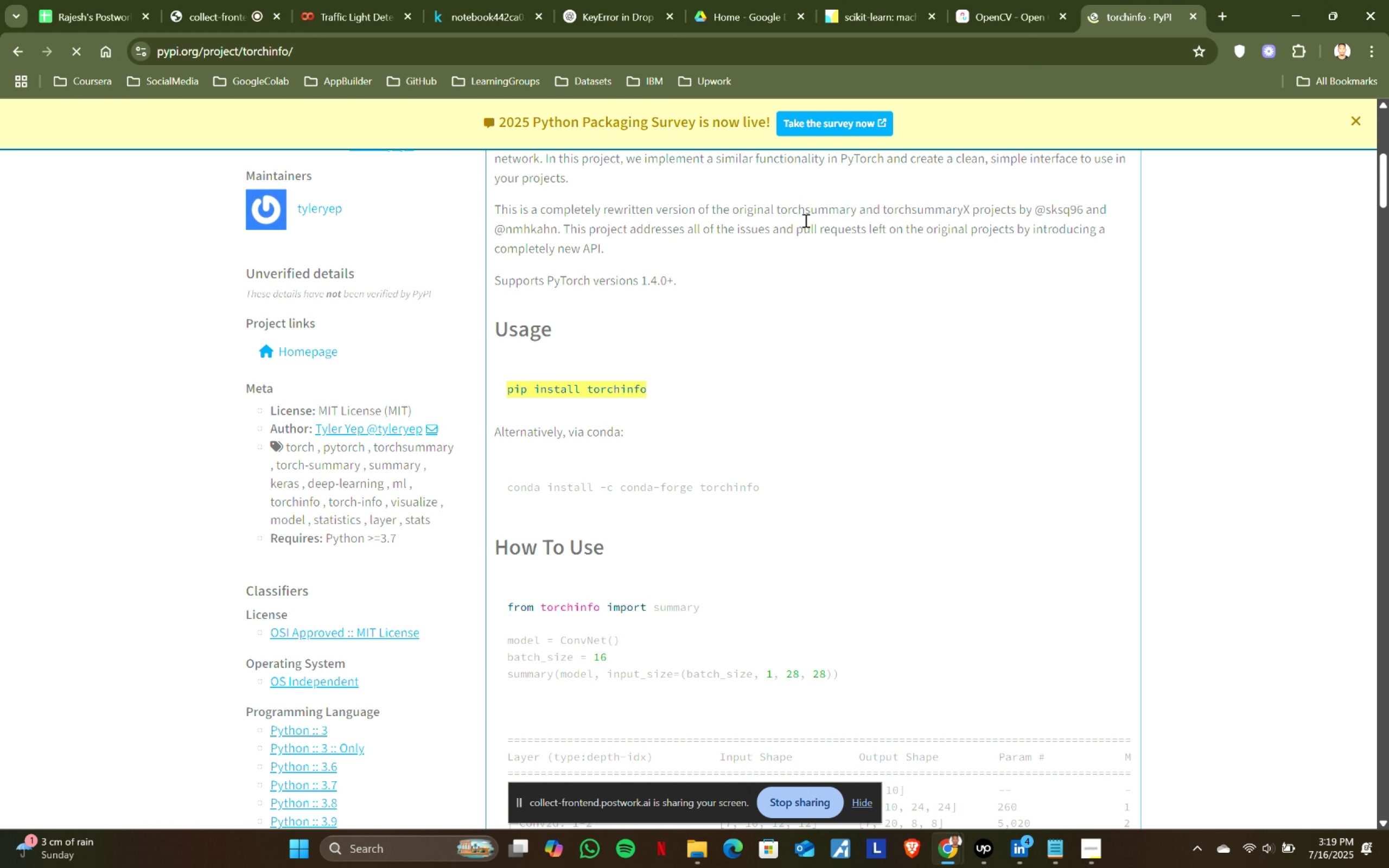 
key(Control+C)
 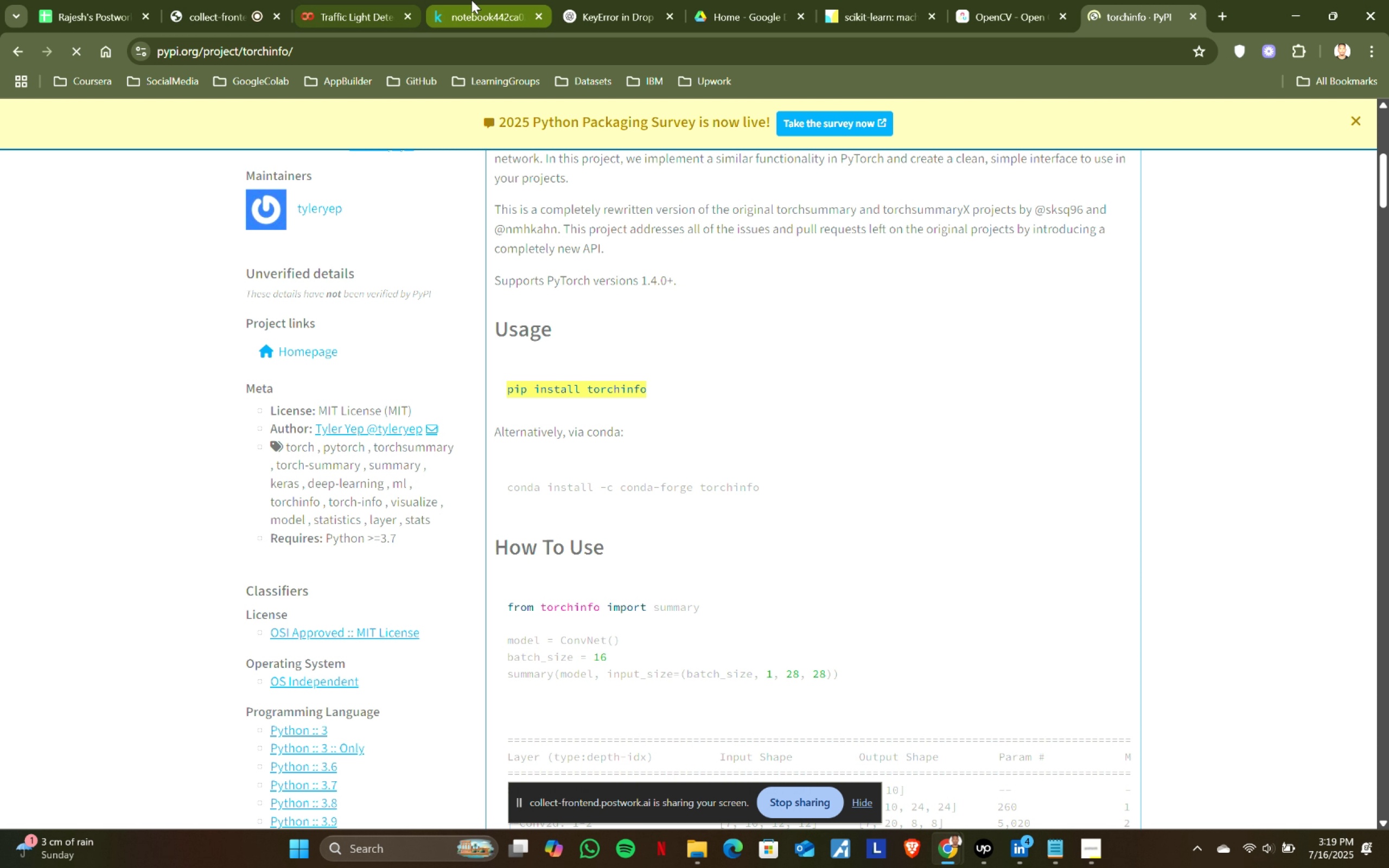 
double_click([348, 0])
 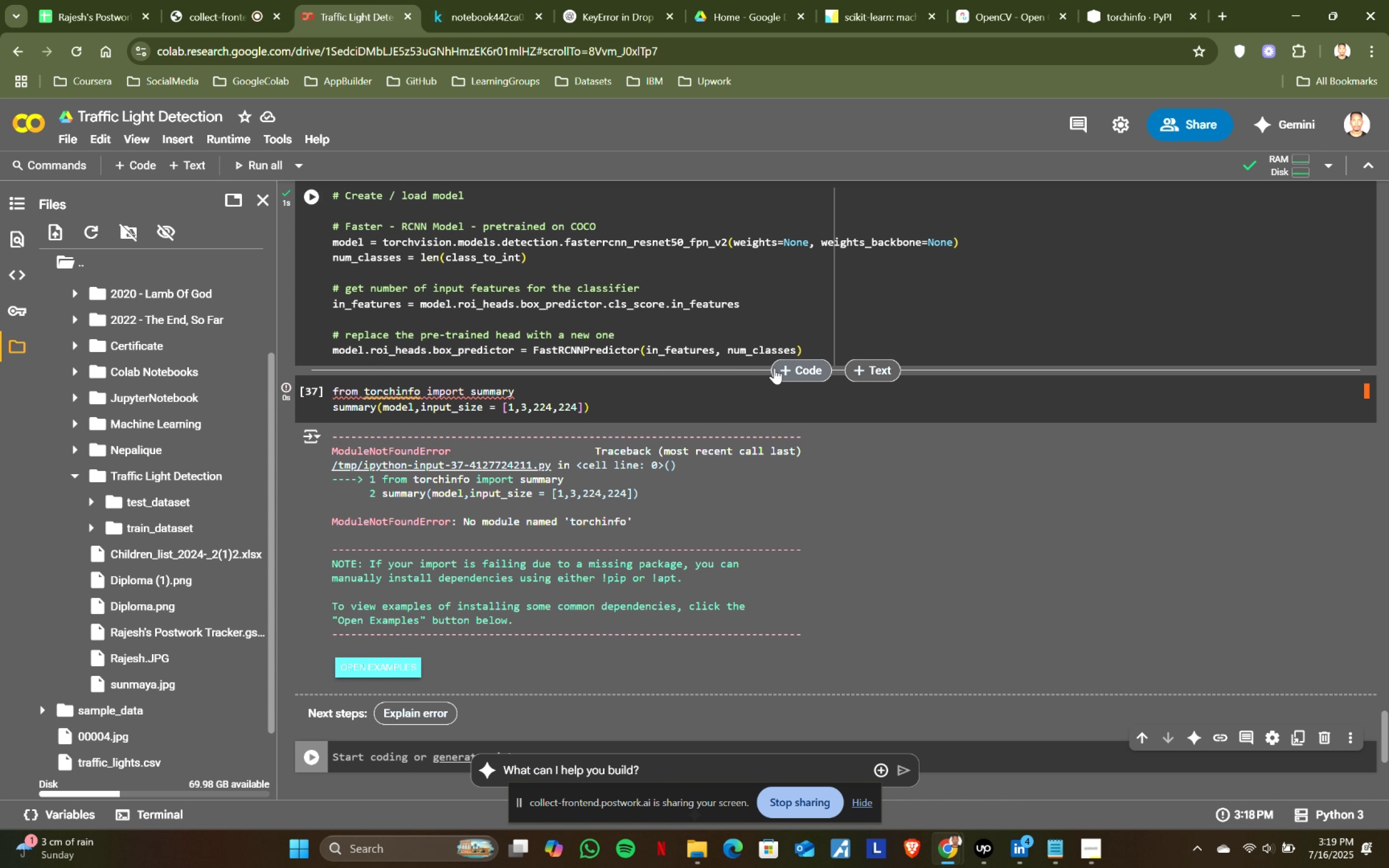 
left_click([776, 367])
 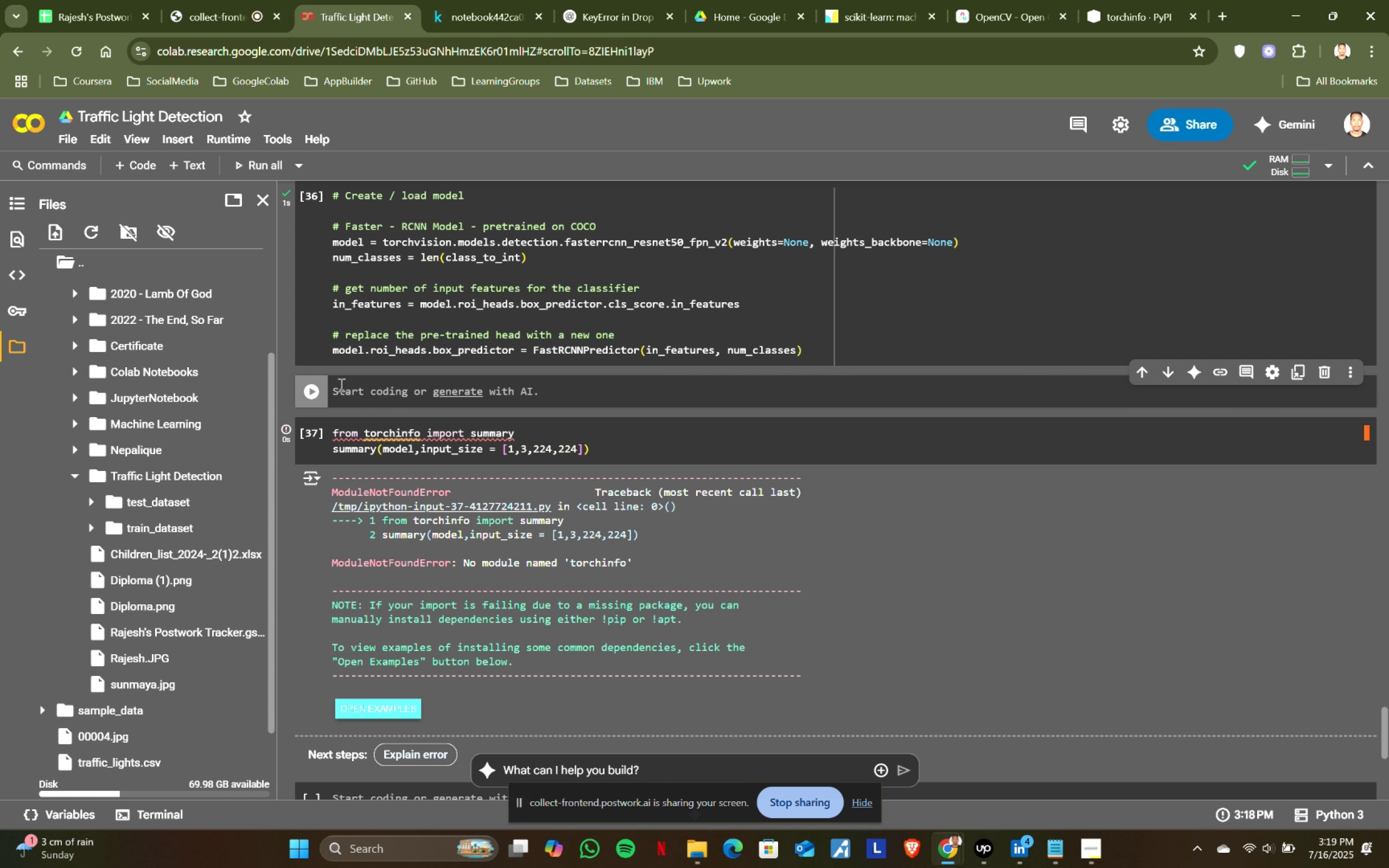 
left_click([371, 385])
 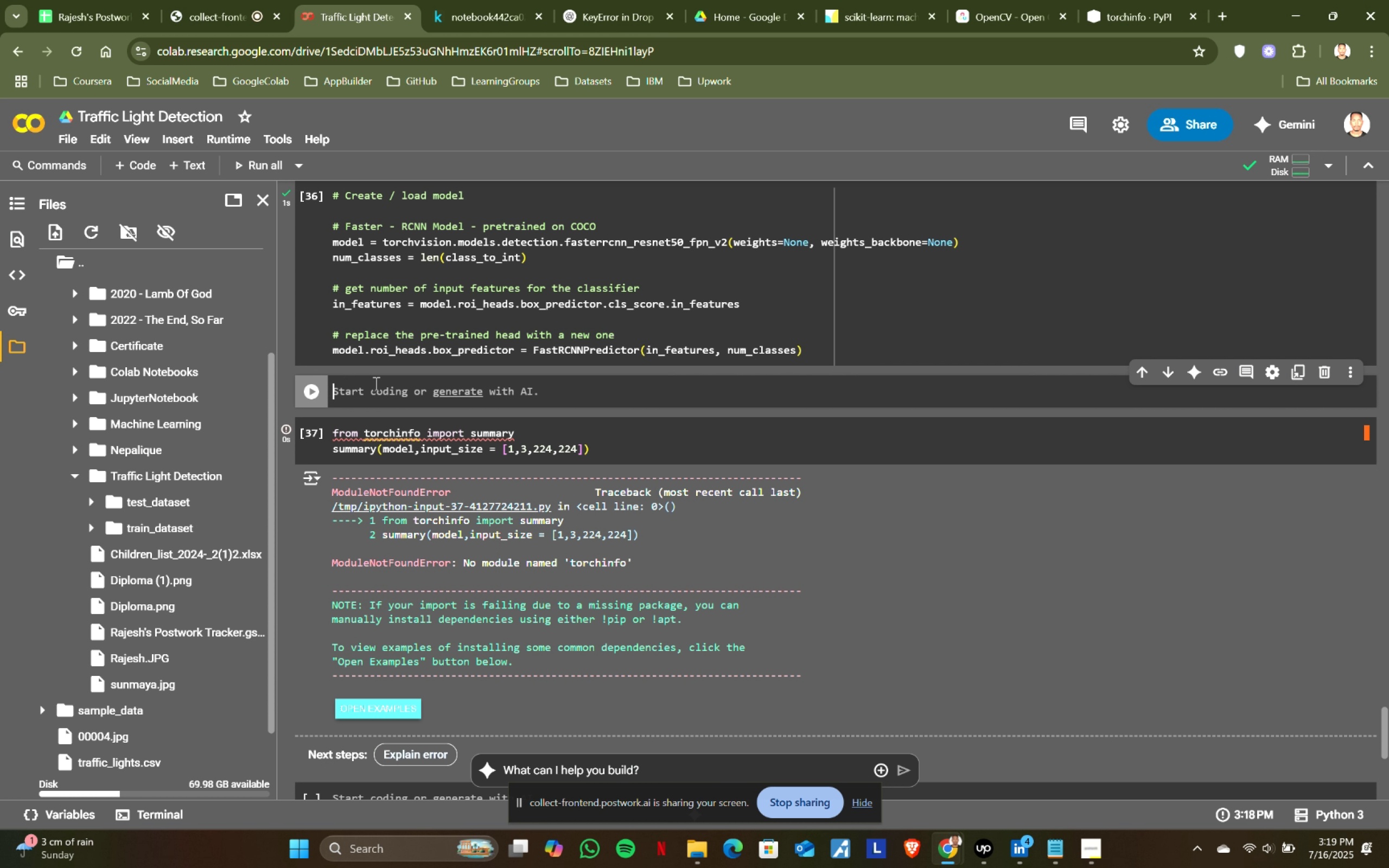 
key(Shift+1)
 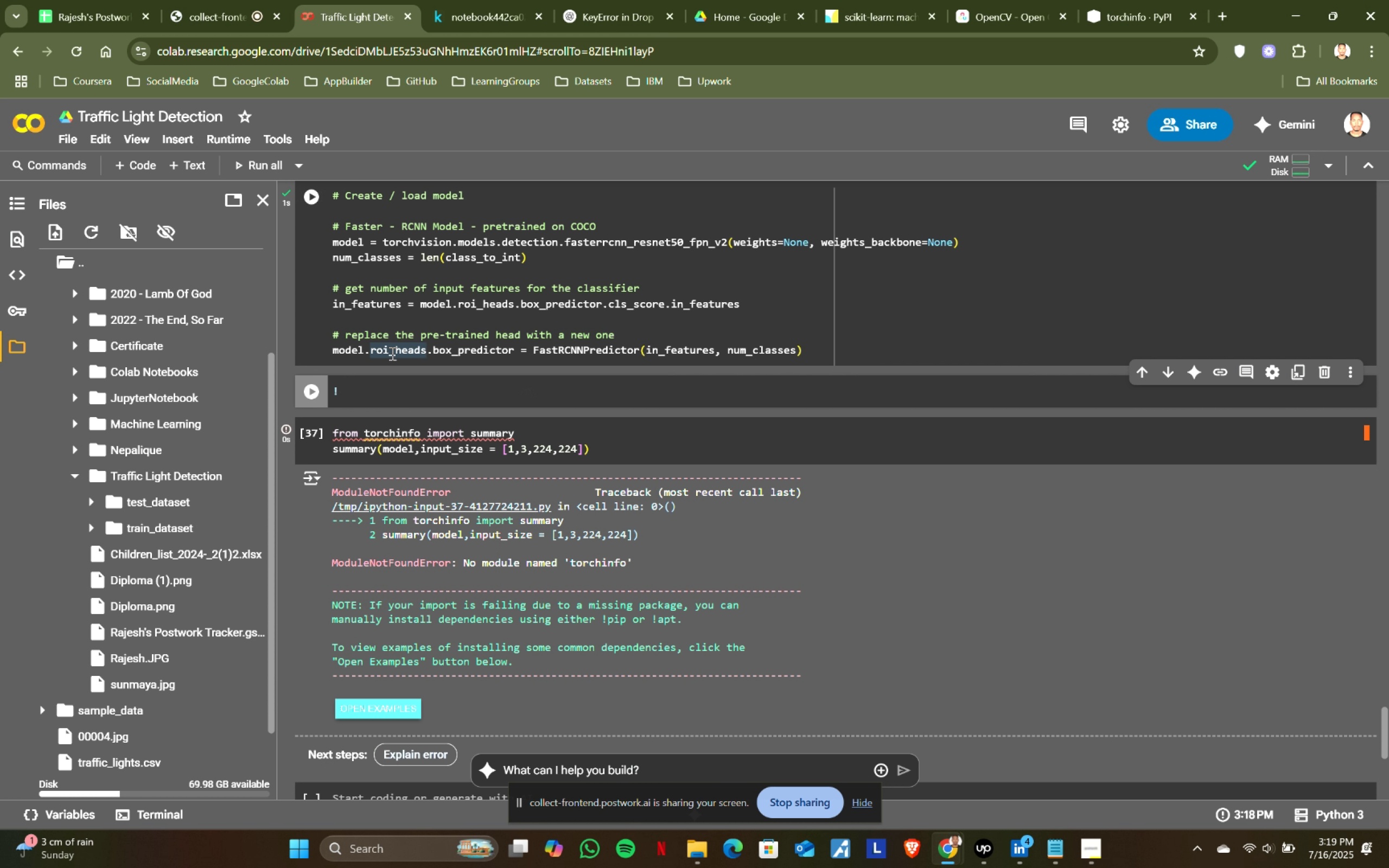 
key(Control+ControlLeft)
 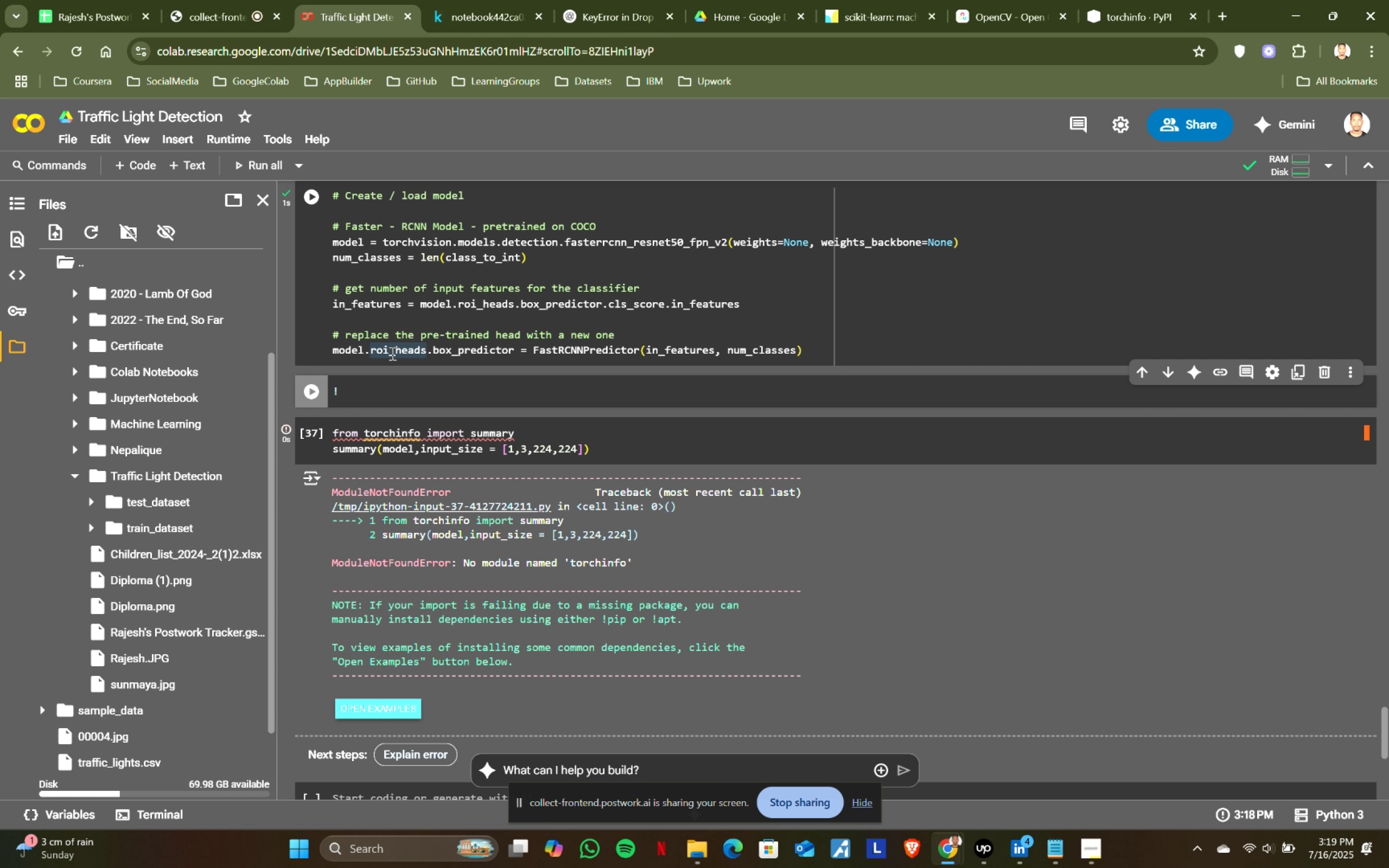 
key(Control+V)
 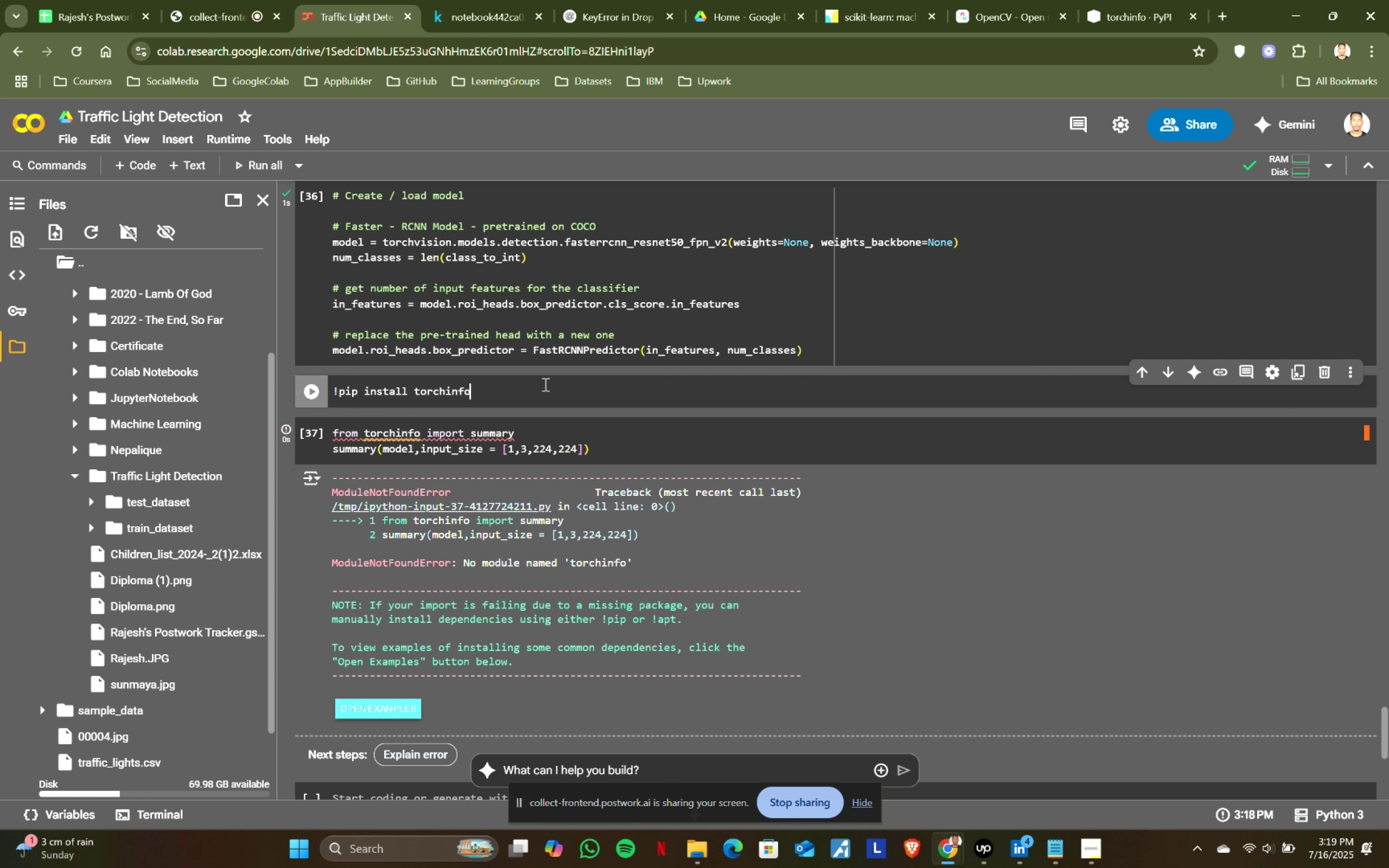 
key(Shift+ShiftRight)
 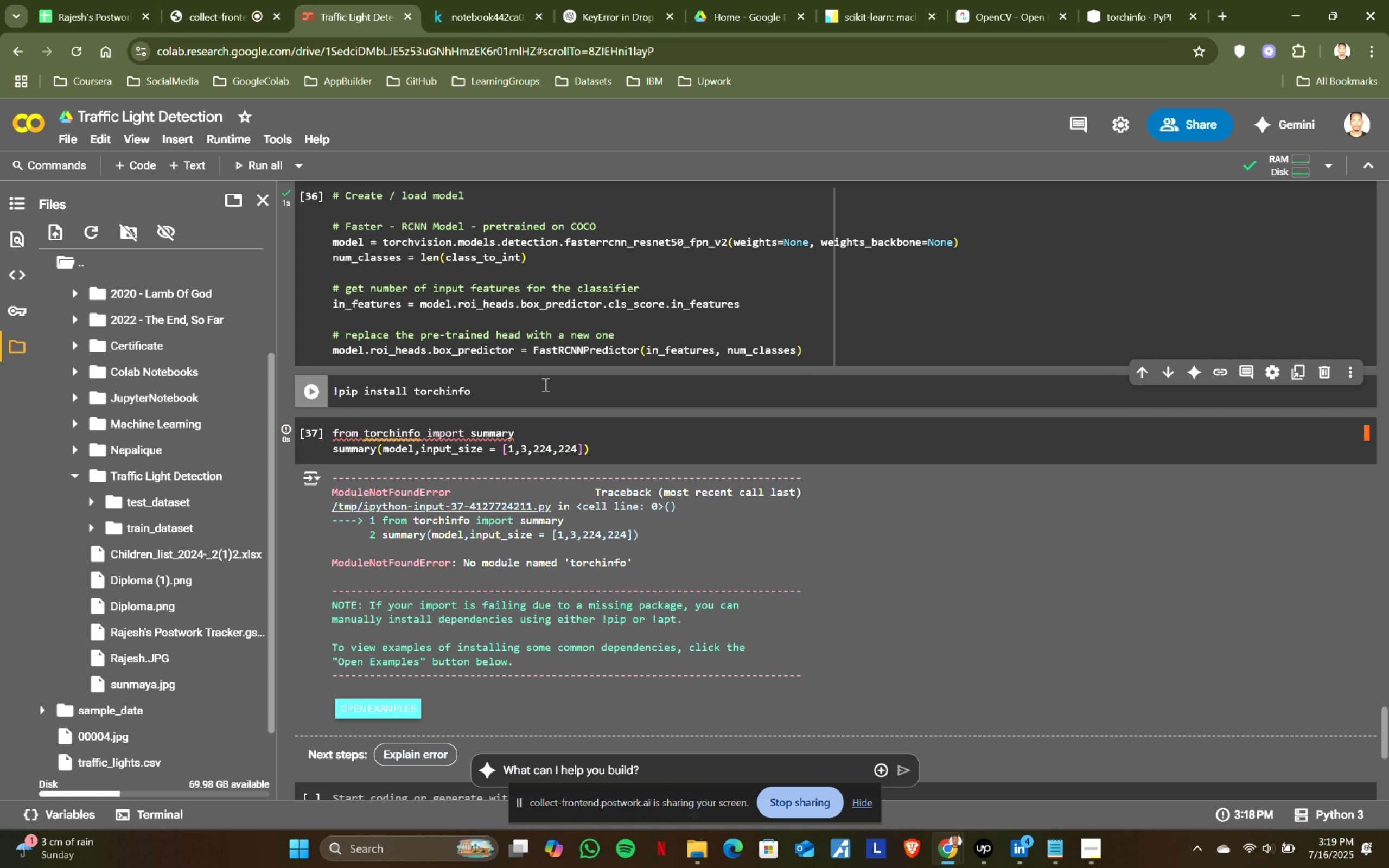 
key(Shift+Enter)
 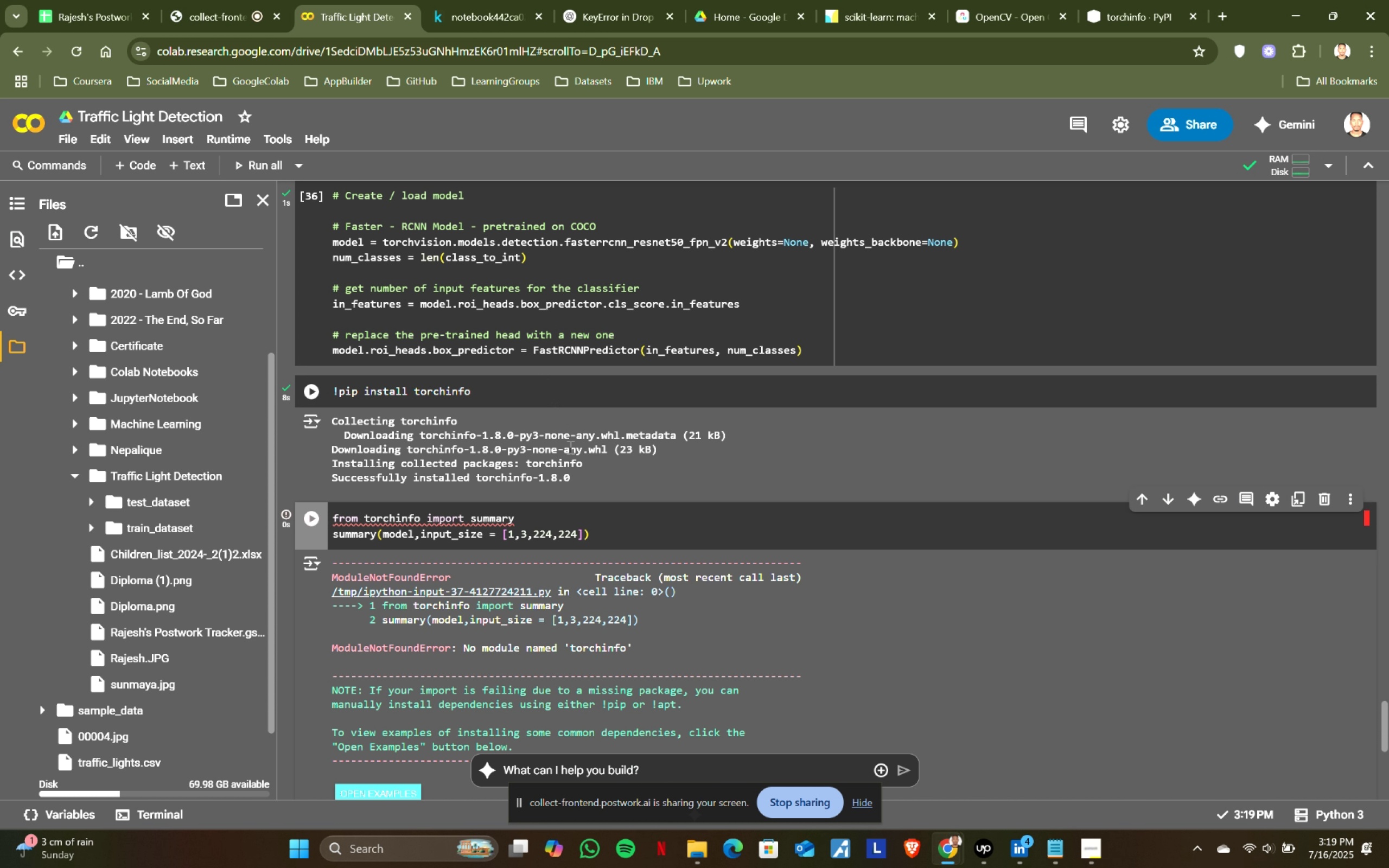 
wait(16.71)
 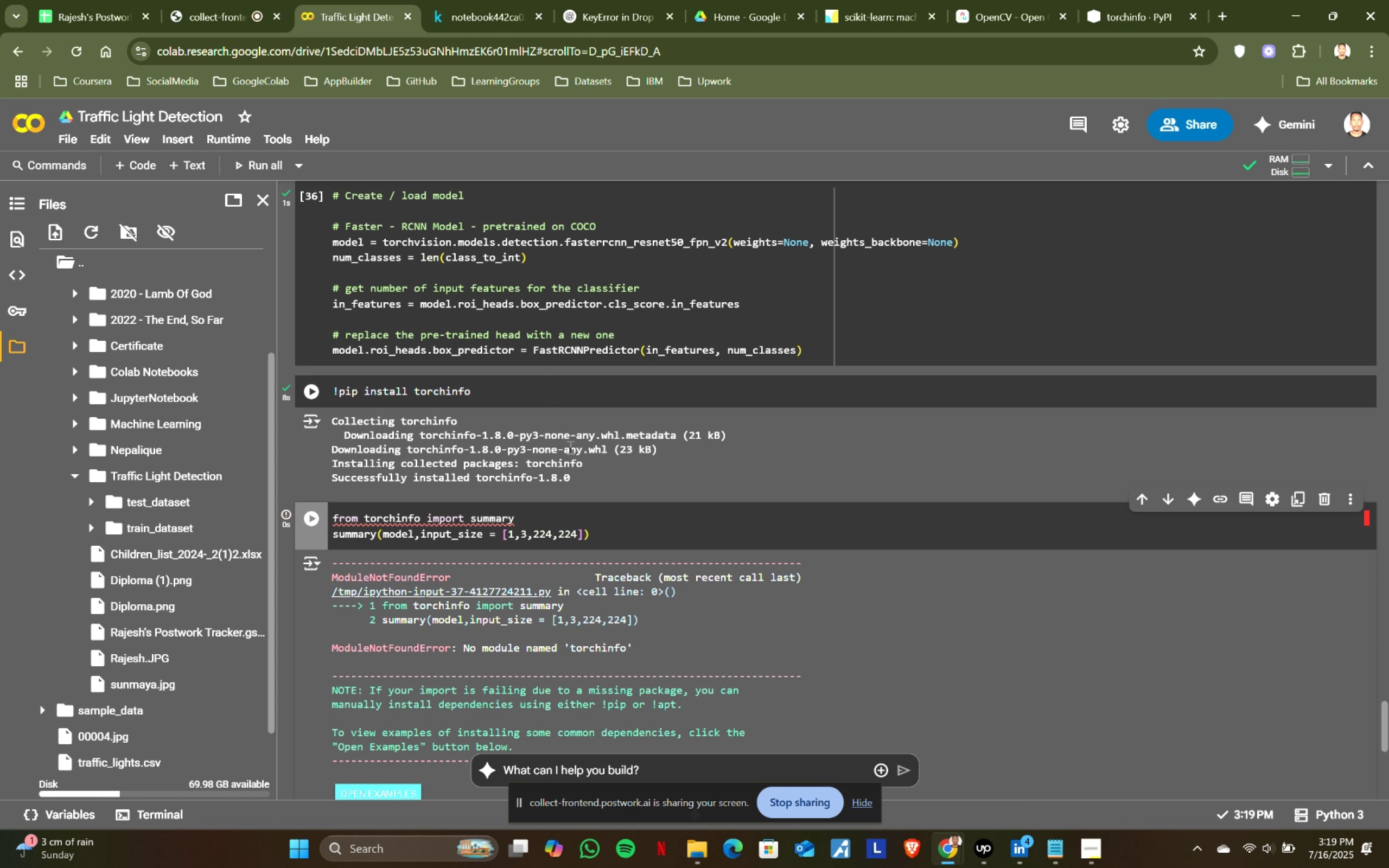 
left_click([616, 534])
 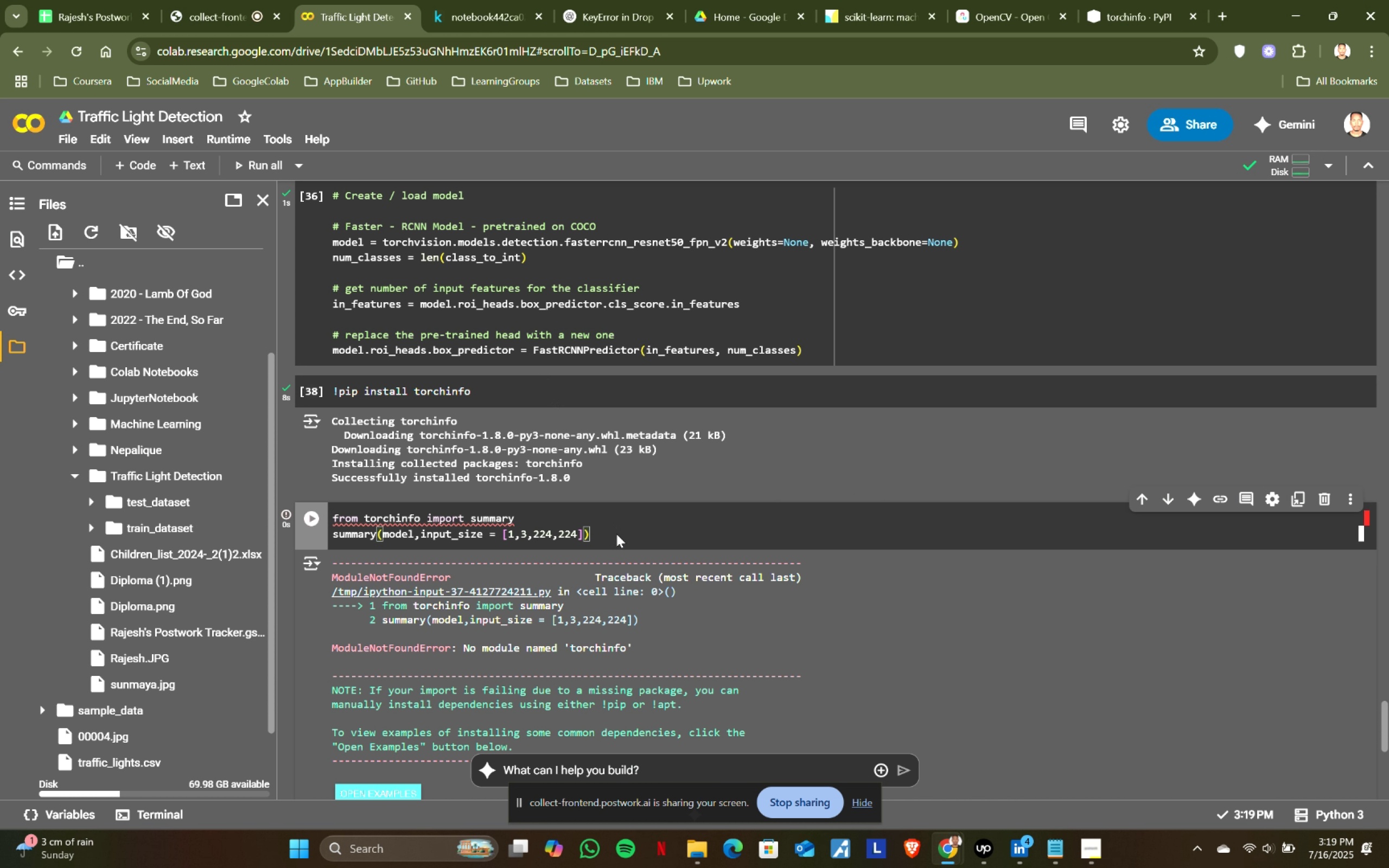 
key(Shift+ShiftRight)
 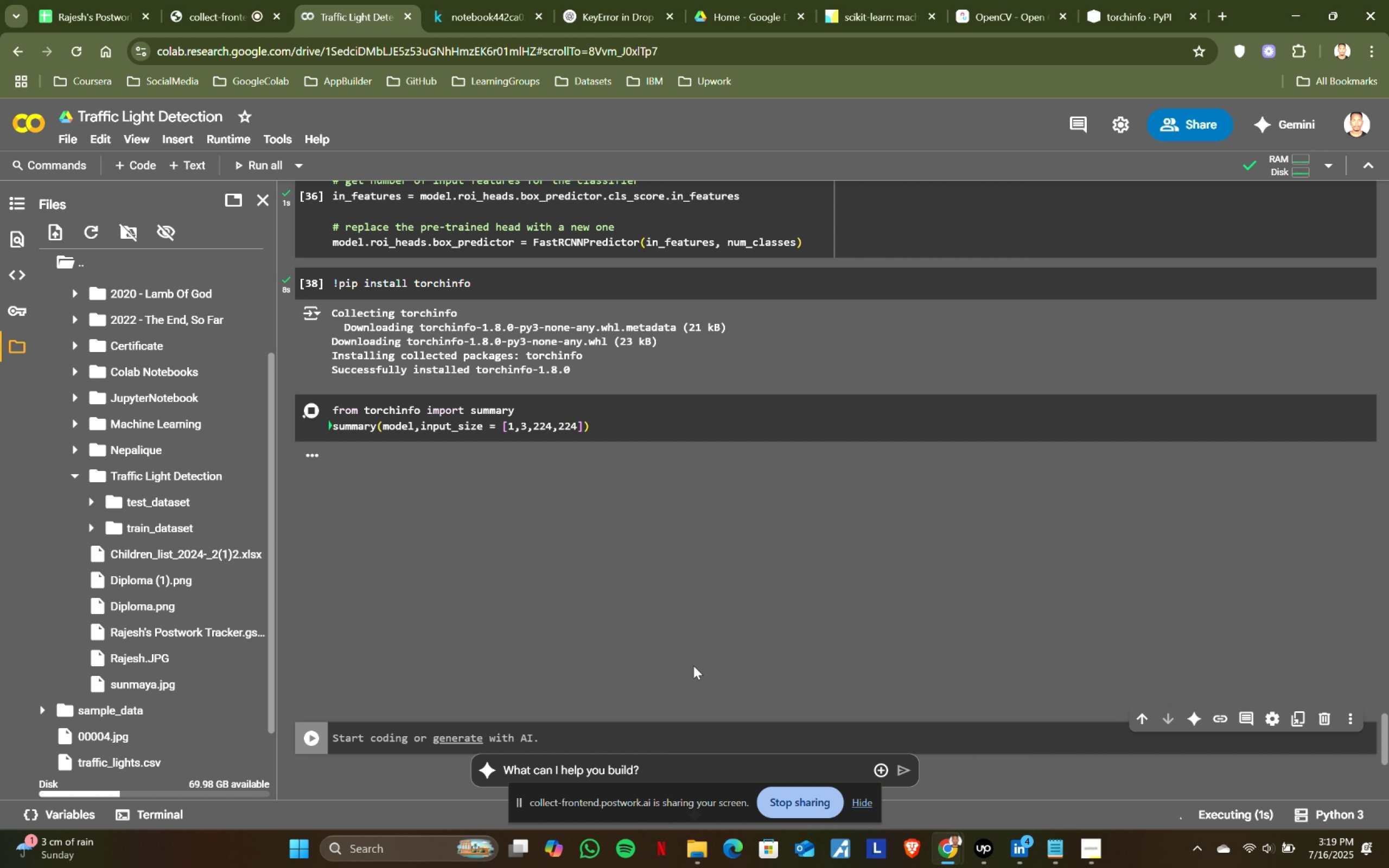 
key(Shift+Enter)
 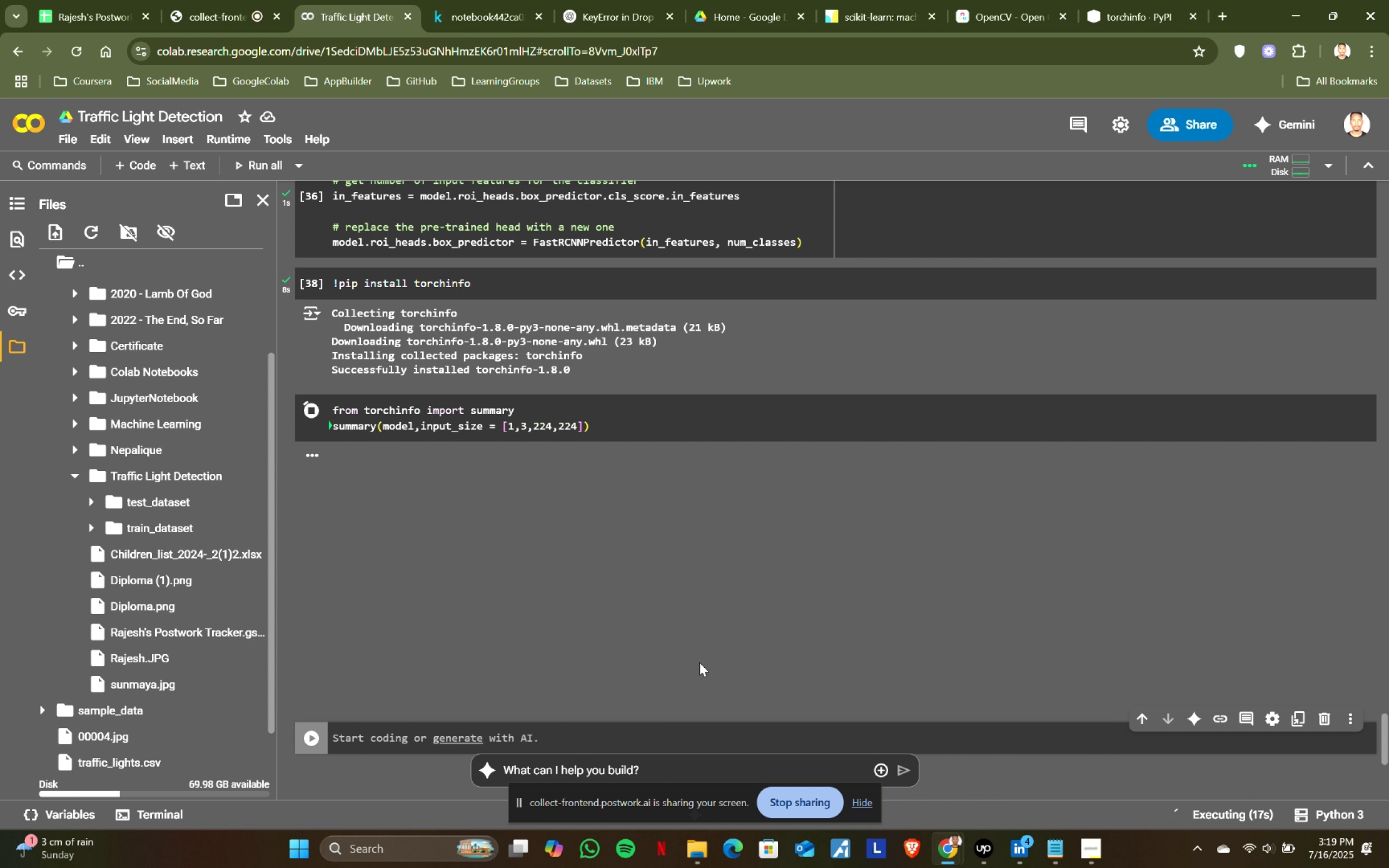 
wait(22.92)
 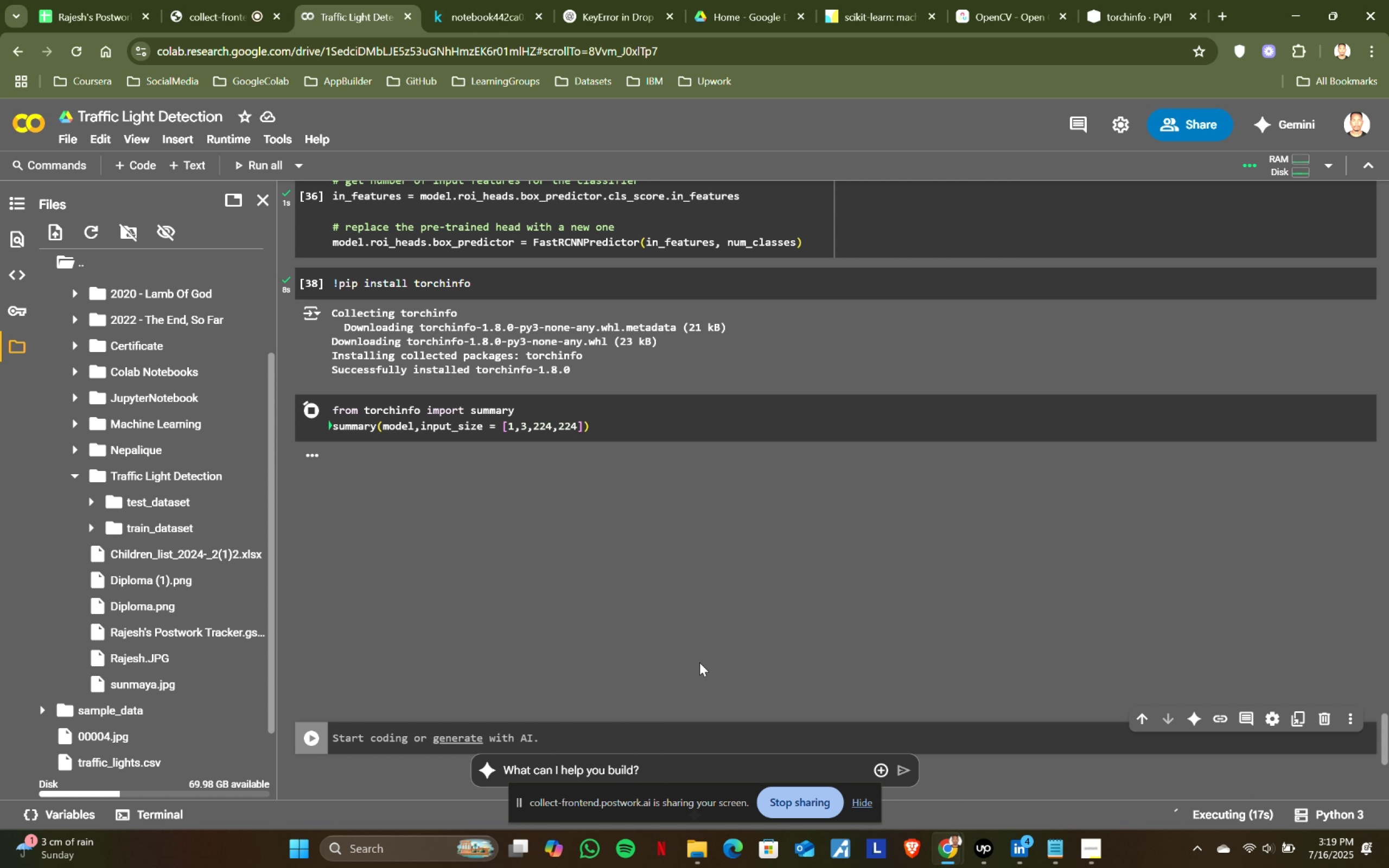 
scroll: coordinate [721, 666], scroll_direction: down, amount: 5.0
 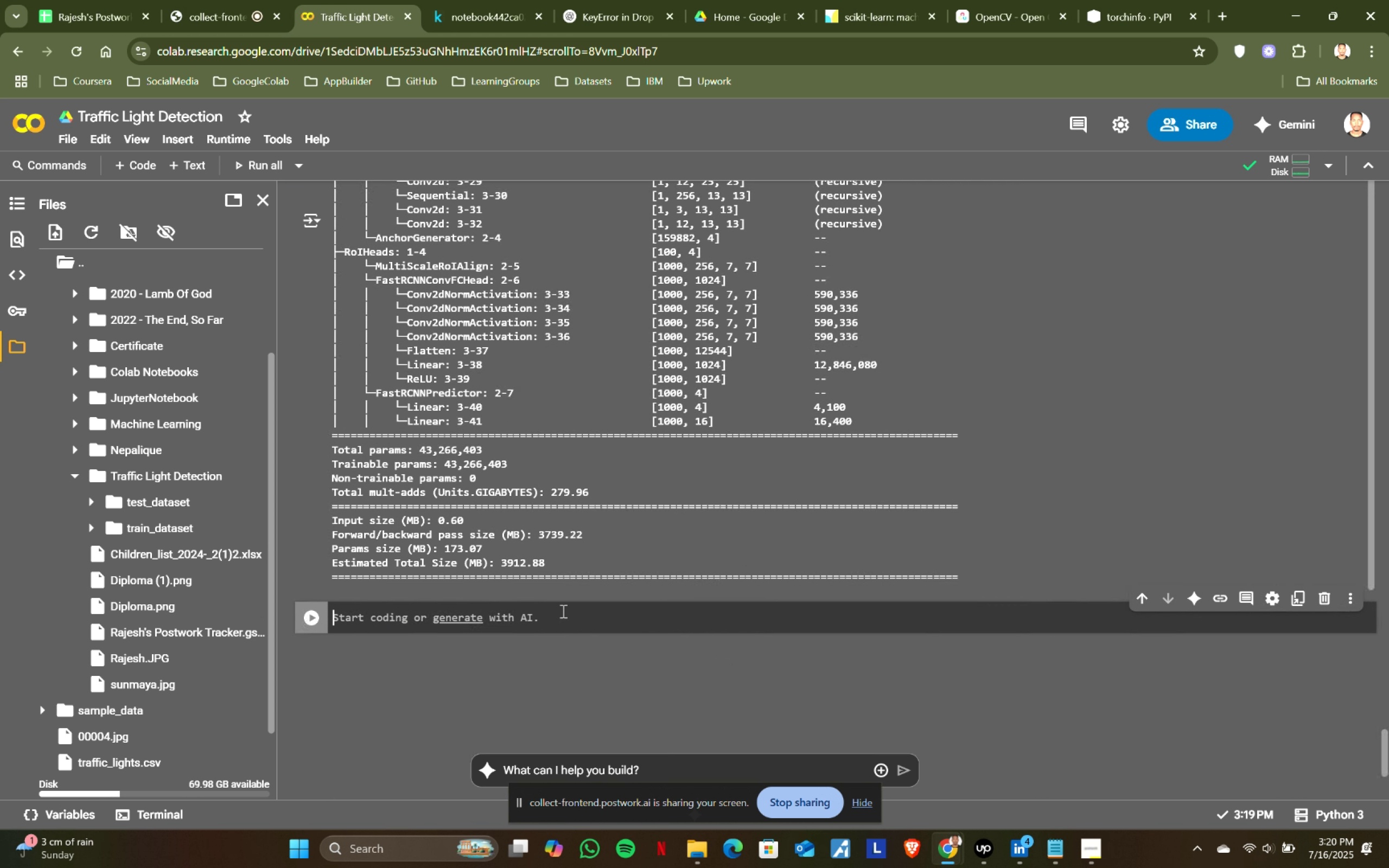 
wait(5.44)
 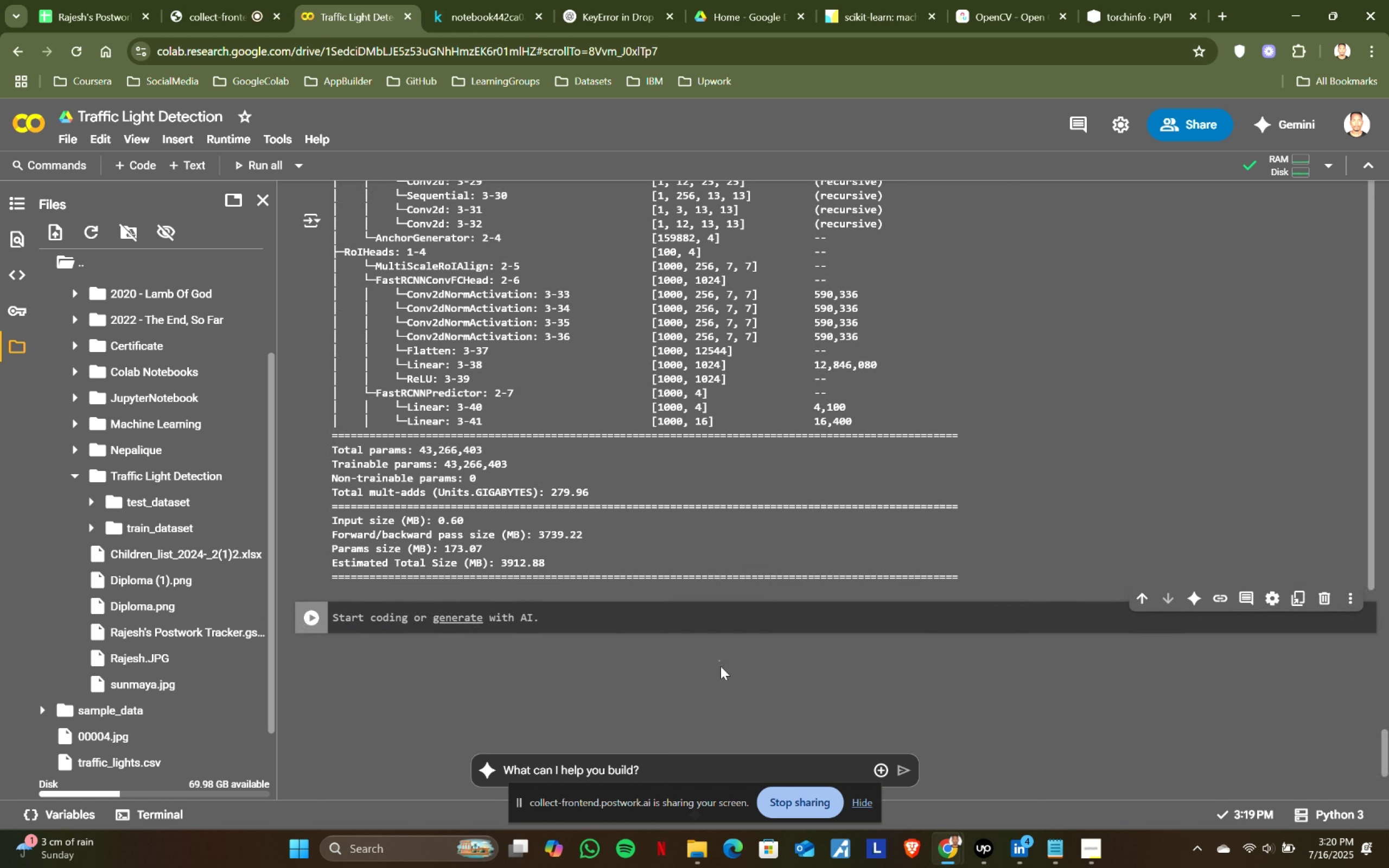 
left_click([547, 607])
 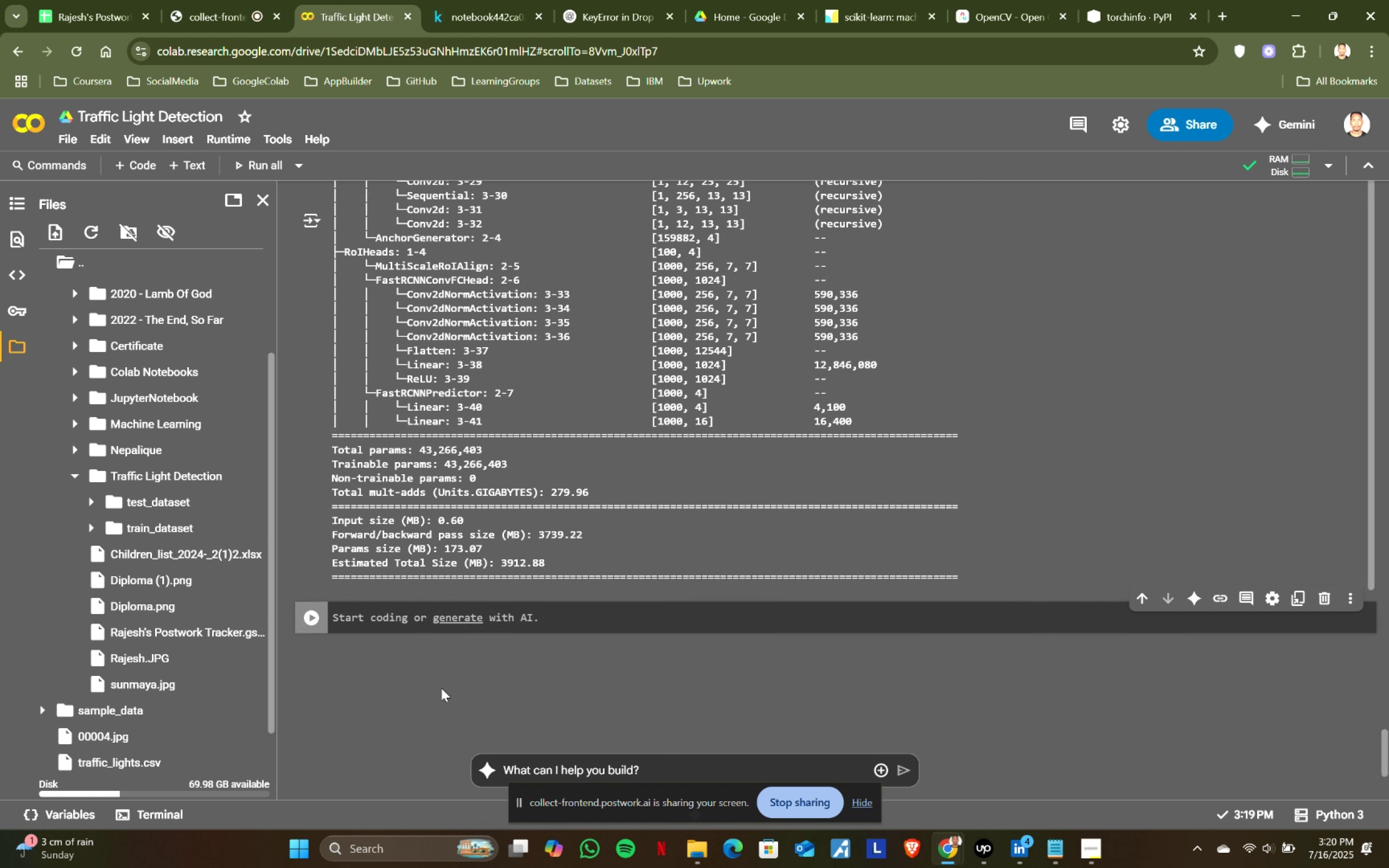 
left_click([433, 687])
 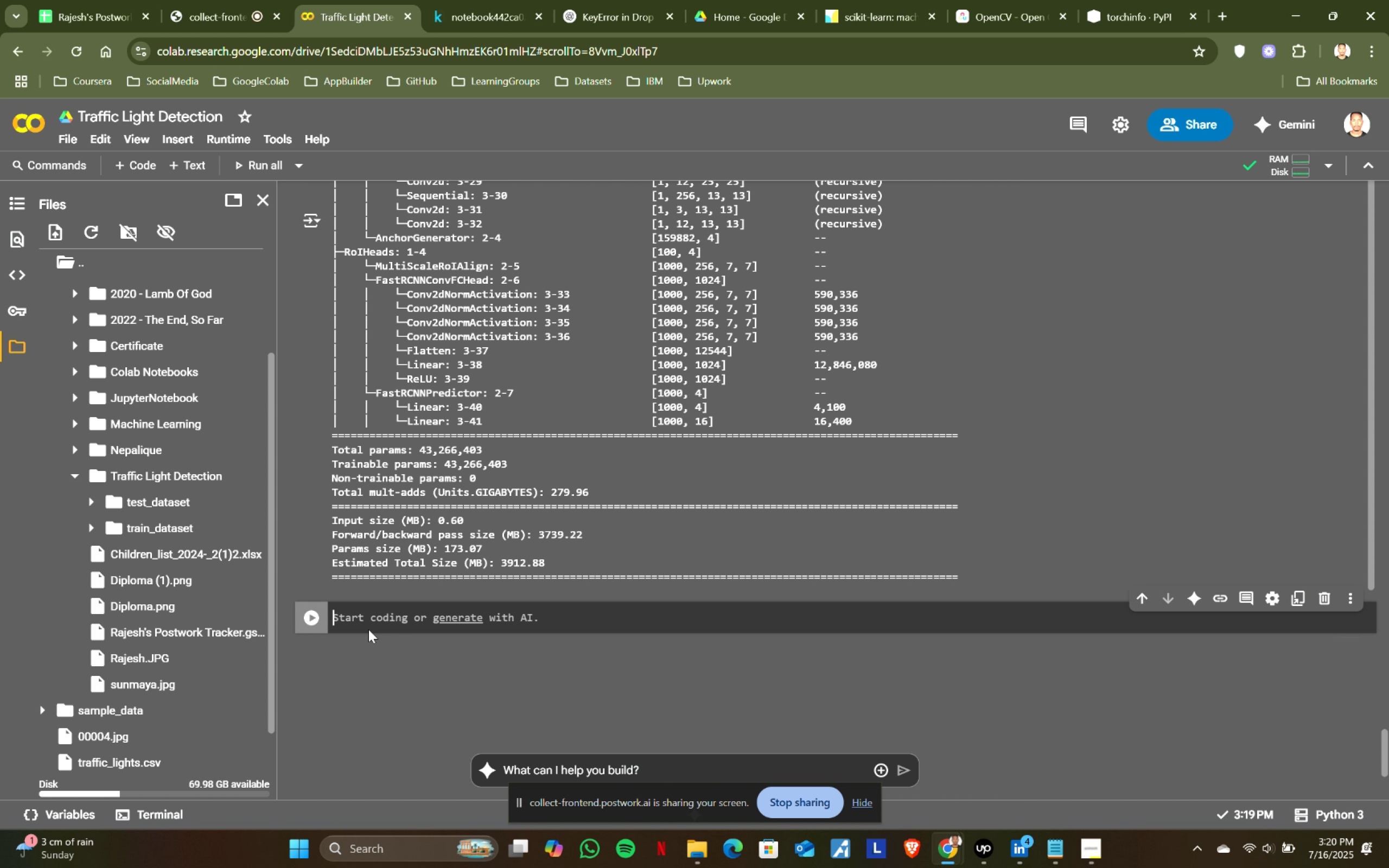 
double_click([381, 682])
 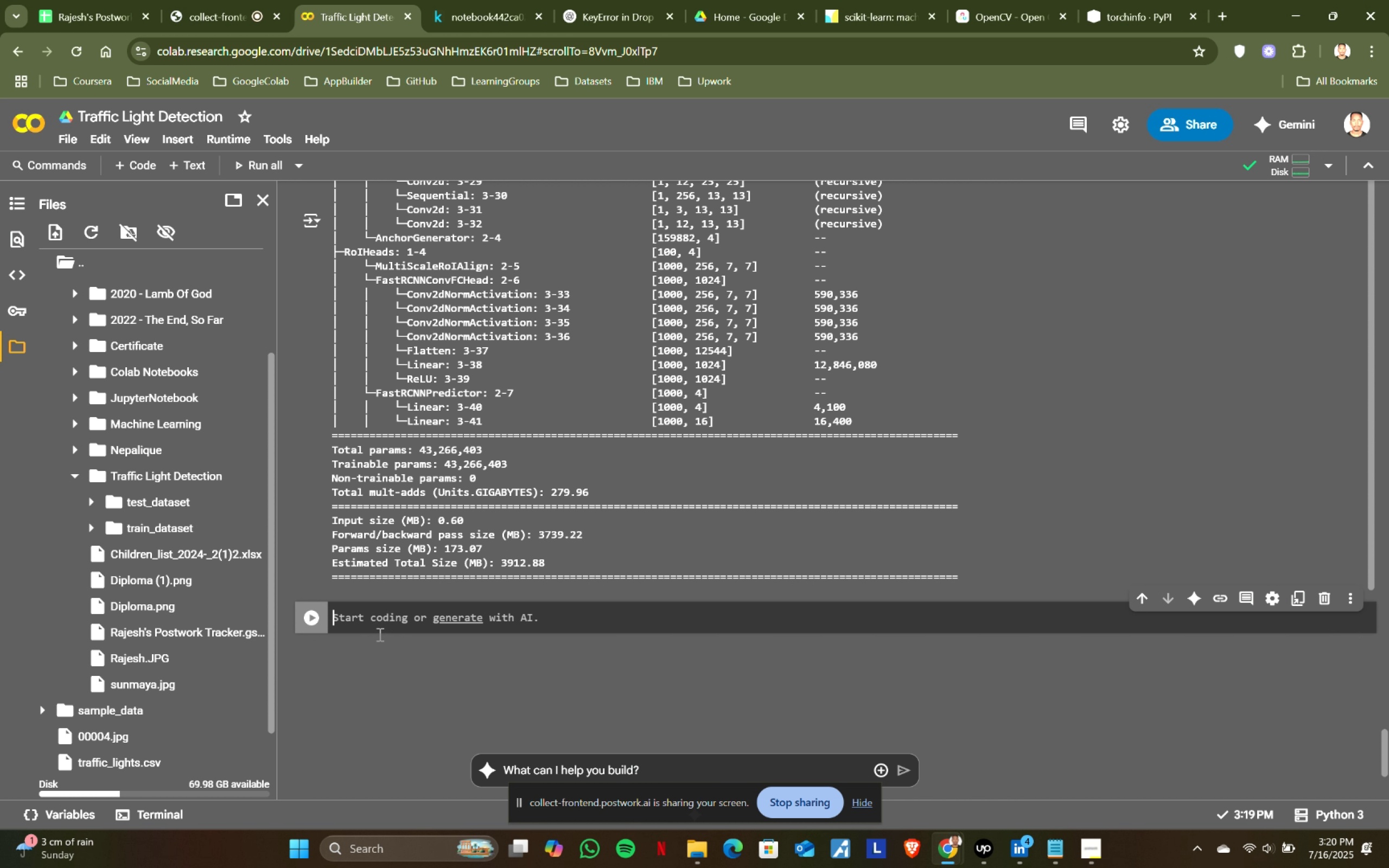 
double_click([373, 685])
 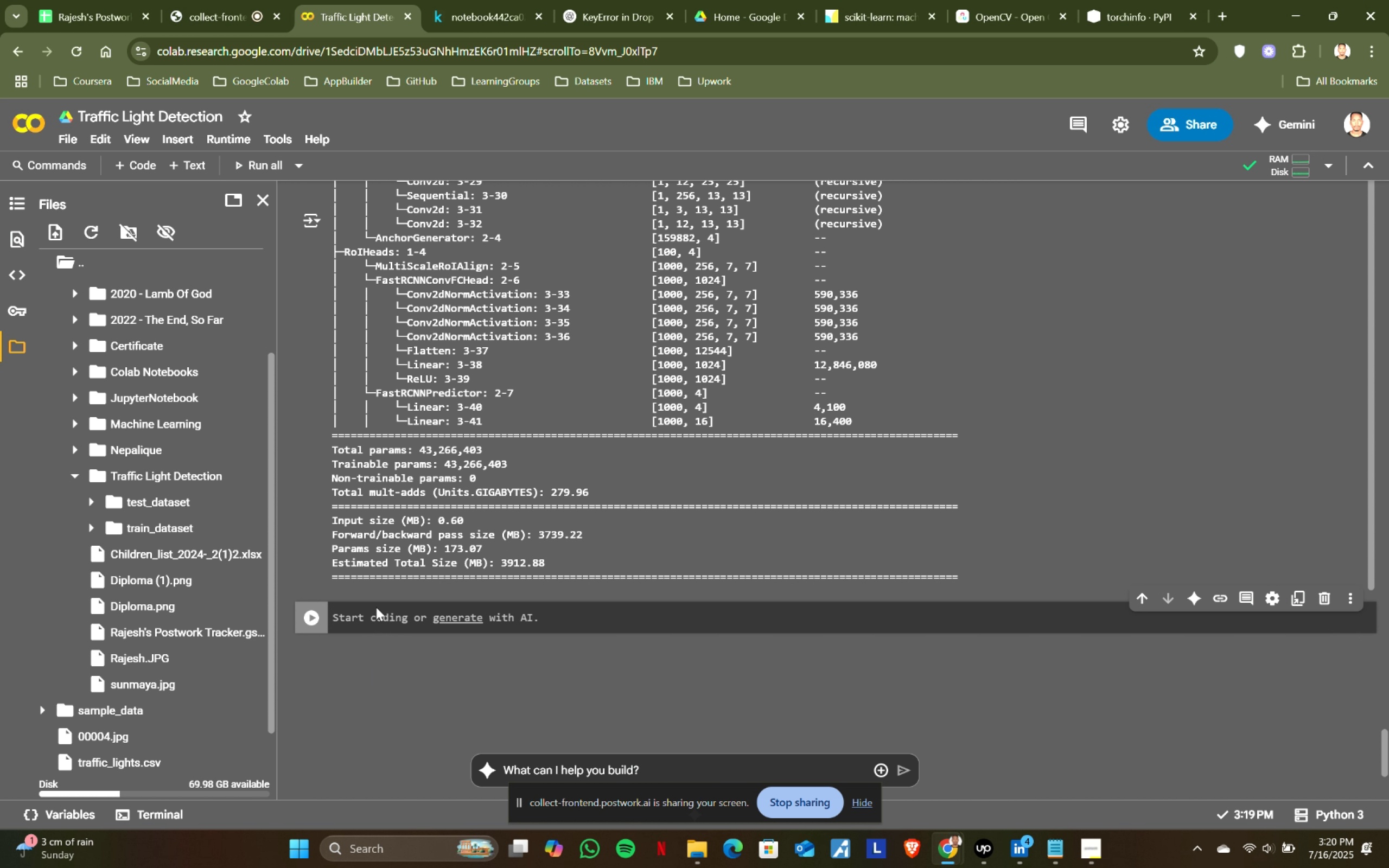 
triple_click([376, 607])
 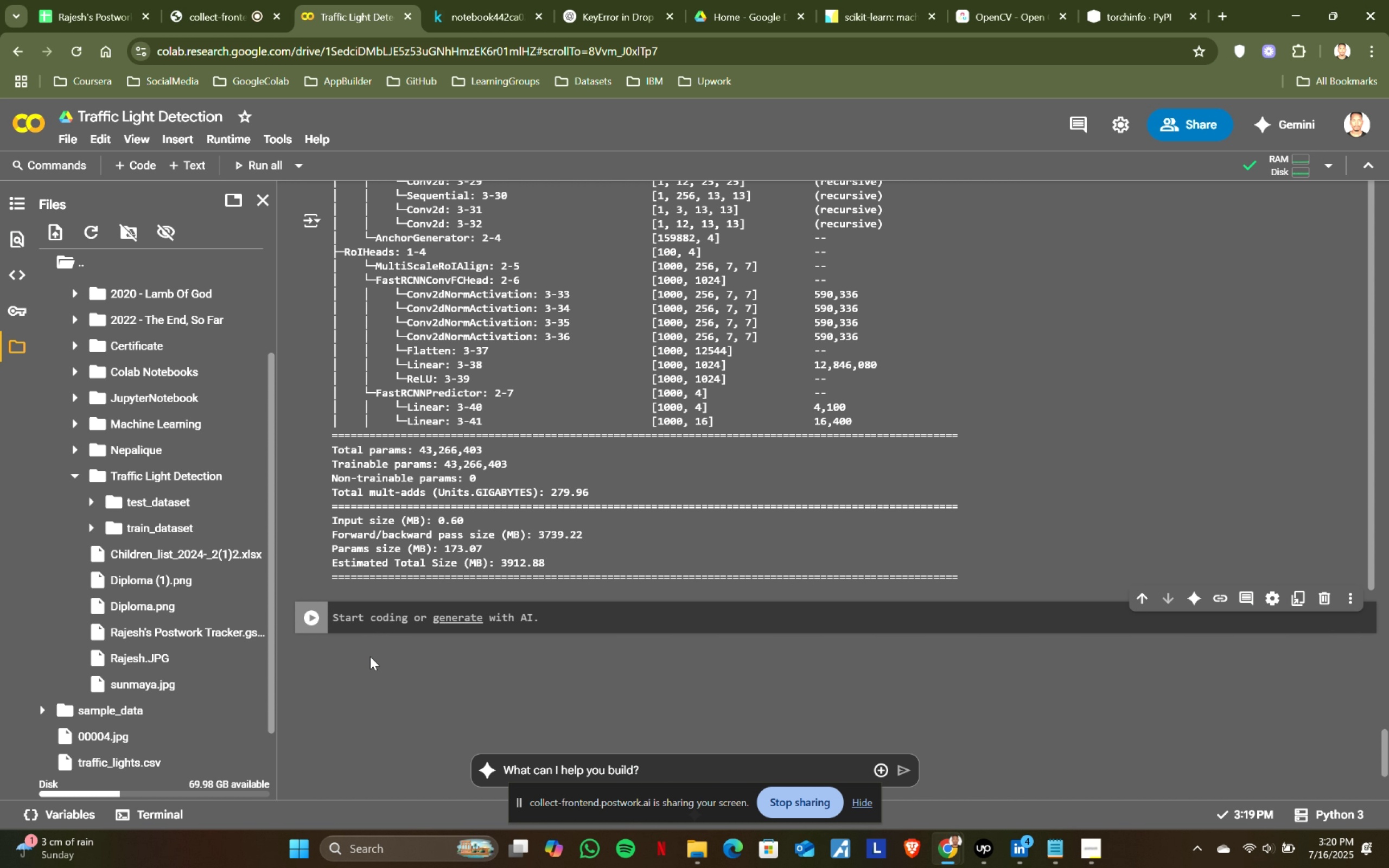 
triple_click([370, 656])
 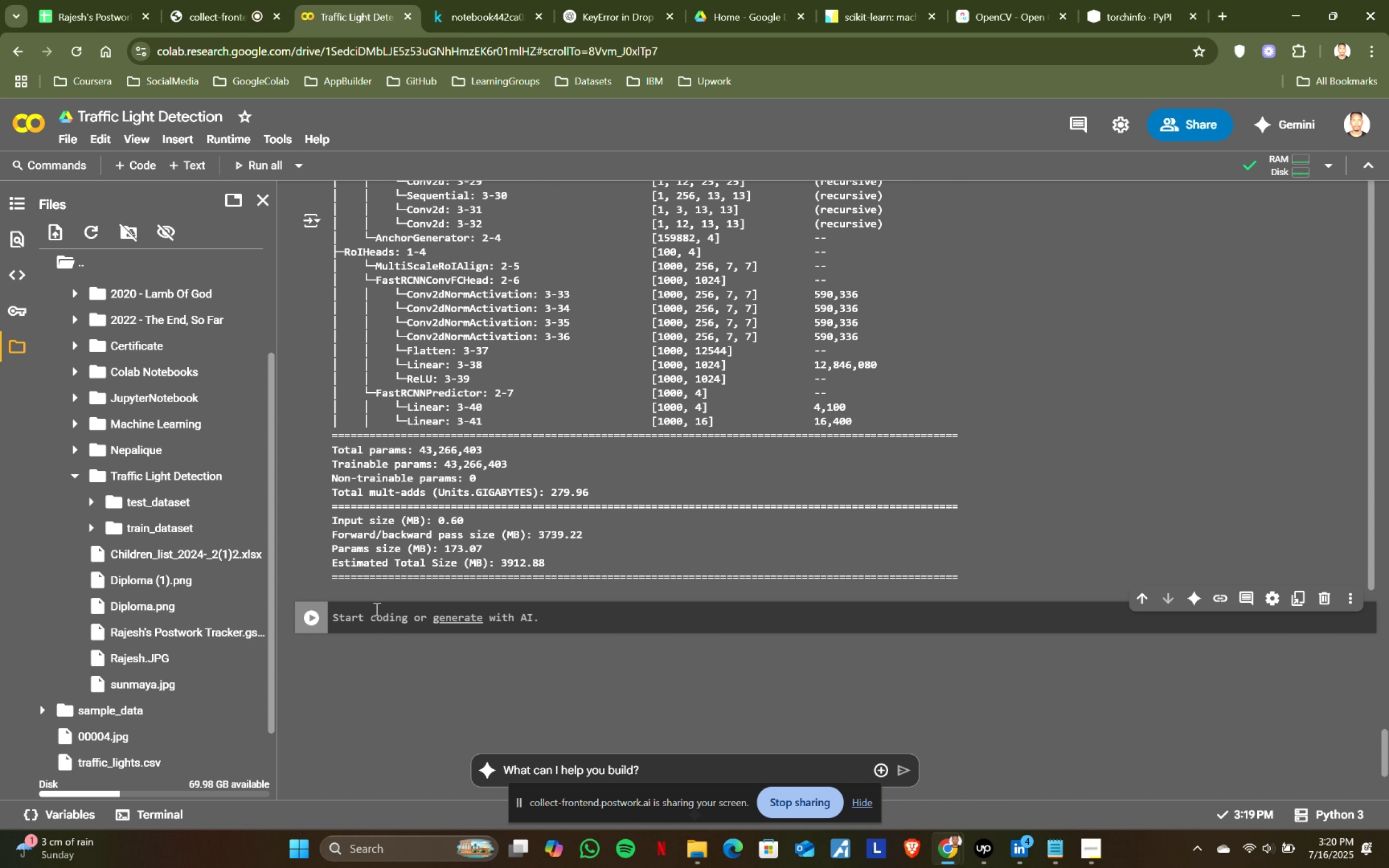 
triple_click([375, 609])
 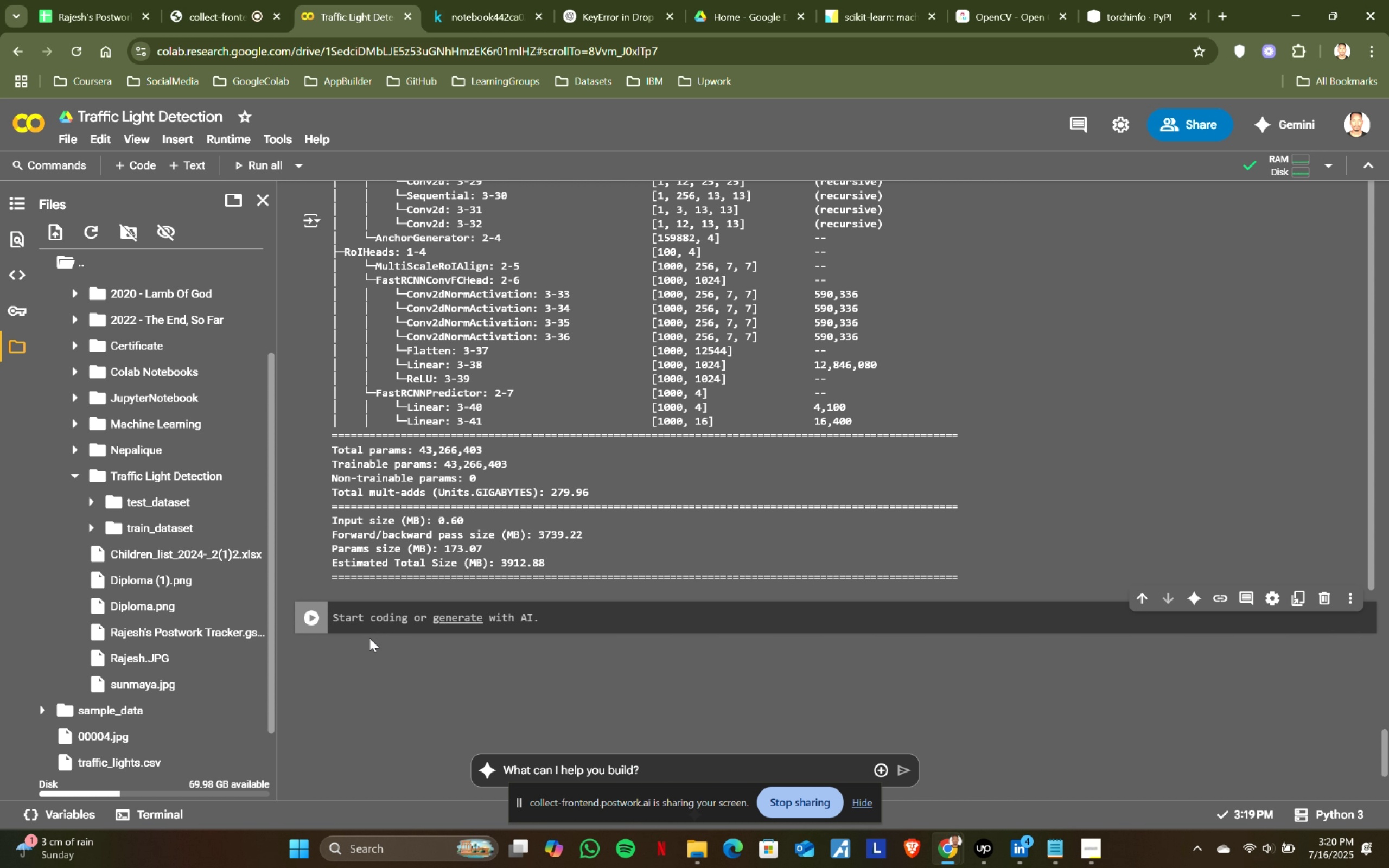 
triple_click([372, 623])
 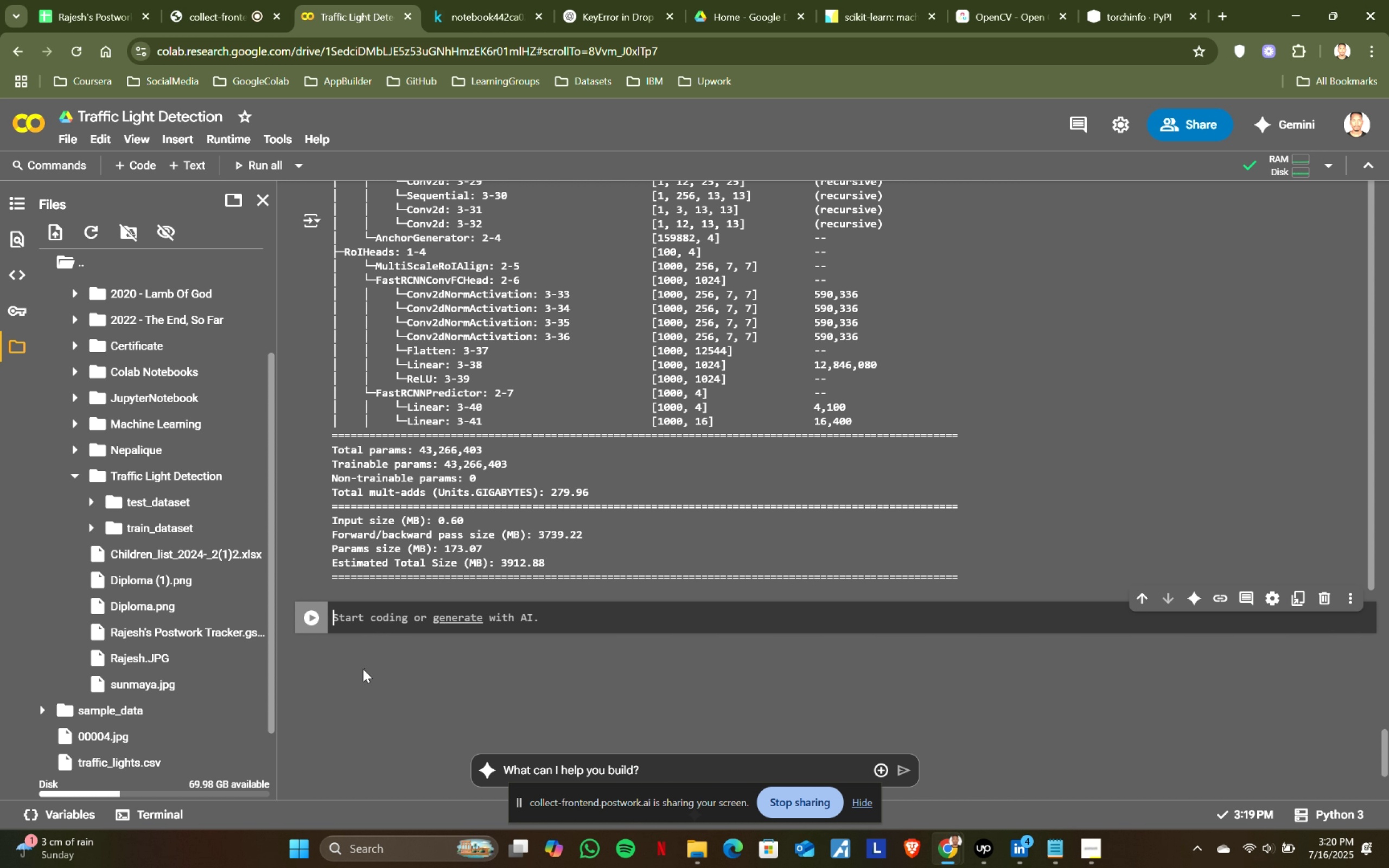 
triple_click([362, 672])
 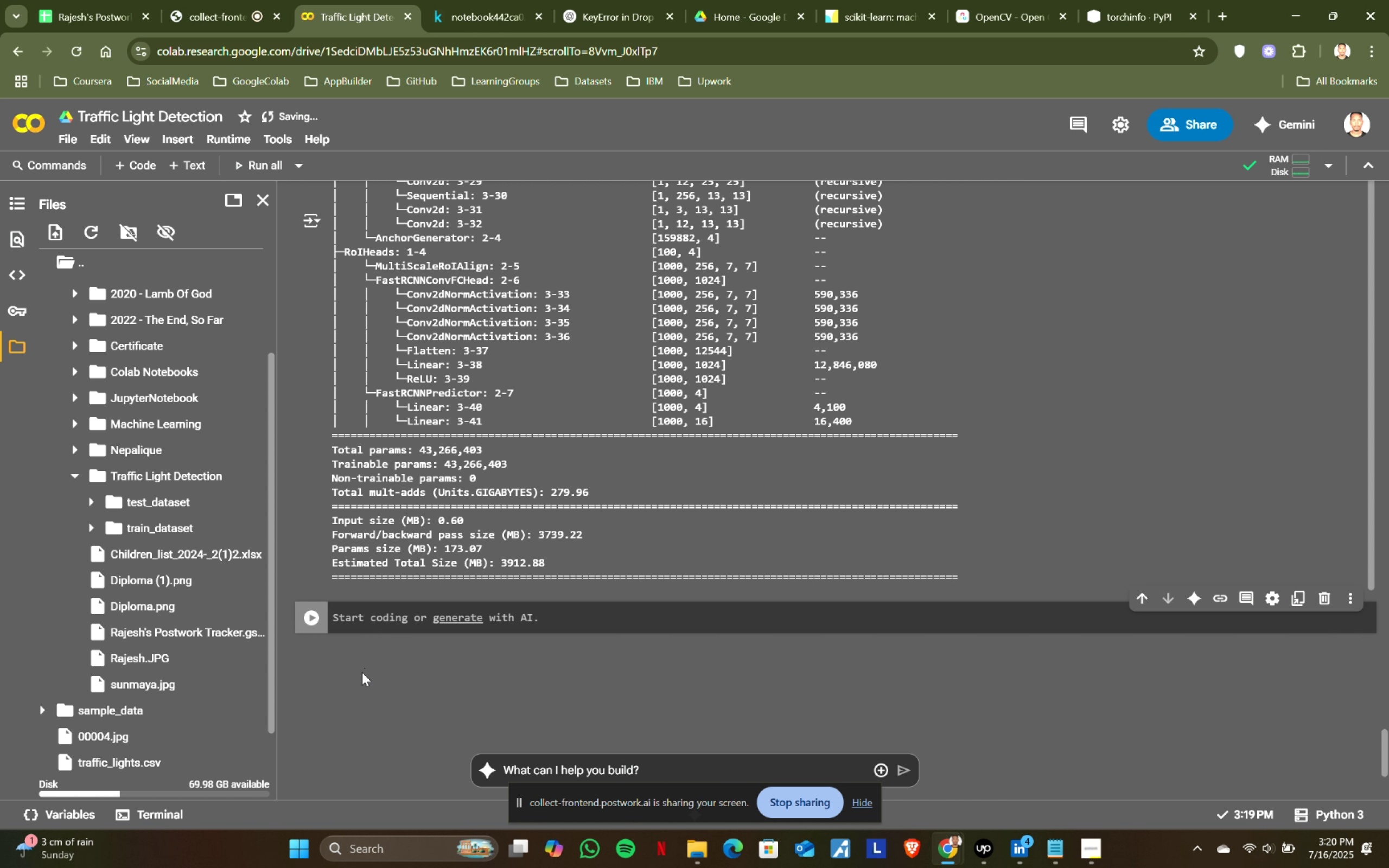 
wait(8.14)
 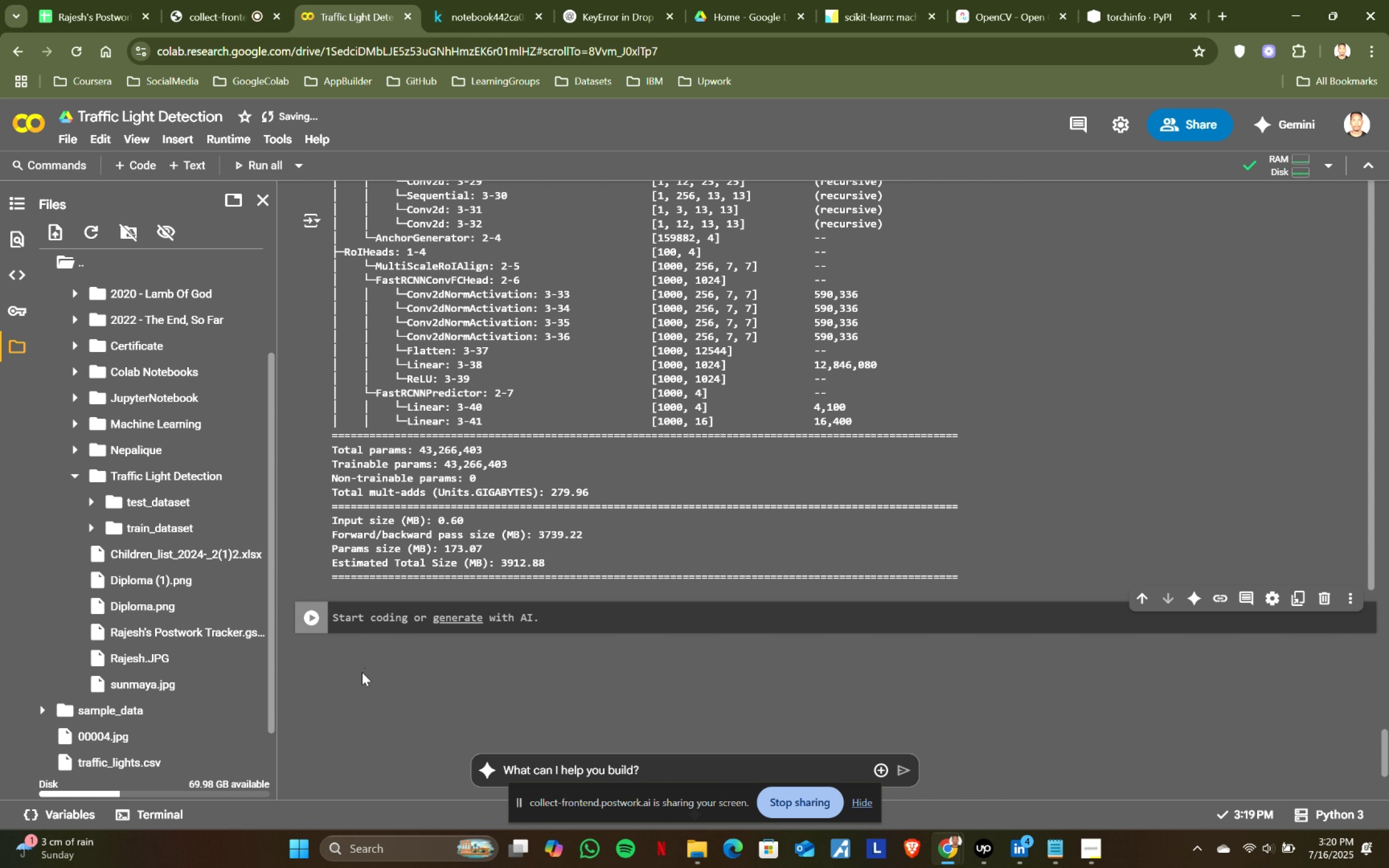 
left_click([499, 0])
 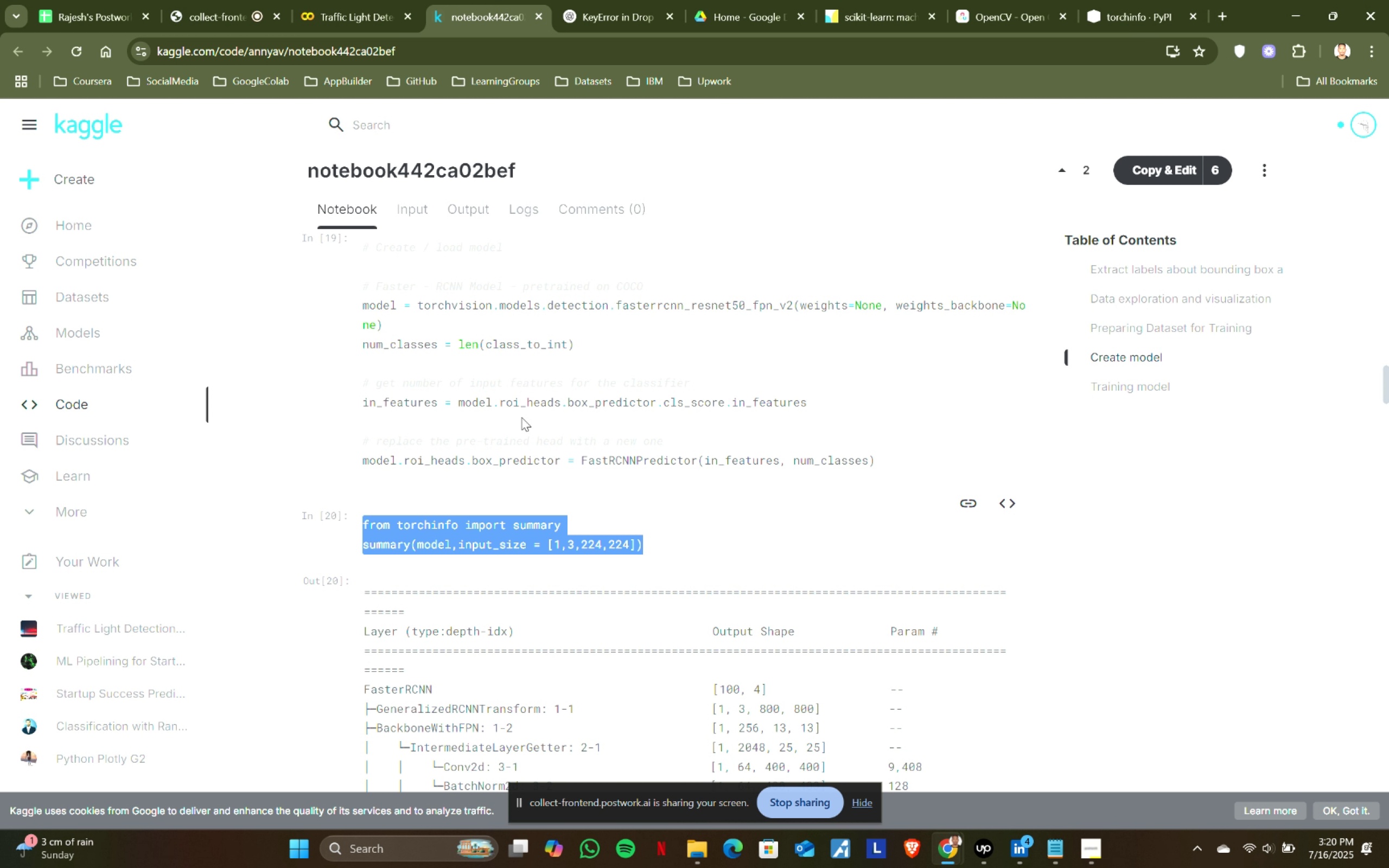 
scroll: coordinate [528, 474], scroll_direction: down, amount: 10.0
 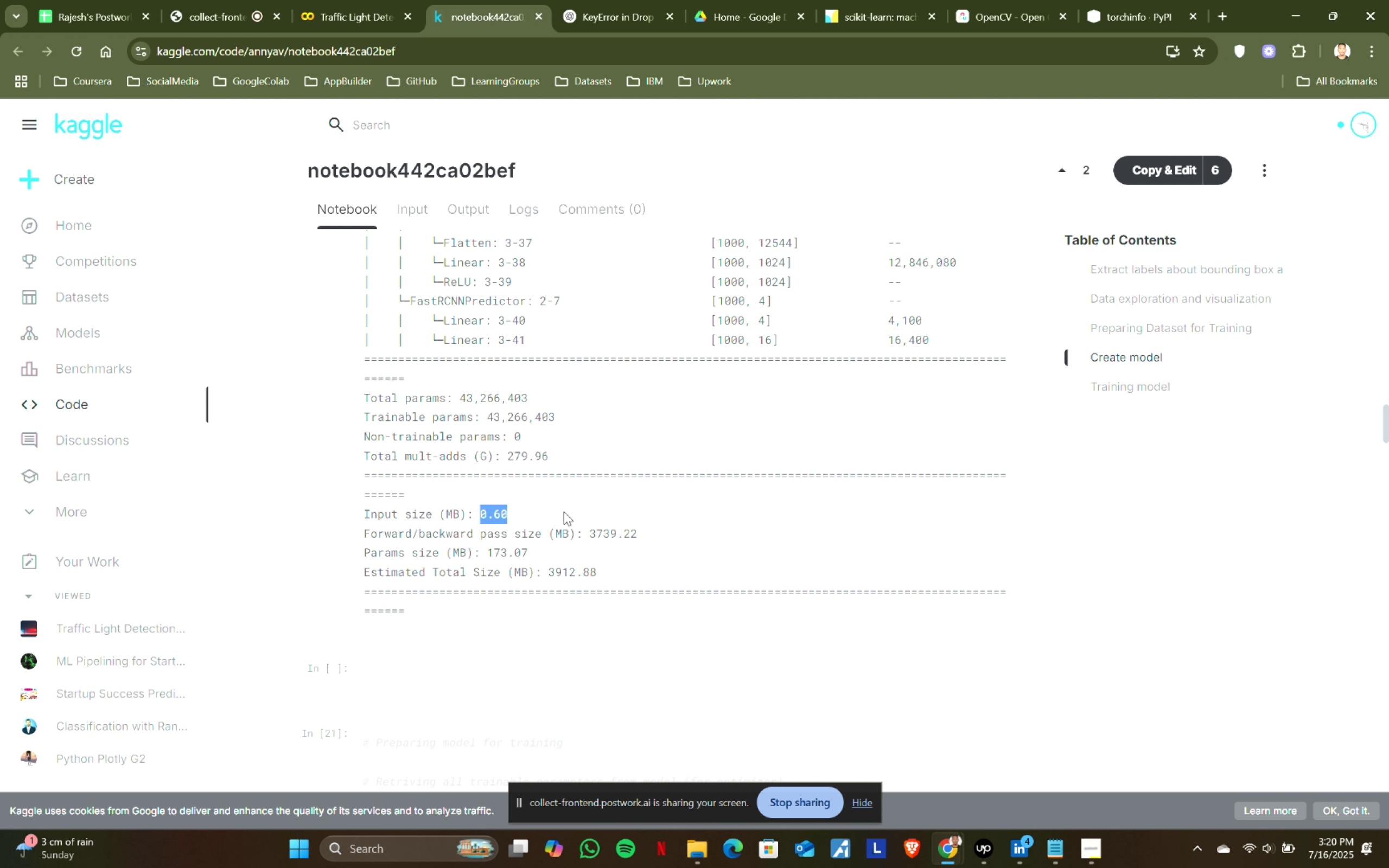 
double_click([701, 532])
 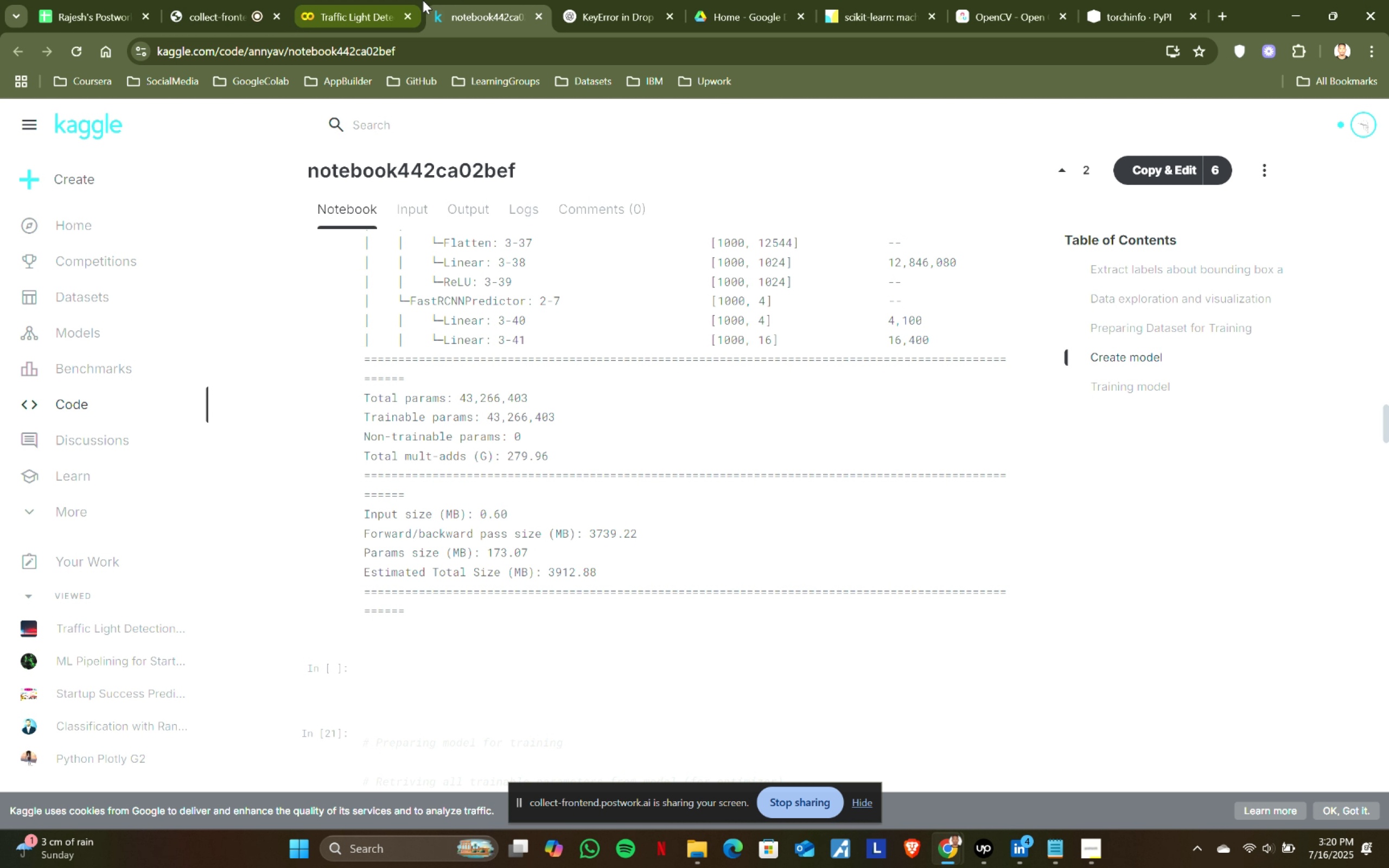 
left_click([359, 0])
 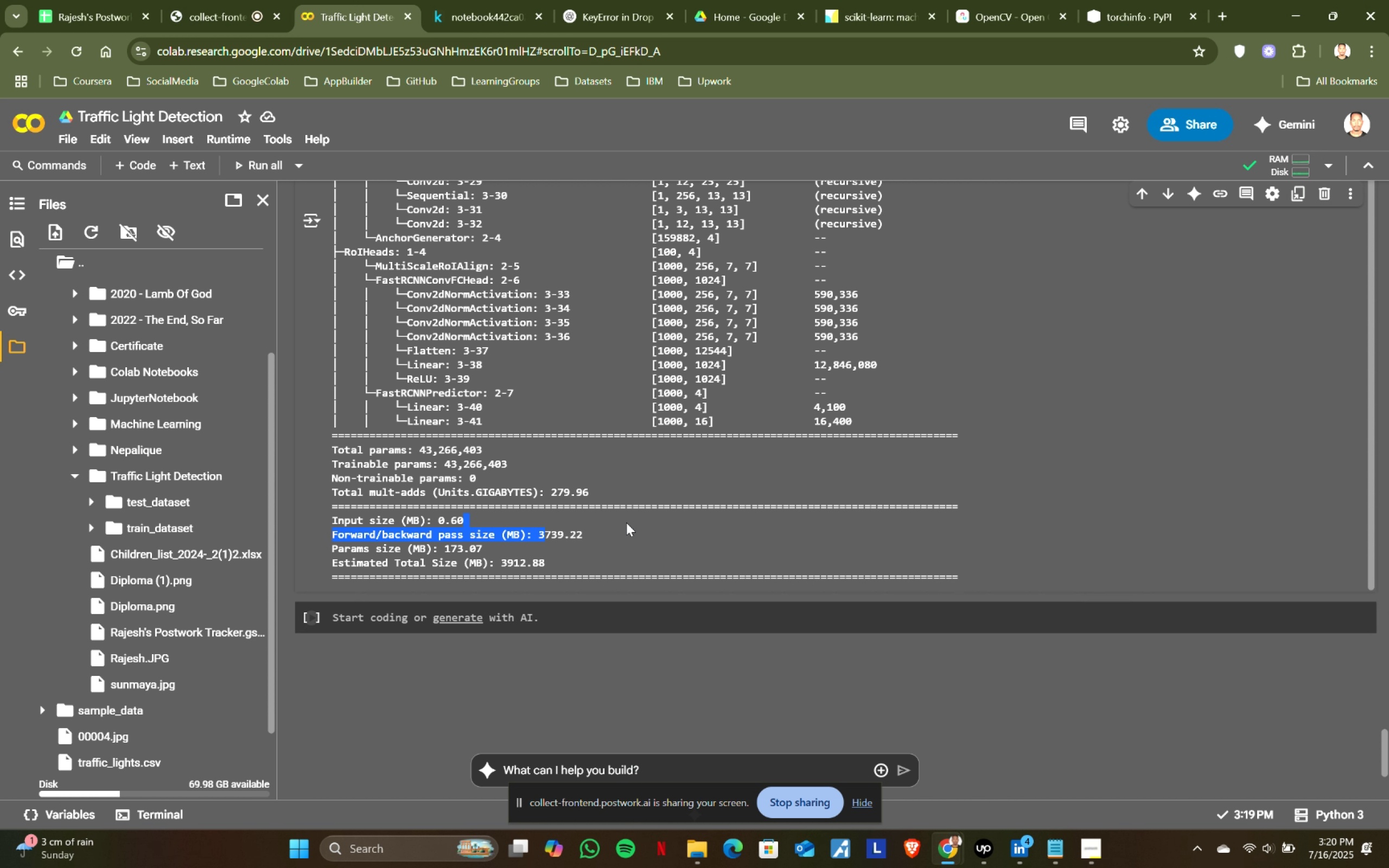 
left_click([486, 0])
 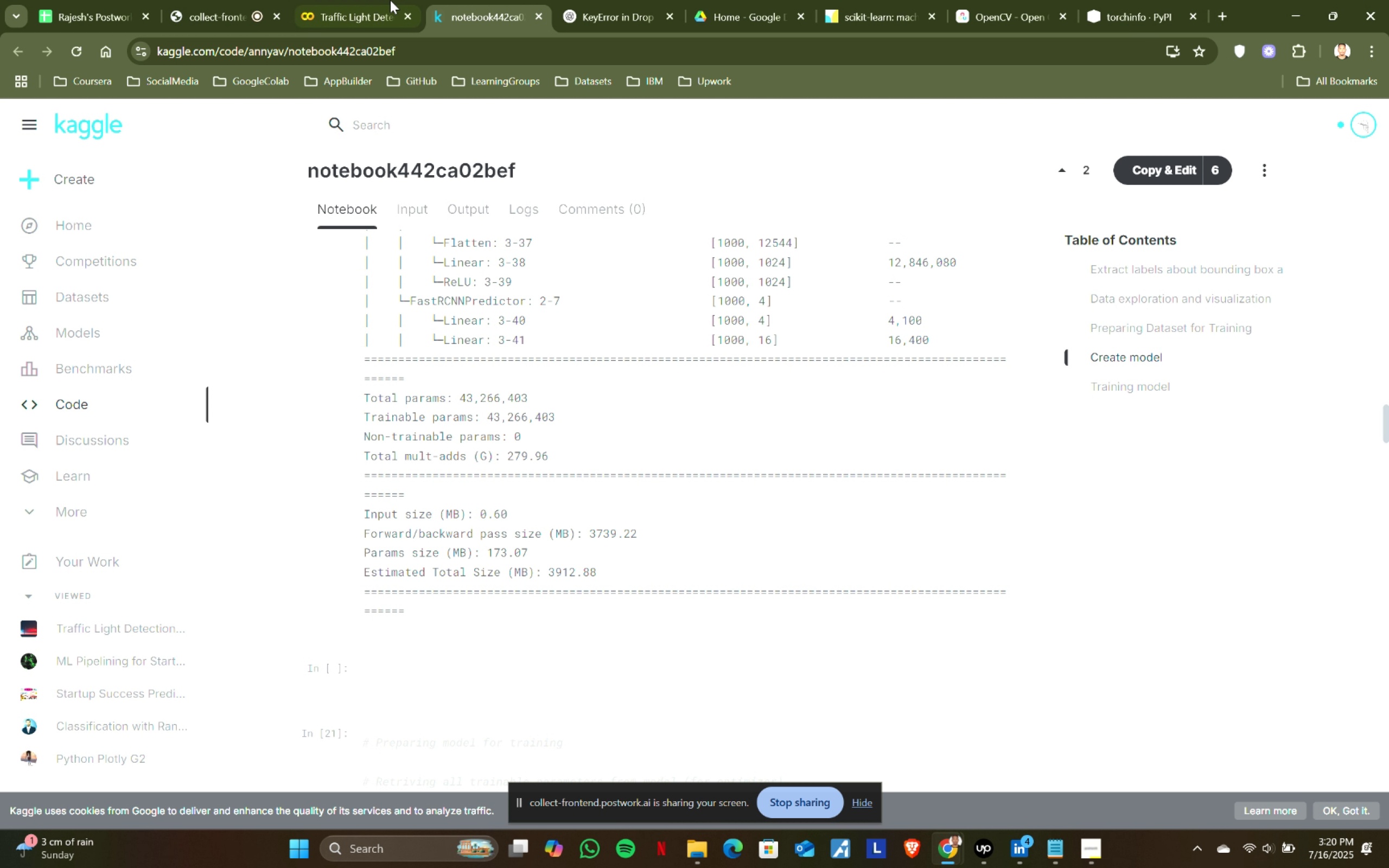 
left_click([346, 0])
 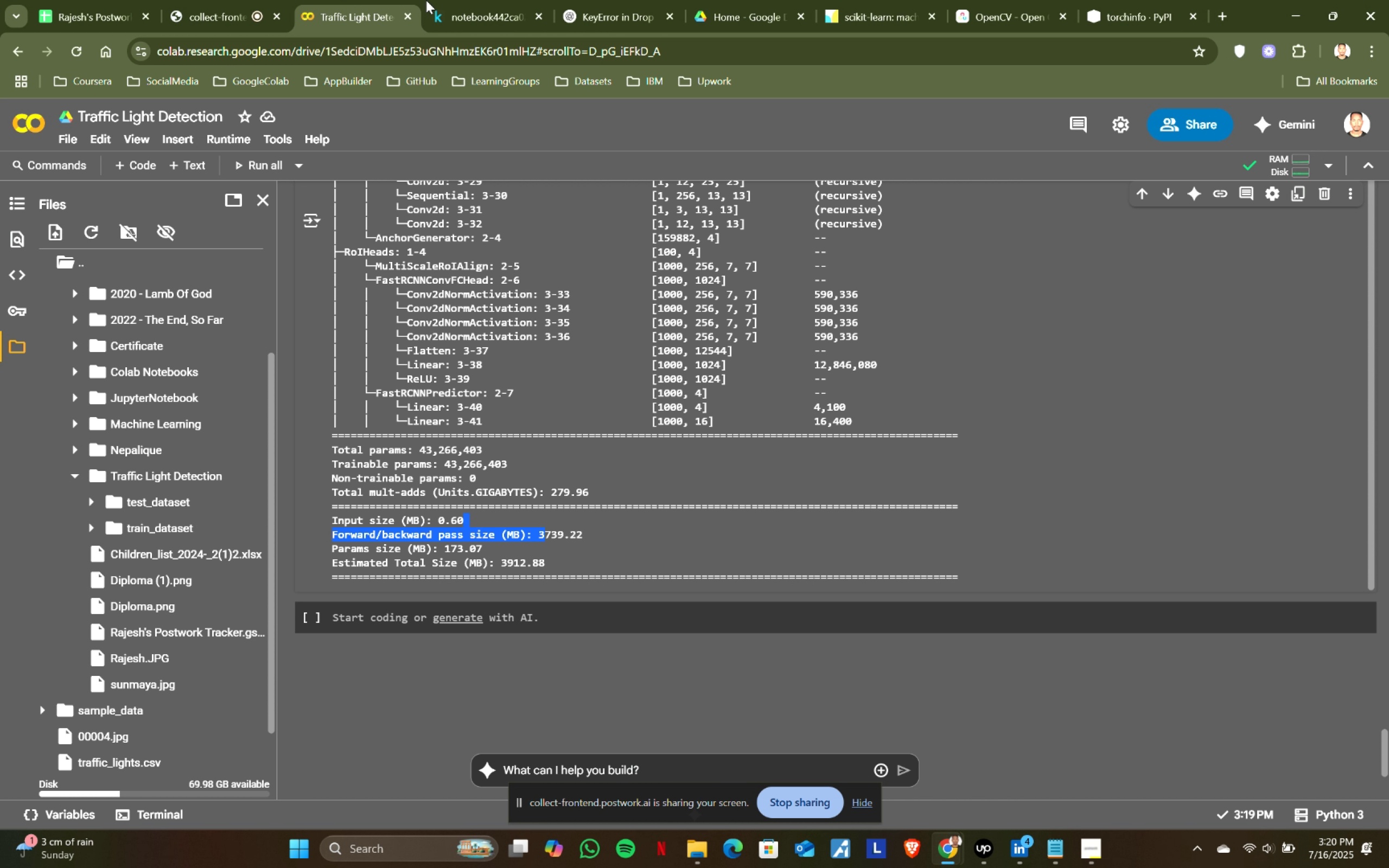 
left_click([435, 0])
 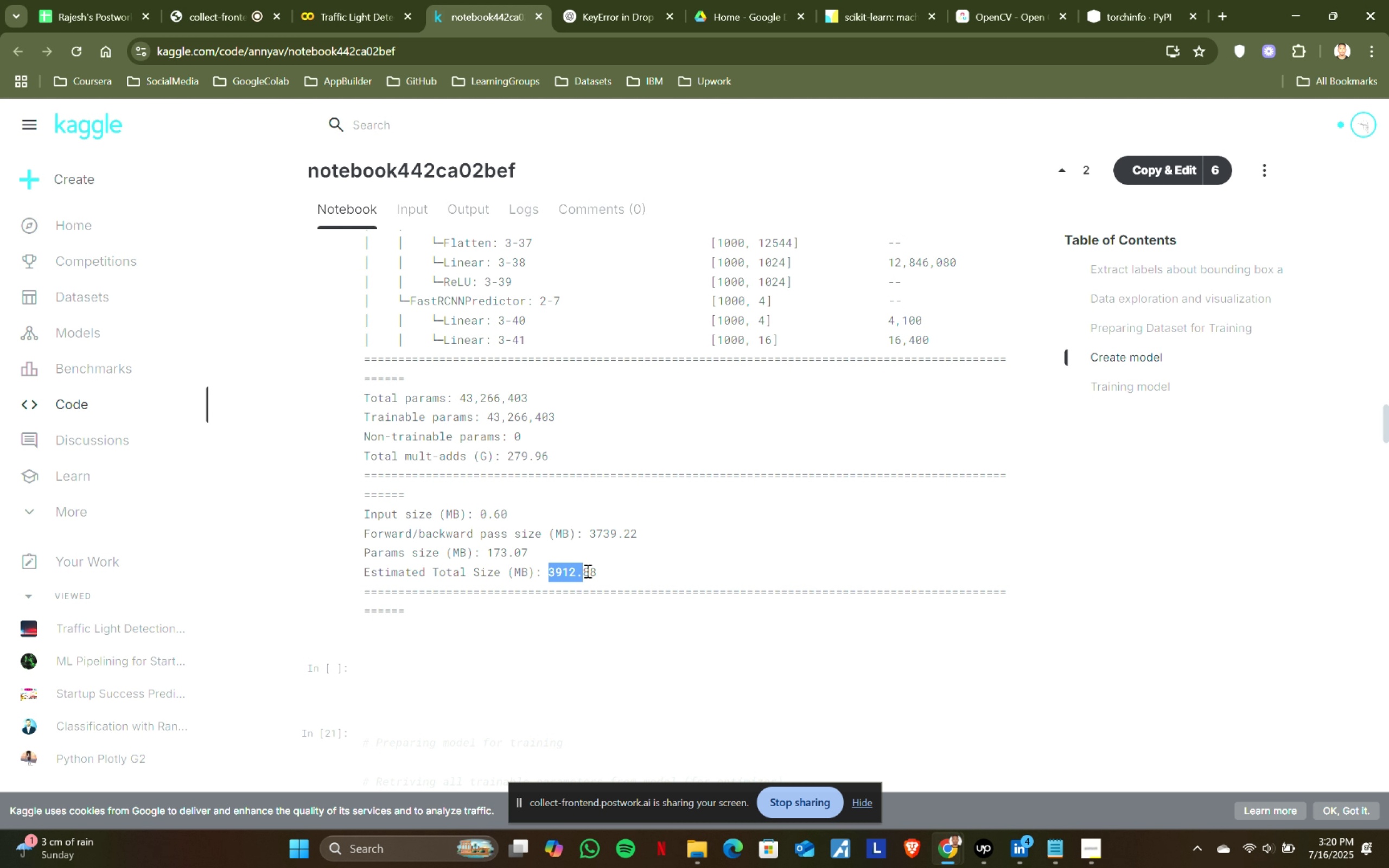 
left_click([600, 569])
 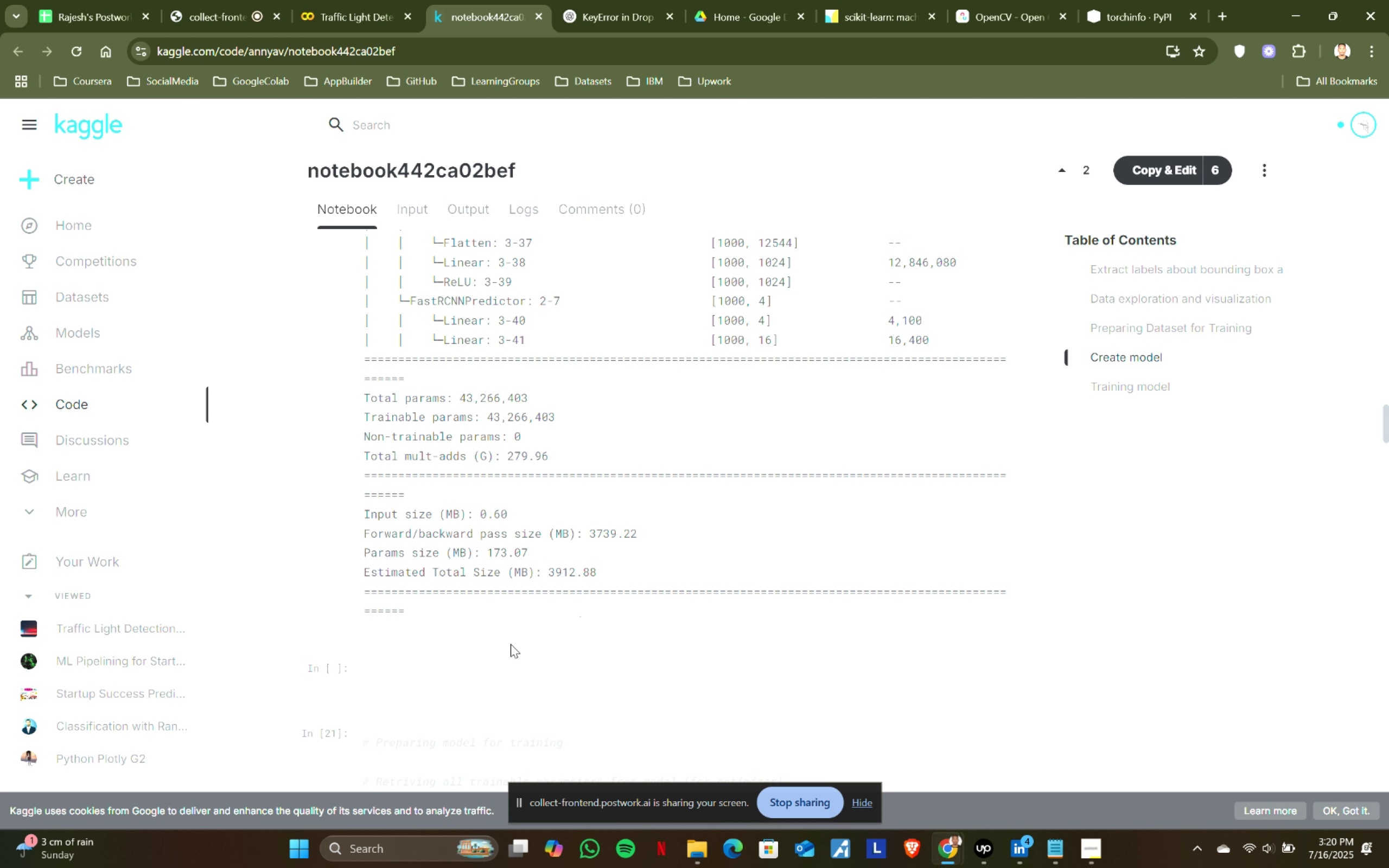 
left_click([437, 630])
 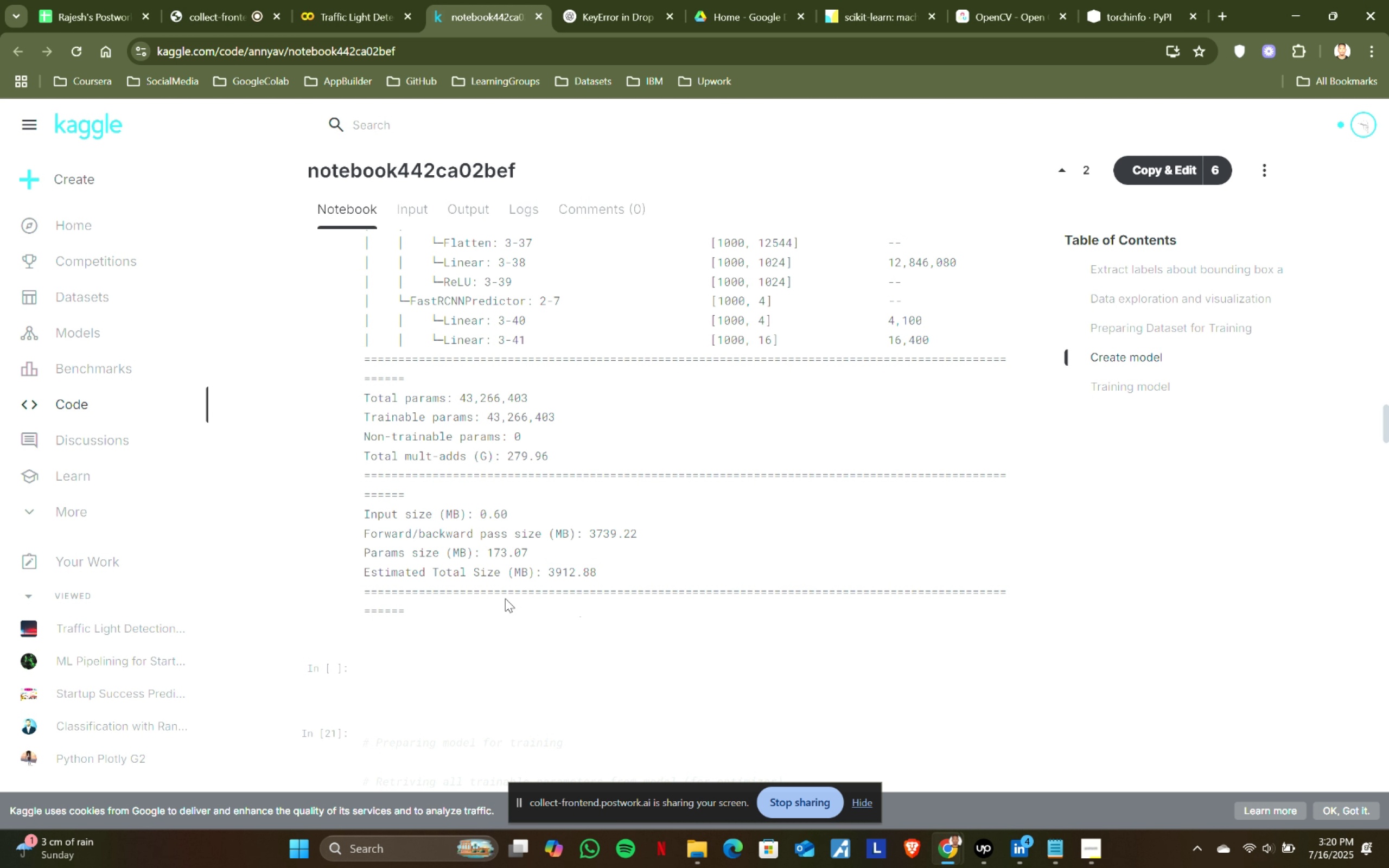 
scroll: coordinate [505, 598], scroll_direction: down, amount: 1.0
 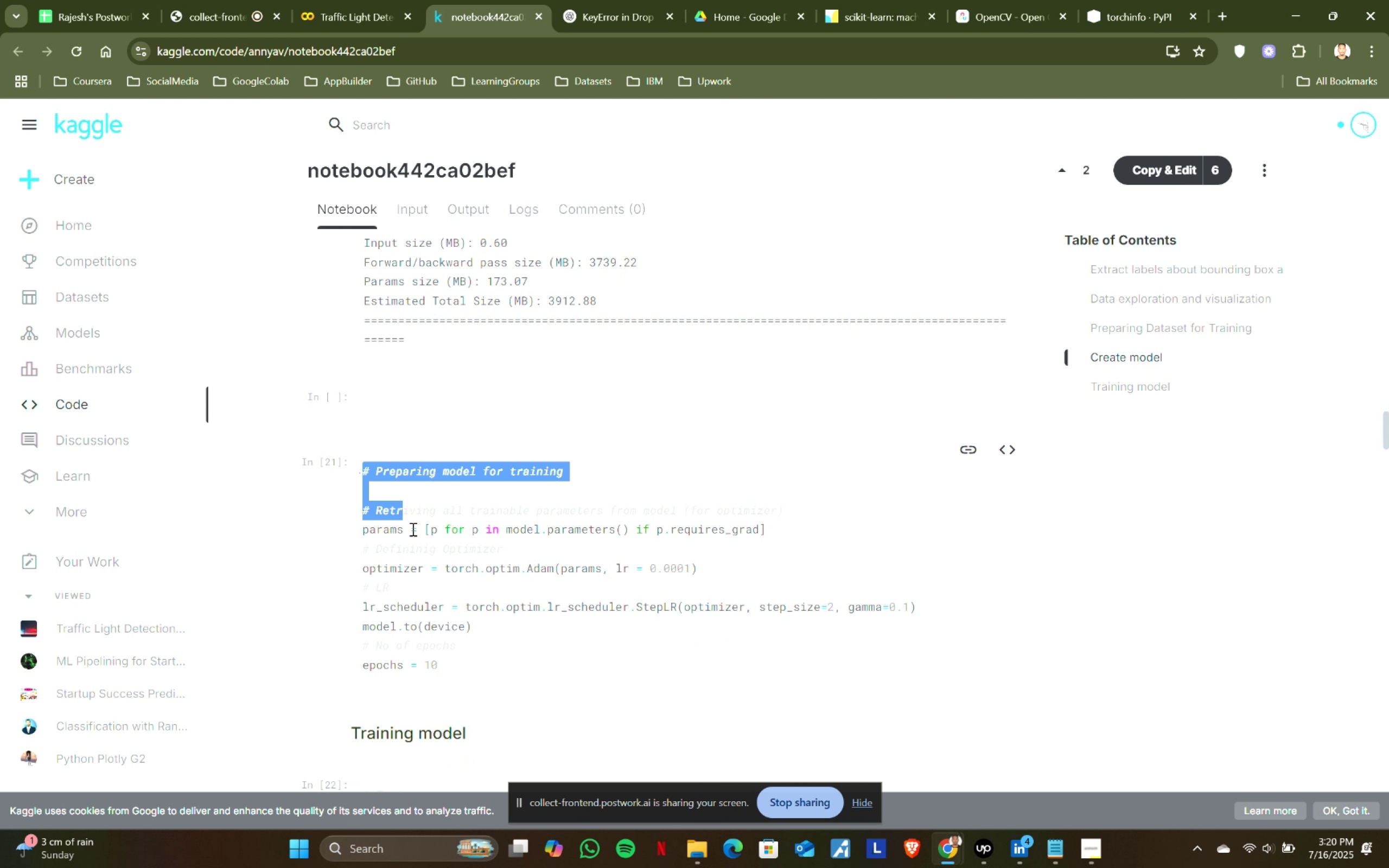 
key(Control+ControlLeft)
 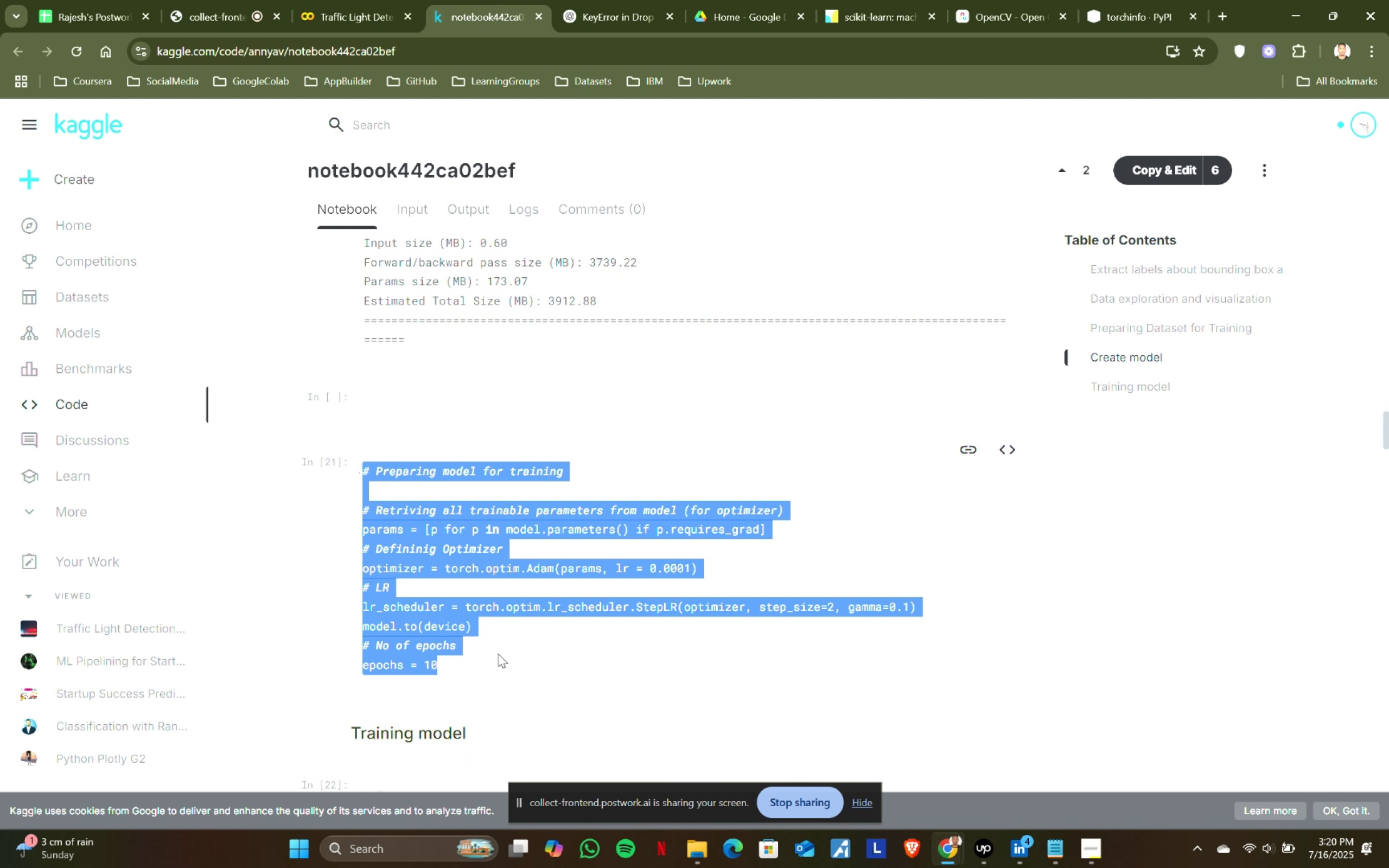 
key(Control+C)
 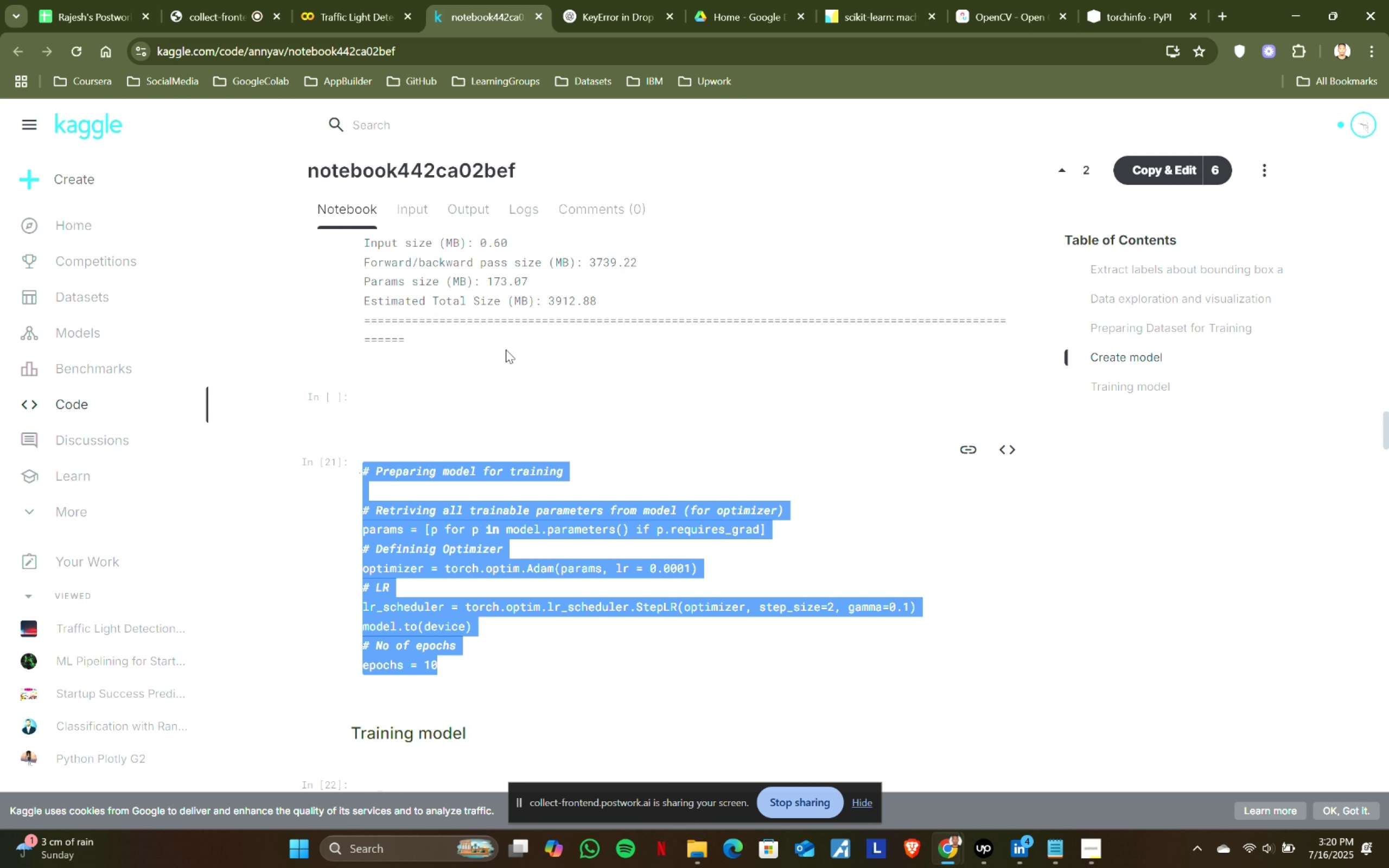 
key(Control+ControlLeft)
 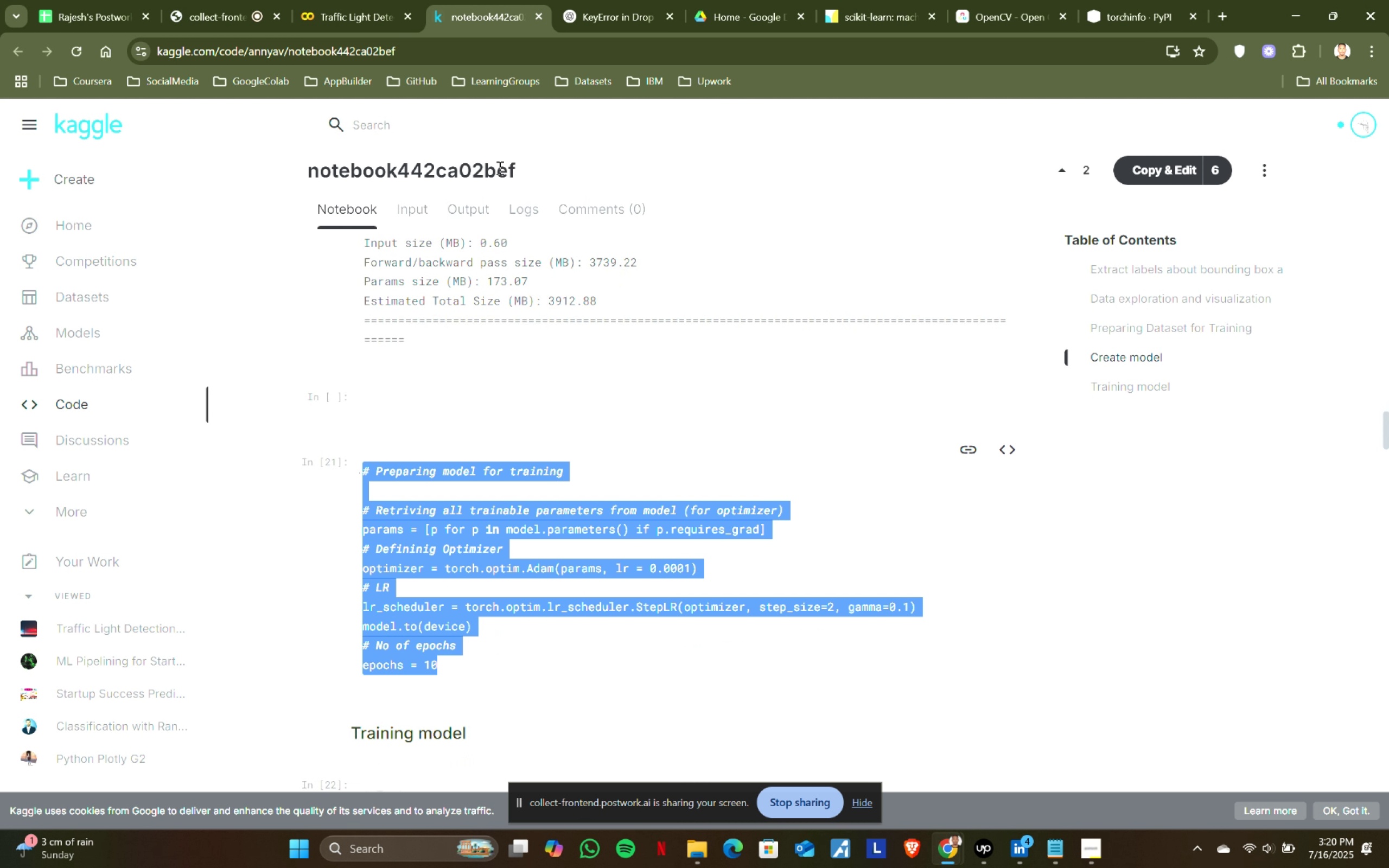 
key(Control+C)
 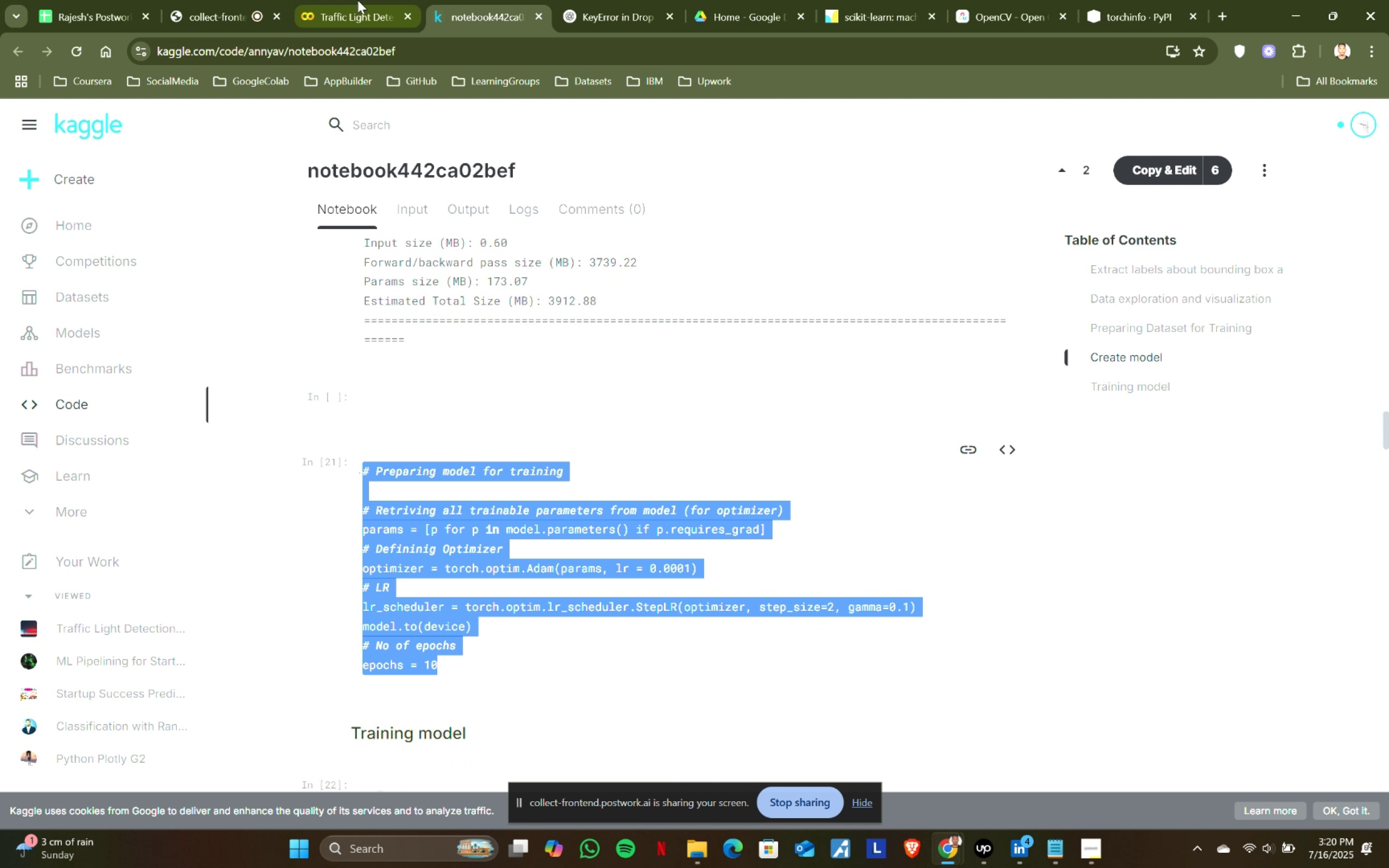 
left_click([353, 0])
 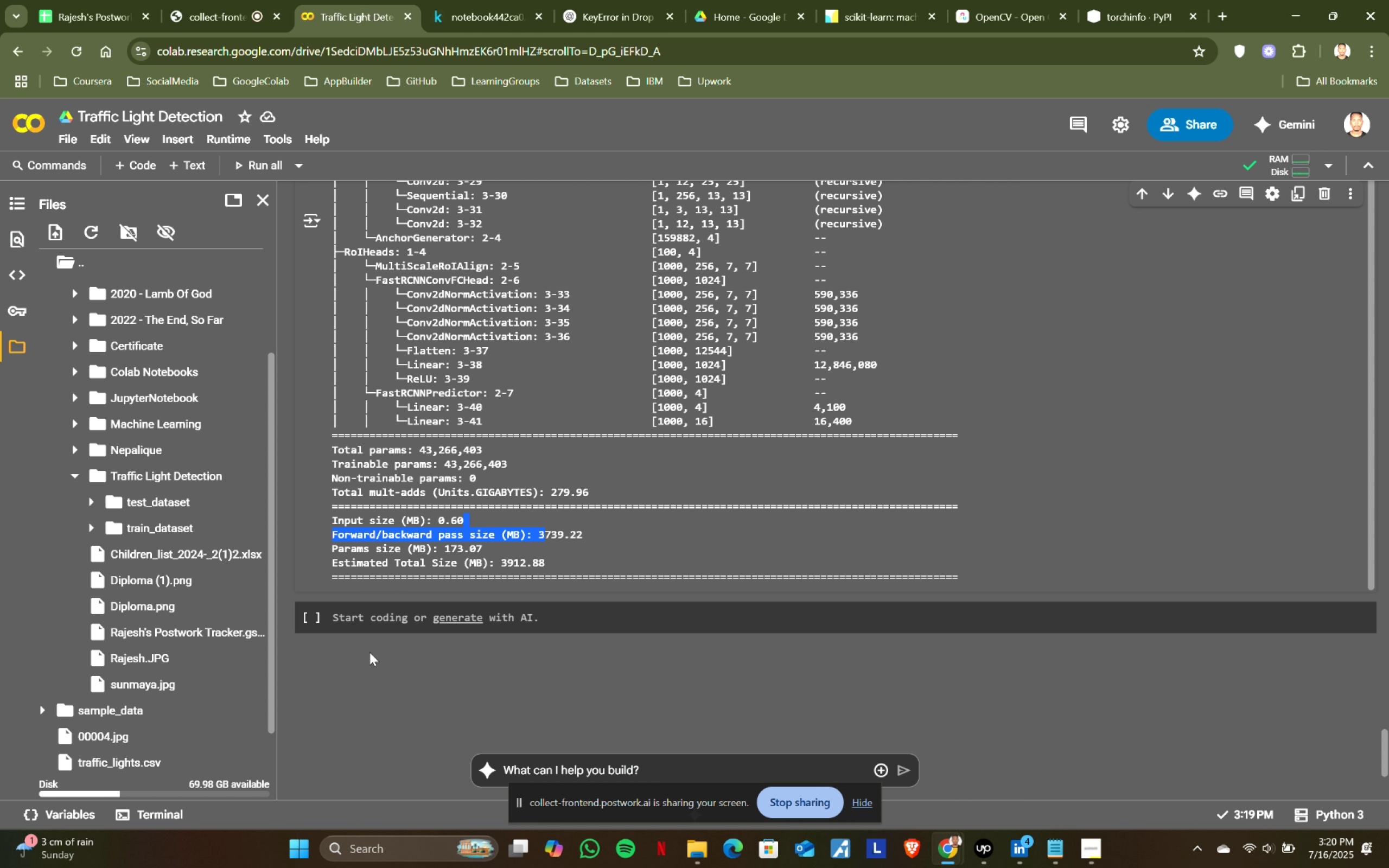 
left_click([367, 605])
 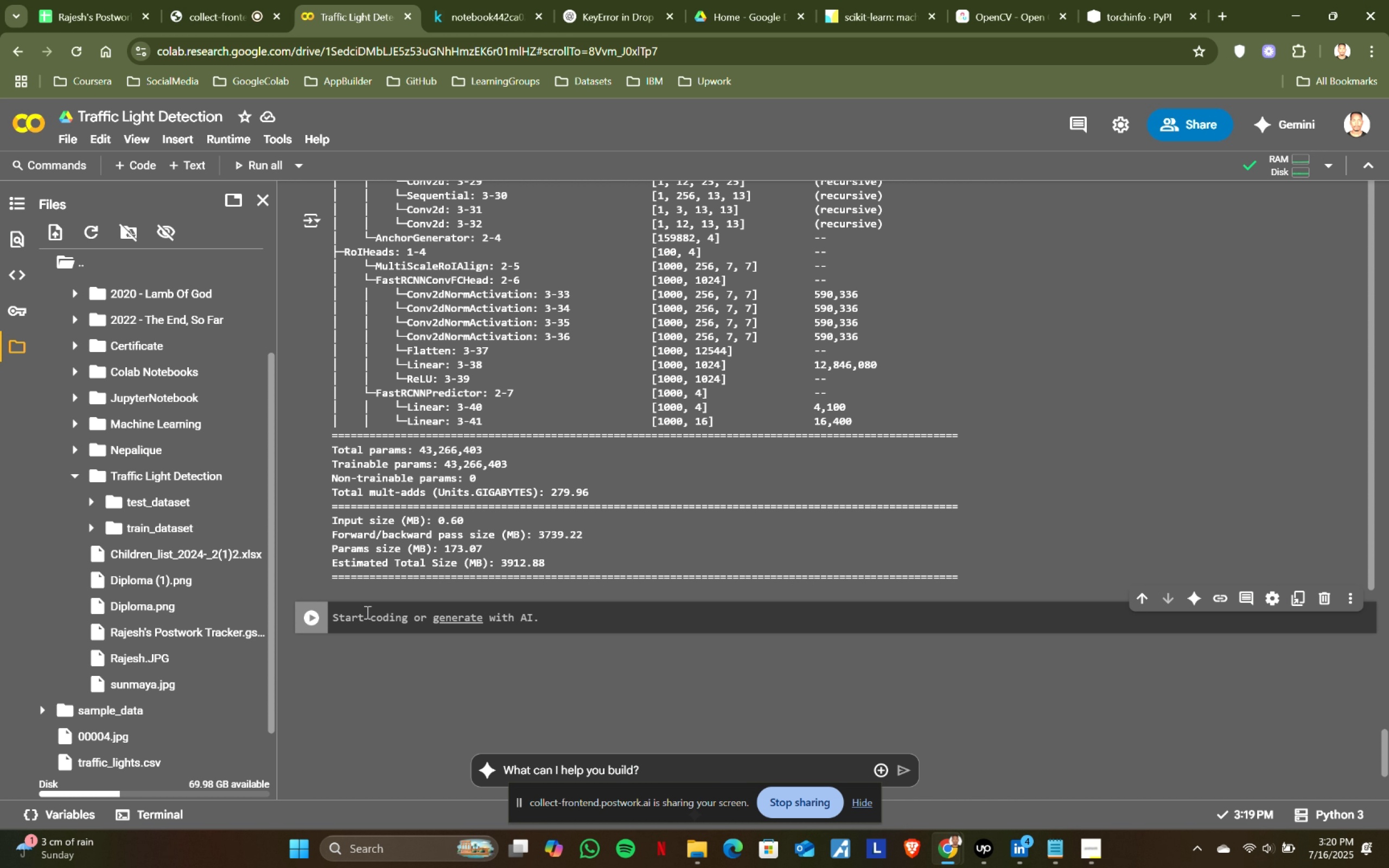 
key(Control+ControlLeft)
 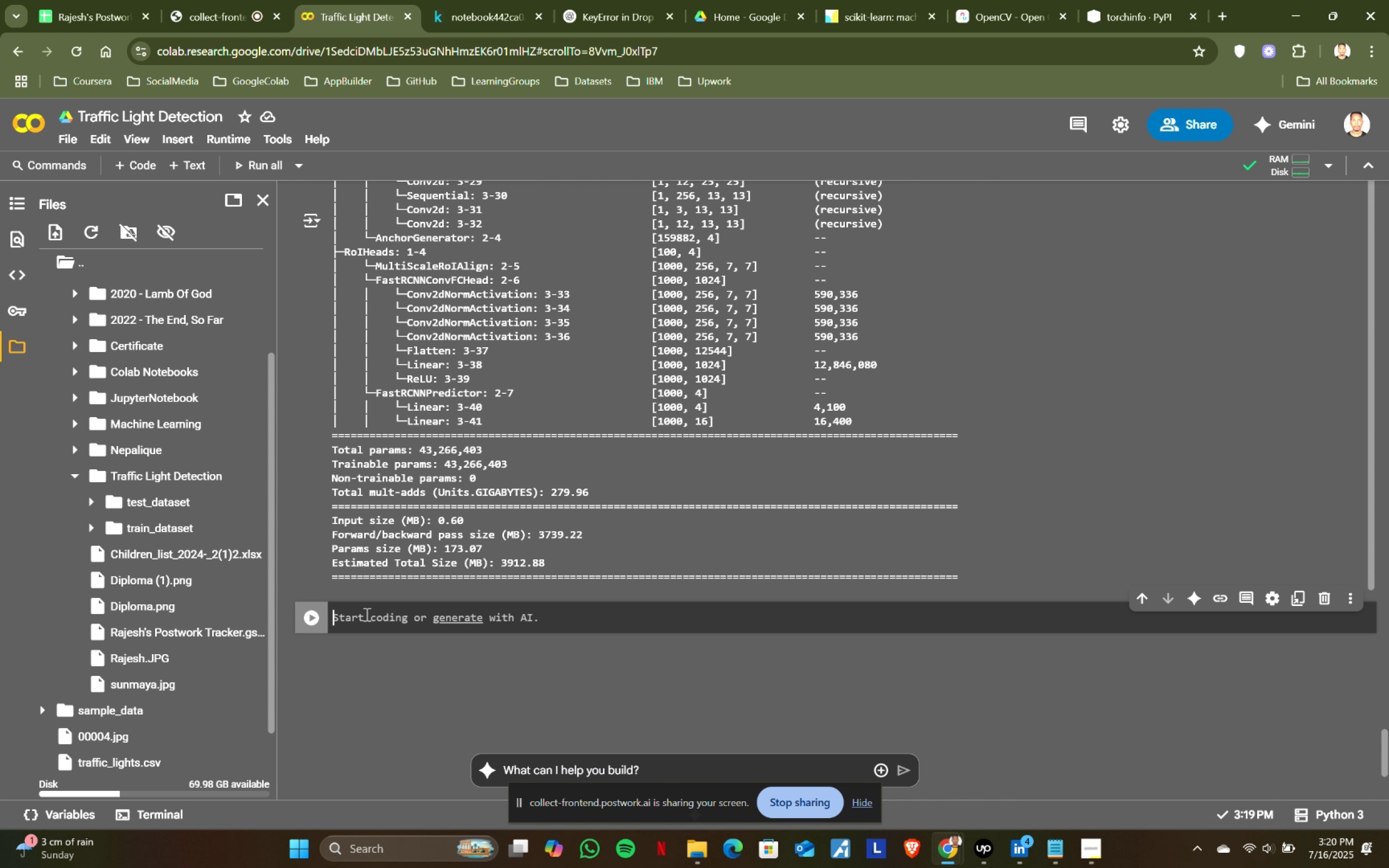 
key(Control+V)
 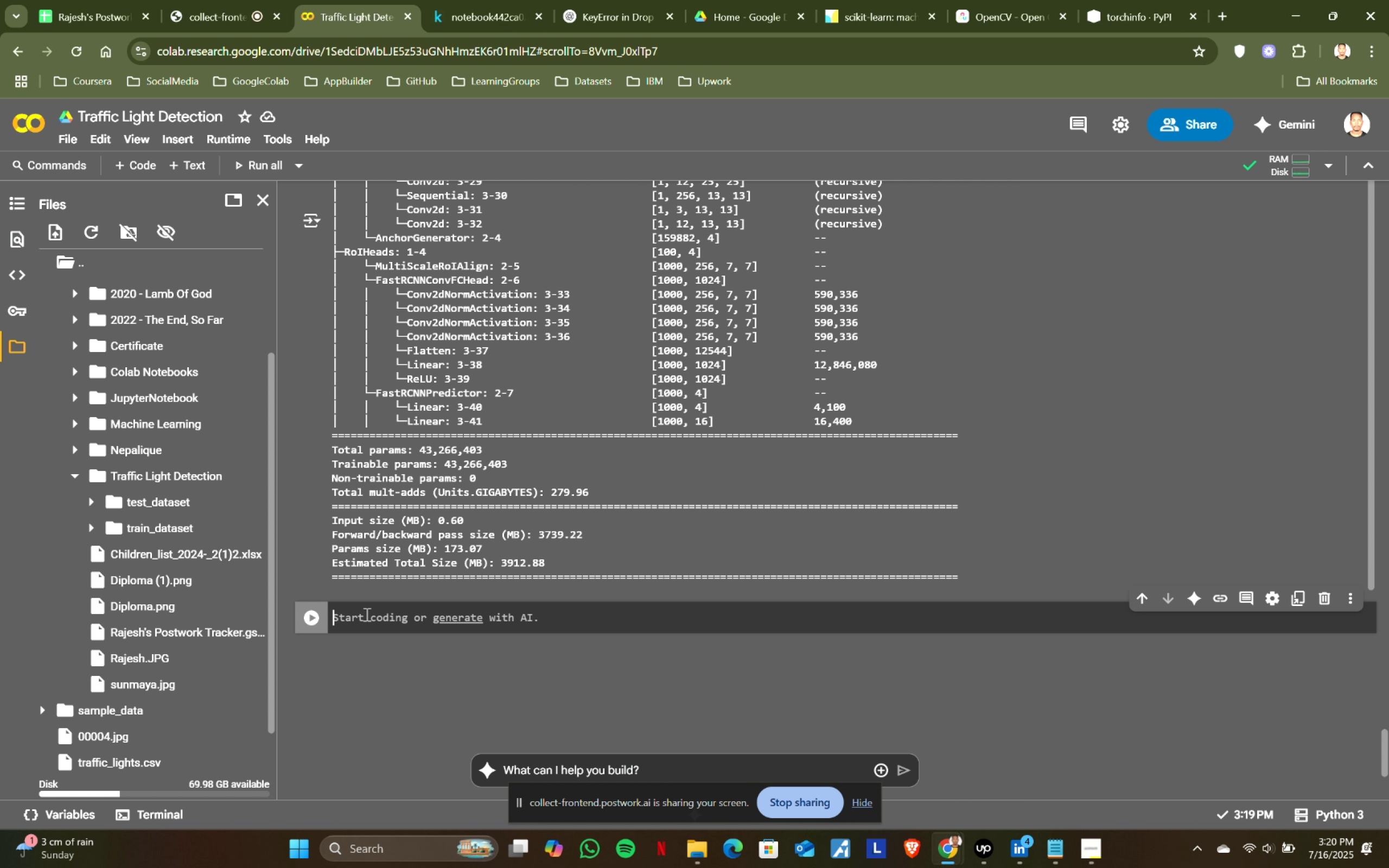 
left_click([366, 614])
 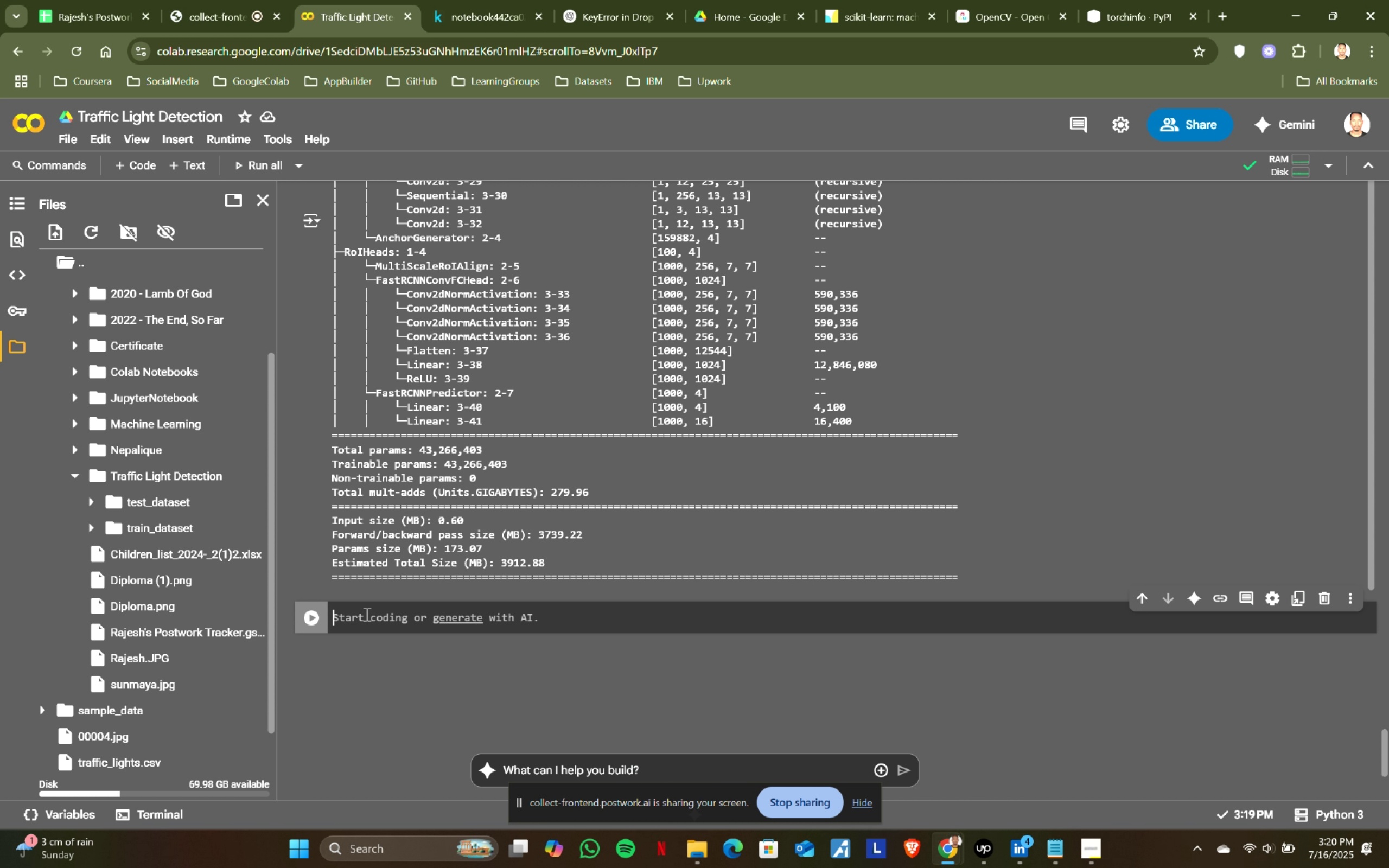 
key(Control+ControlLeft)
 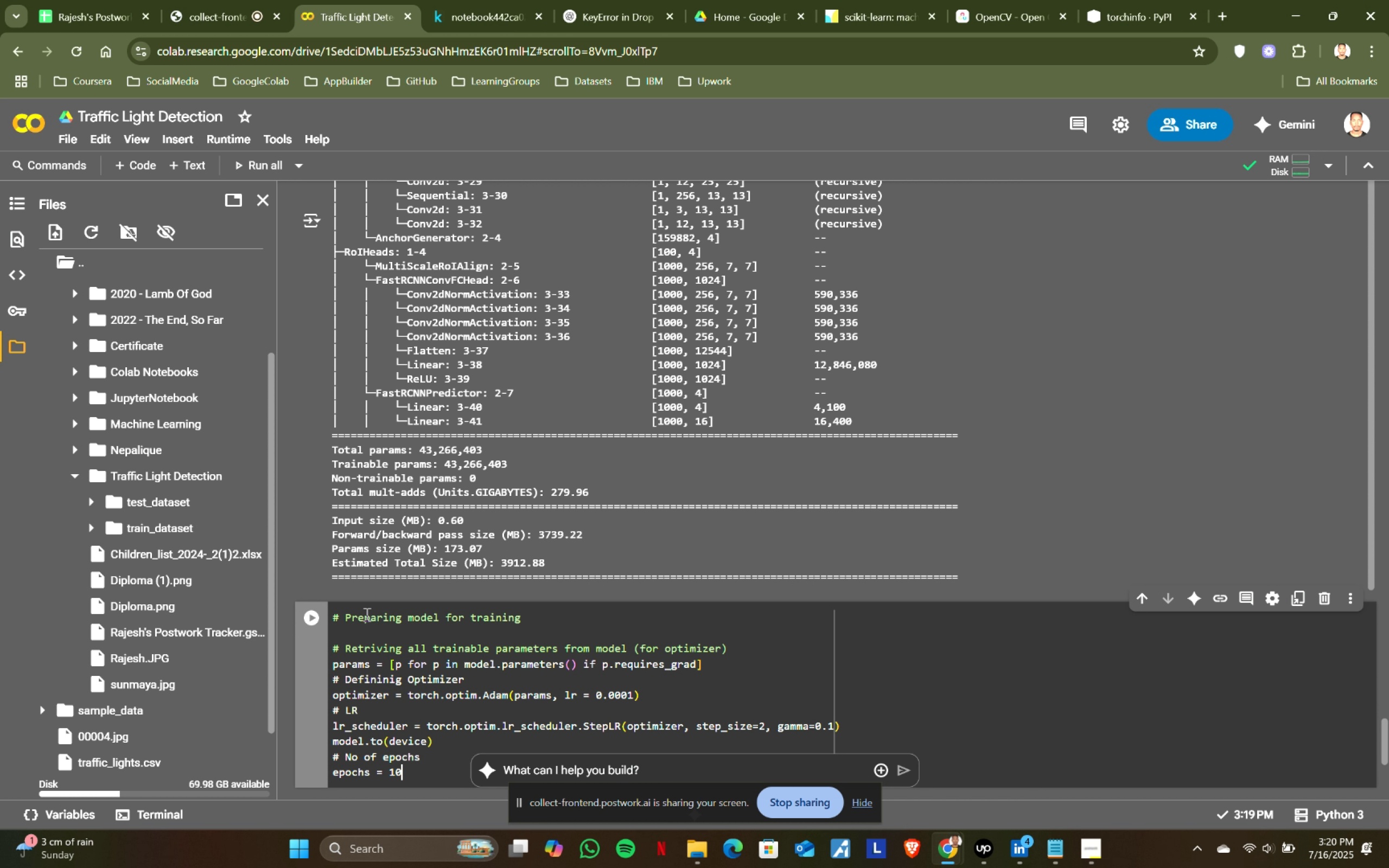 
key(Control+V)
 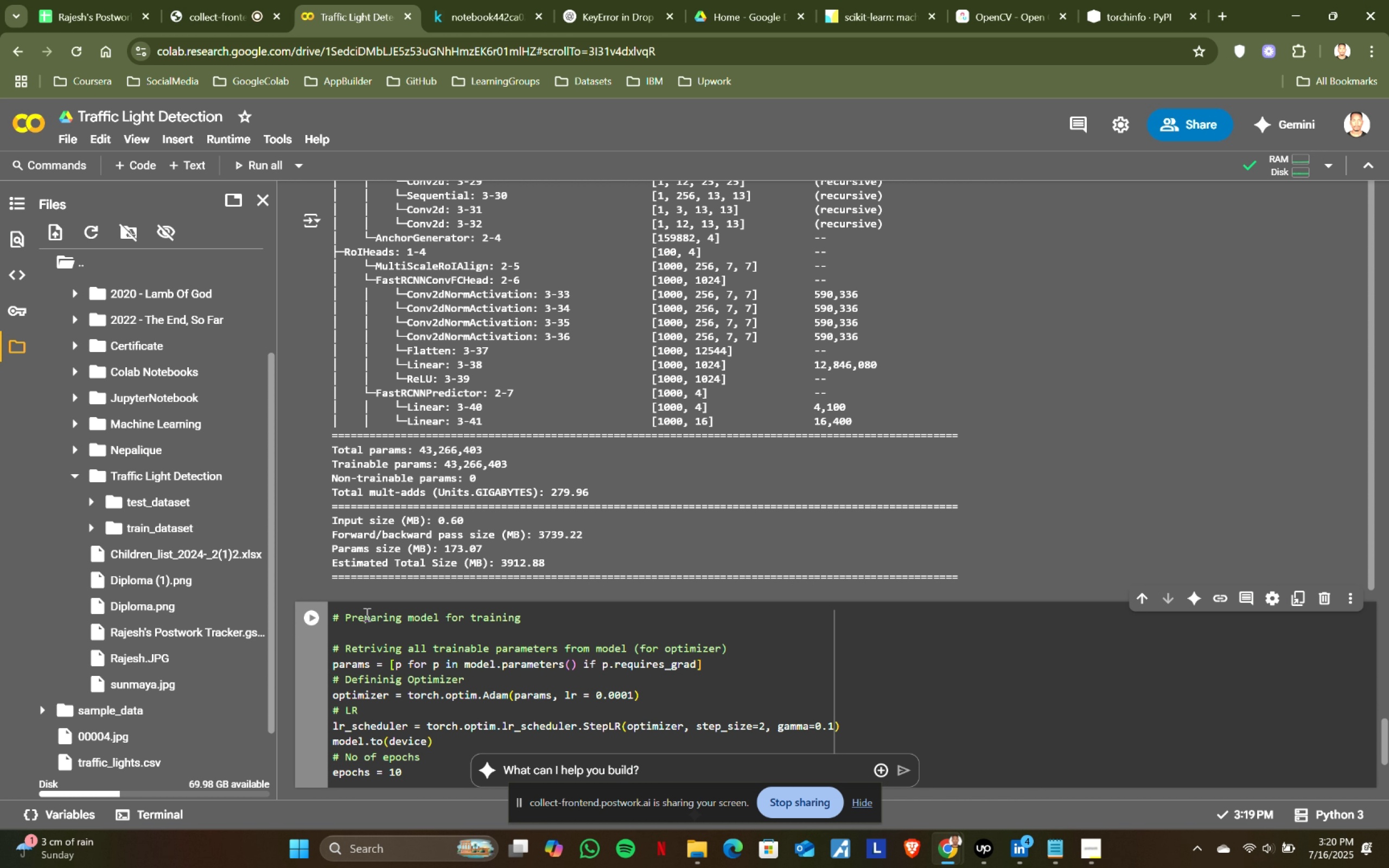 
key(Shift+ShiftRight)
 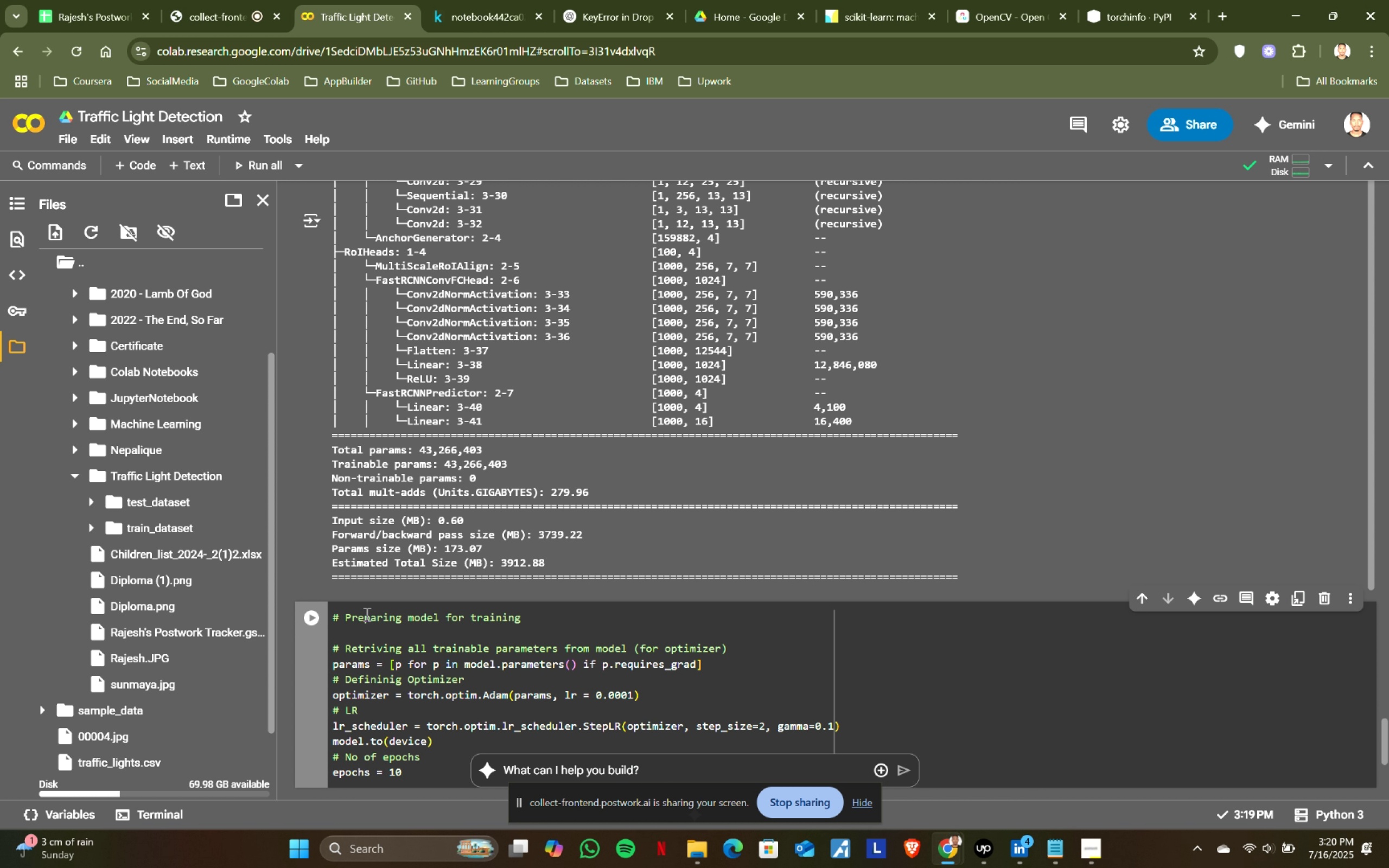 
key(Shift+Enter)
 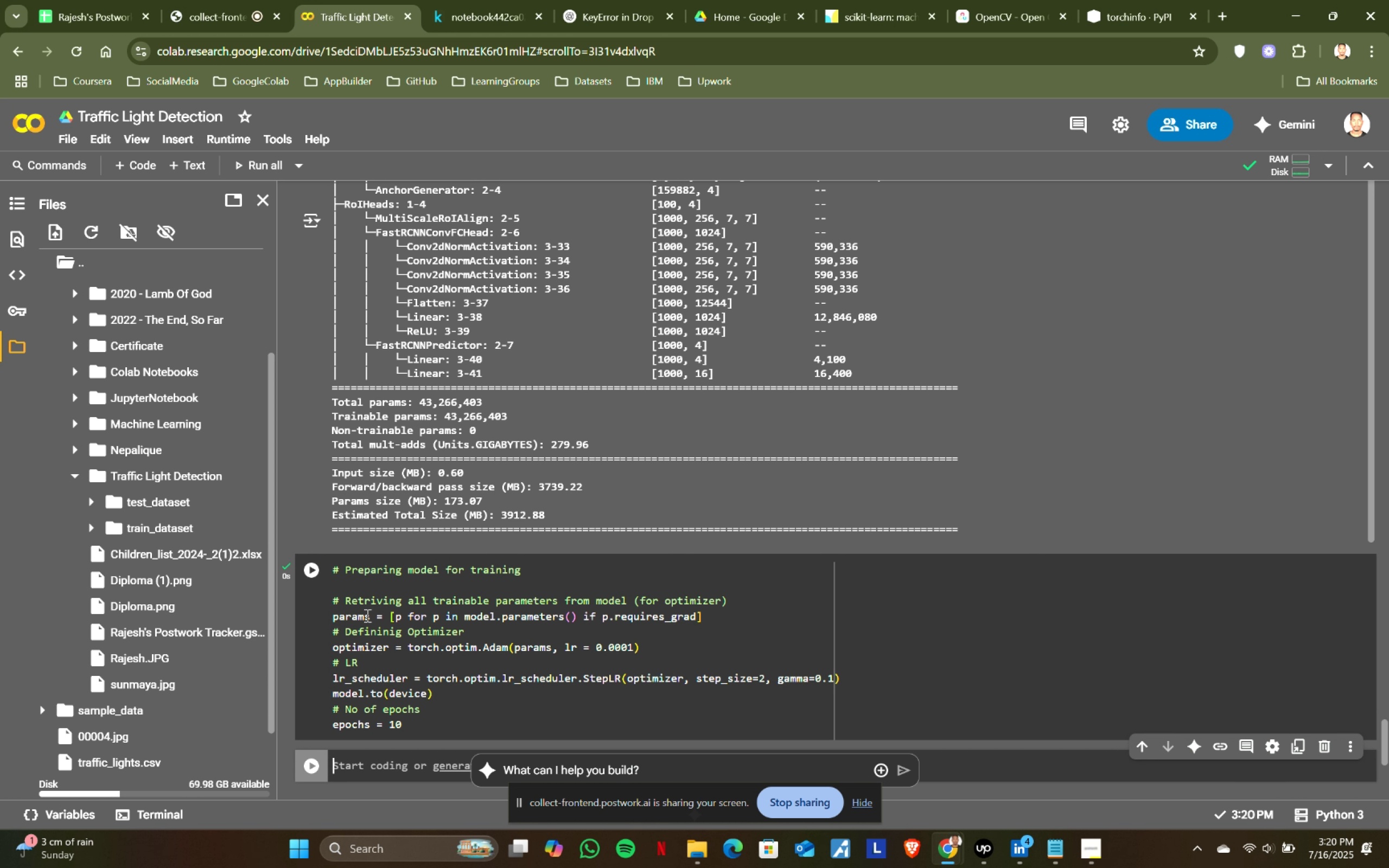 
scroll: coordinate [371, 615], scroll_direction: down, amount: 2.0
 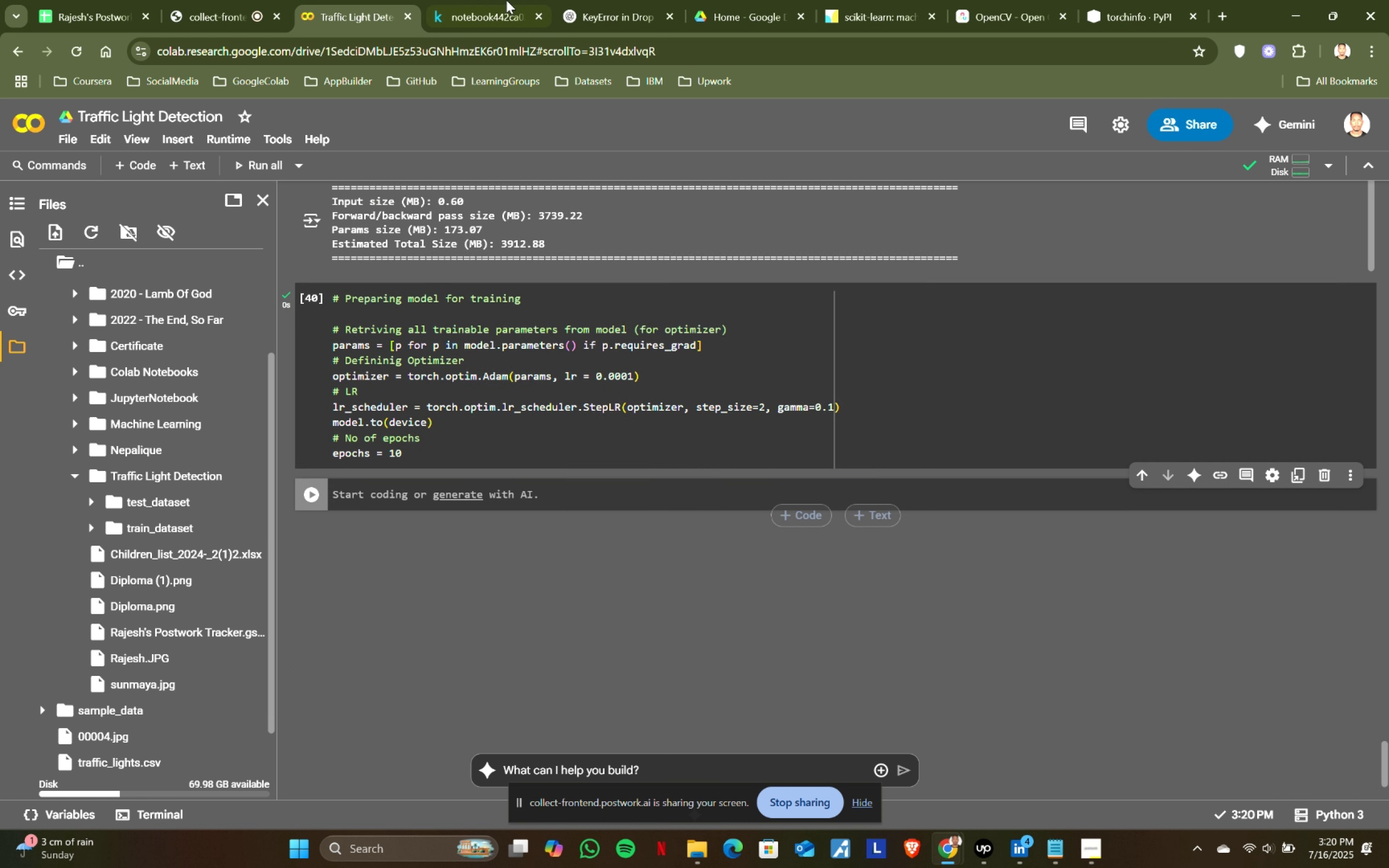 
left_click([506, 0])
 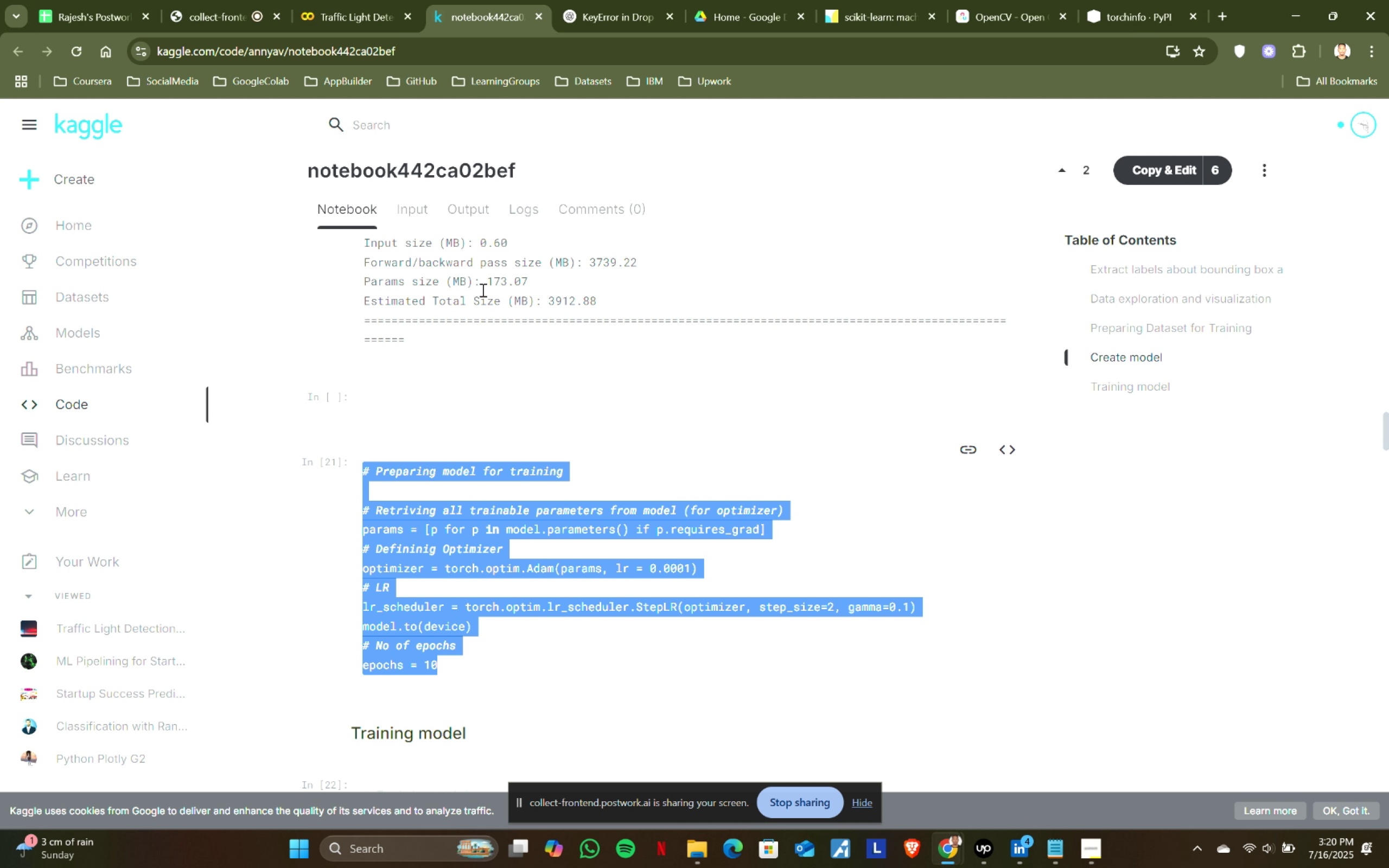 
scroll: coordinate [435, 498], scroll_direction: down, amount: 2.0
 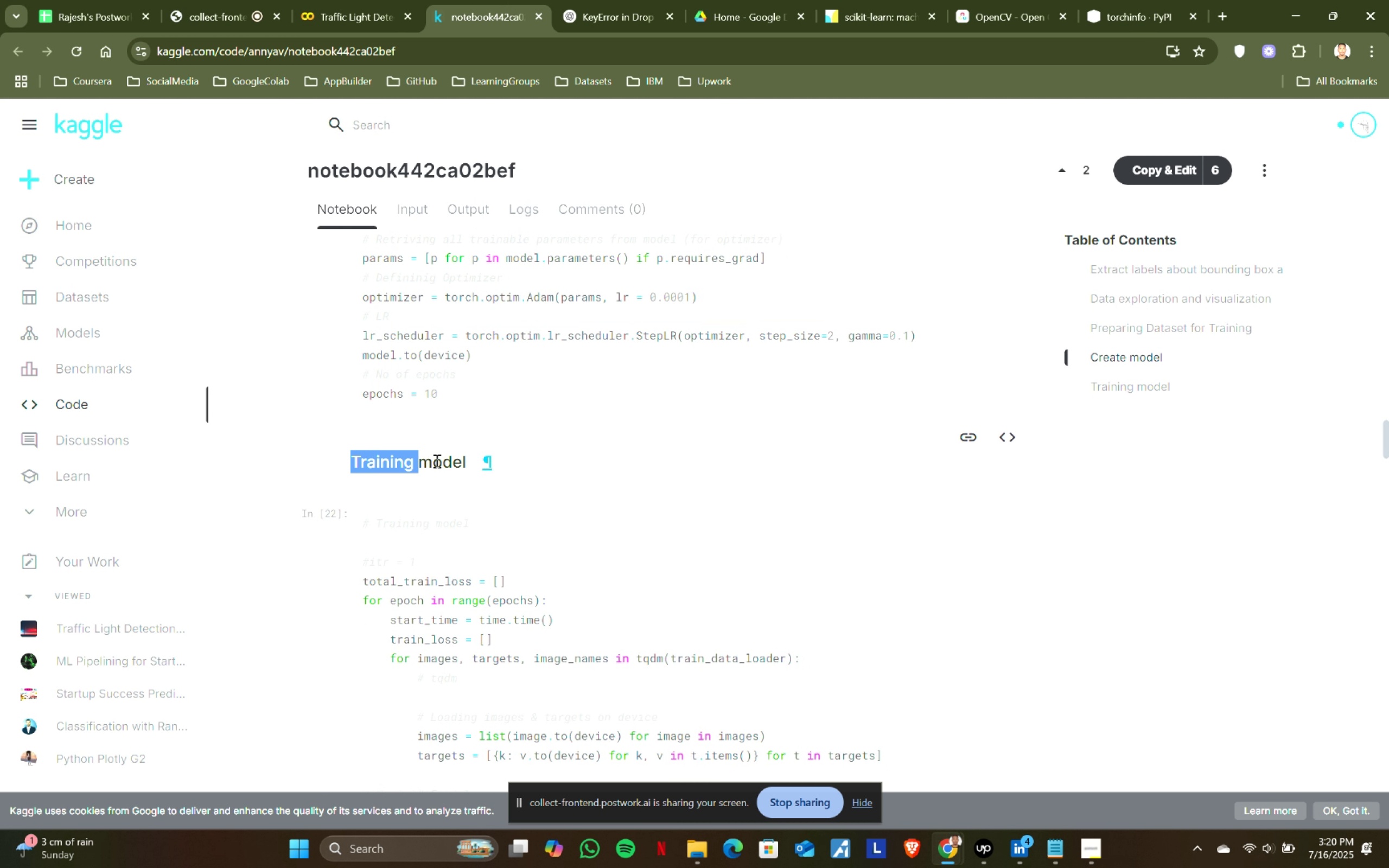 
key(Control+ControlLeft)
 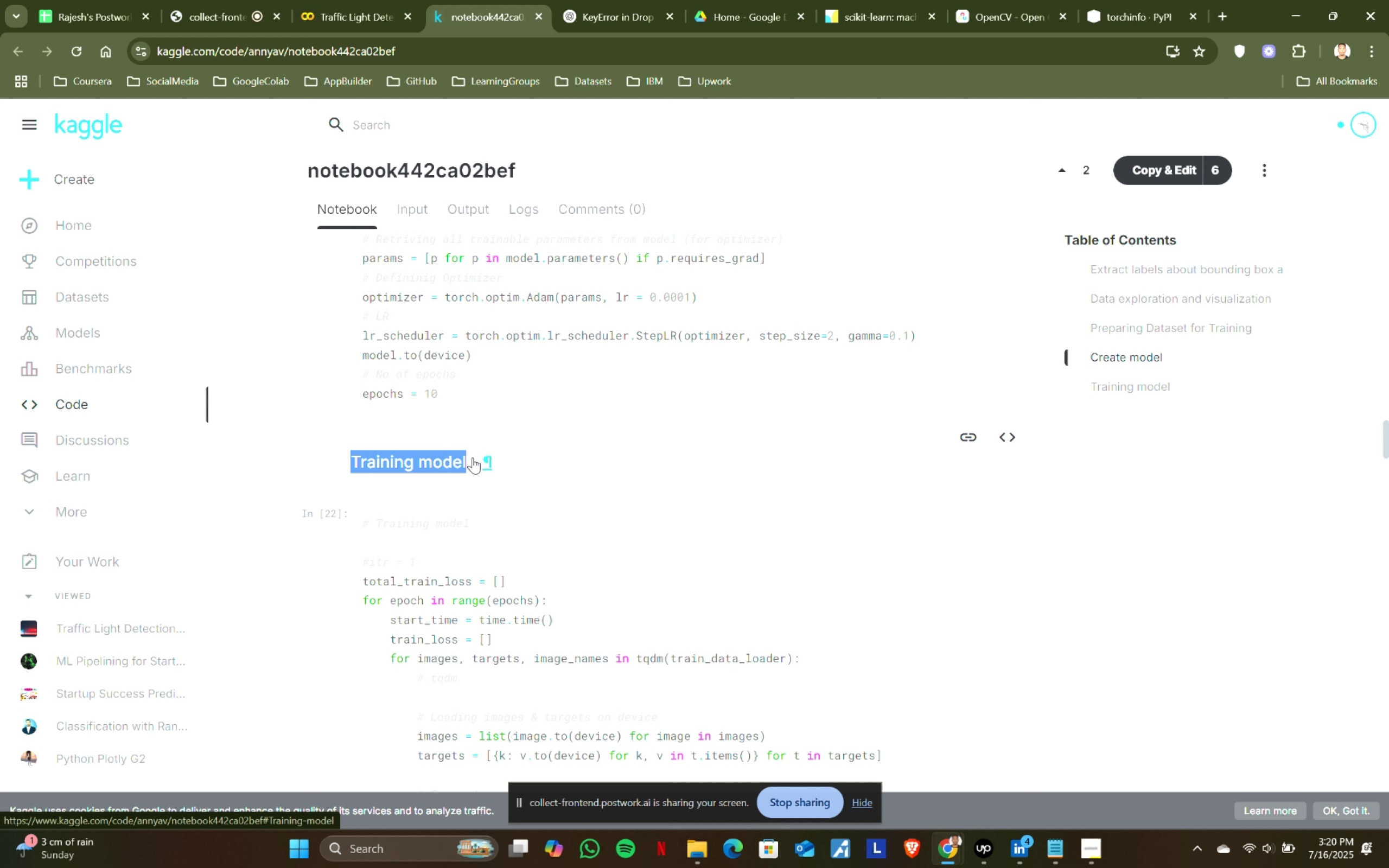 
key(Control+C)
 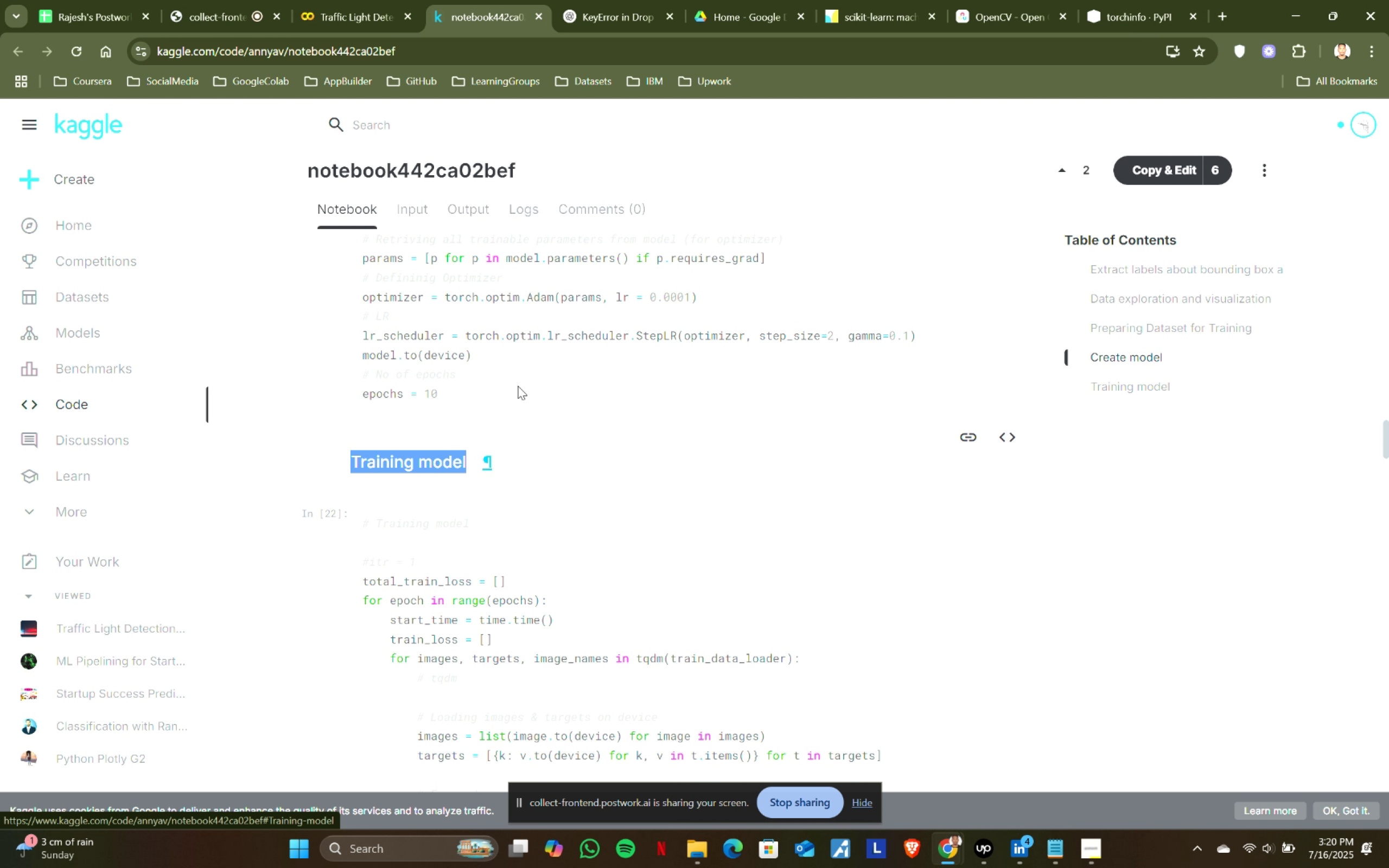 
key(Control+ControlLeft)
 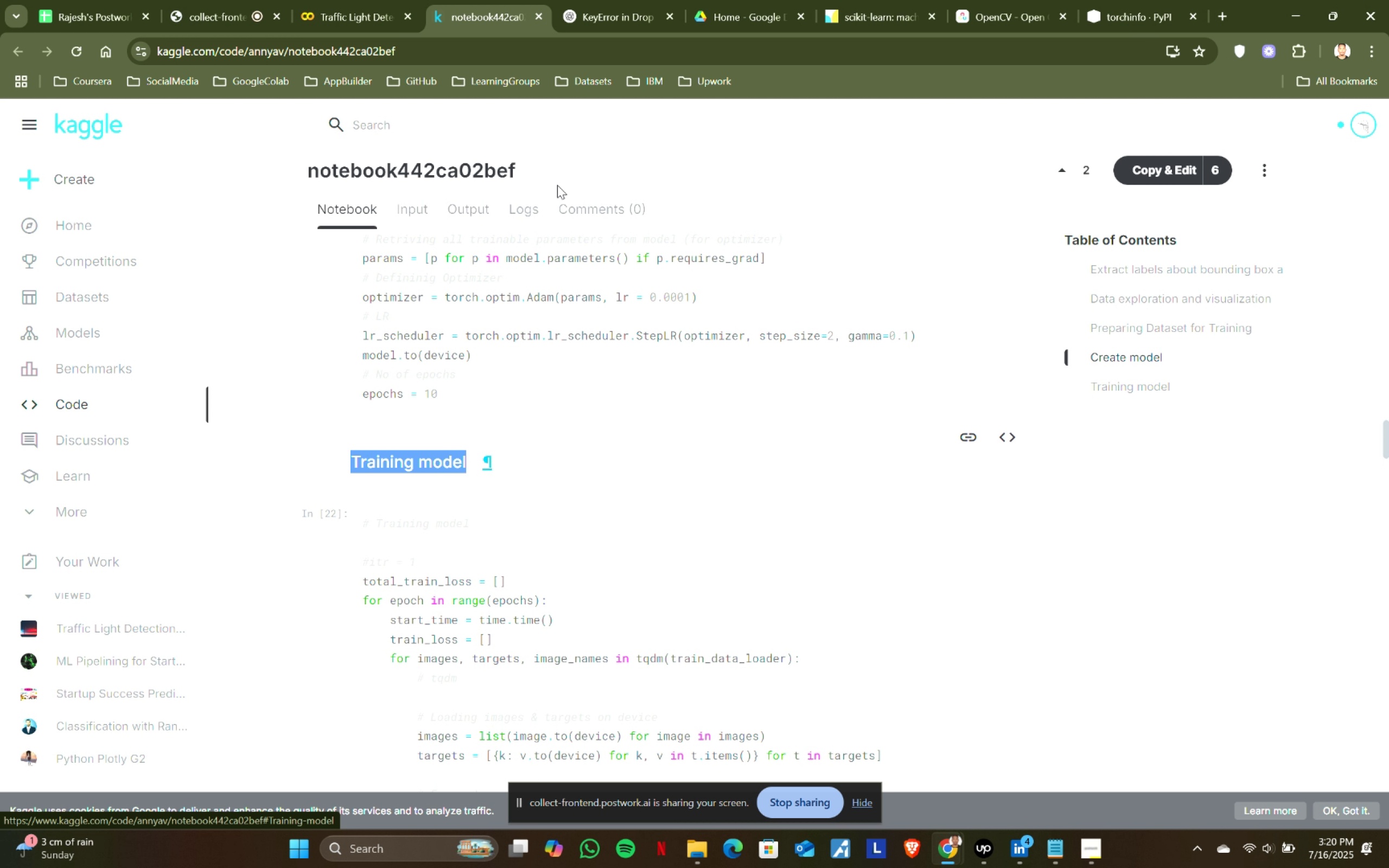 
key(Control+C)
 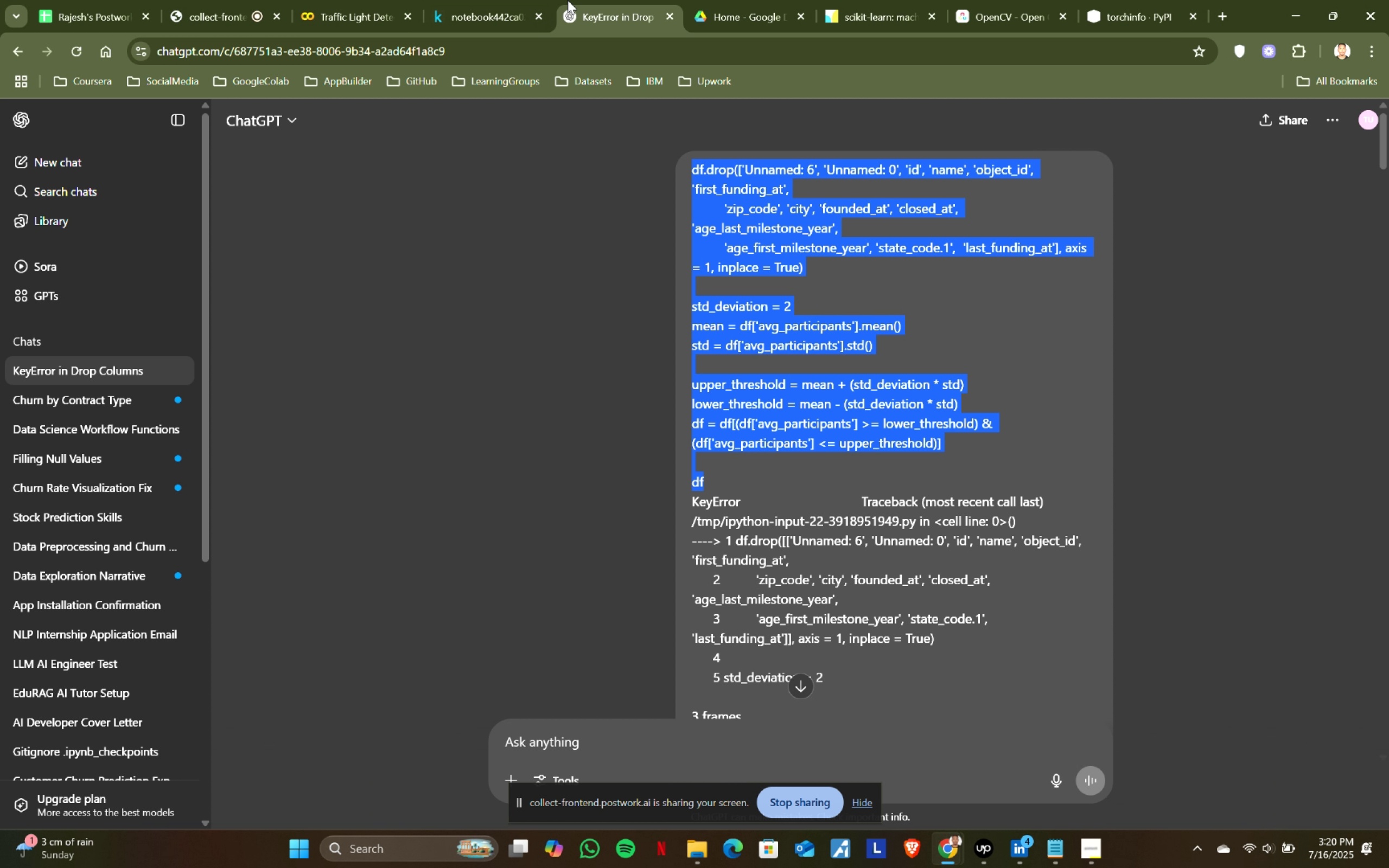 
double_click([334, 0])
 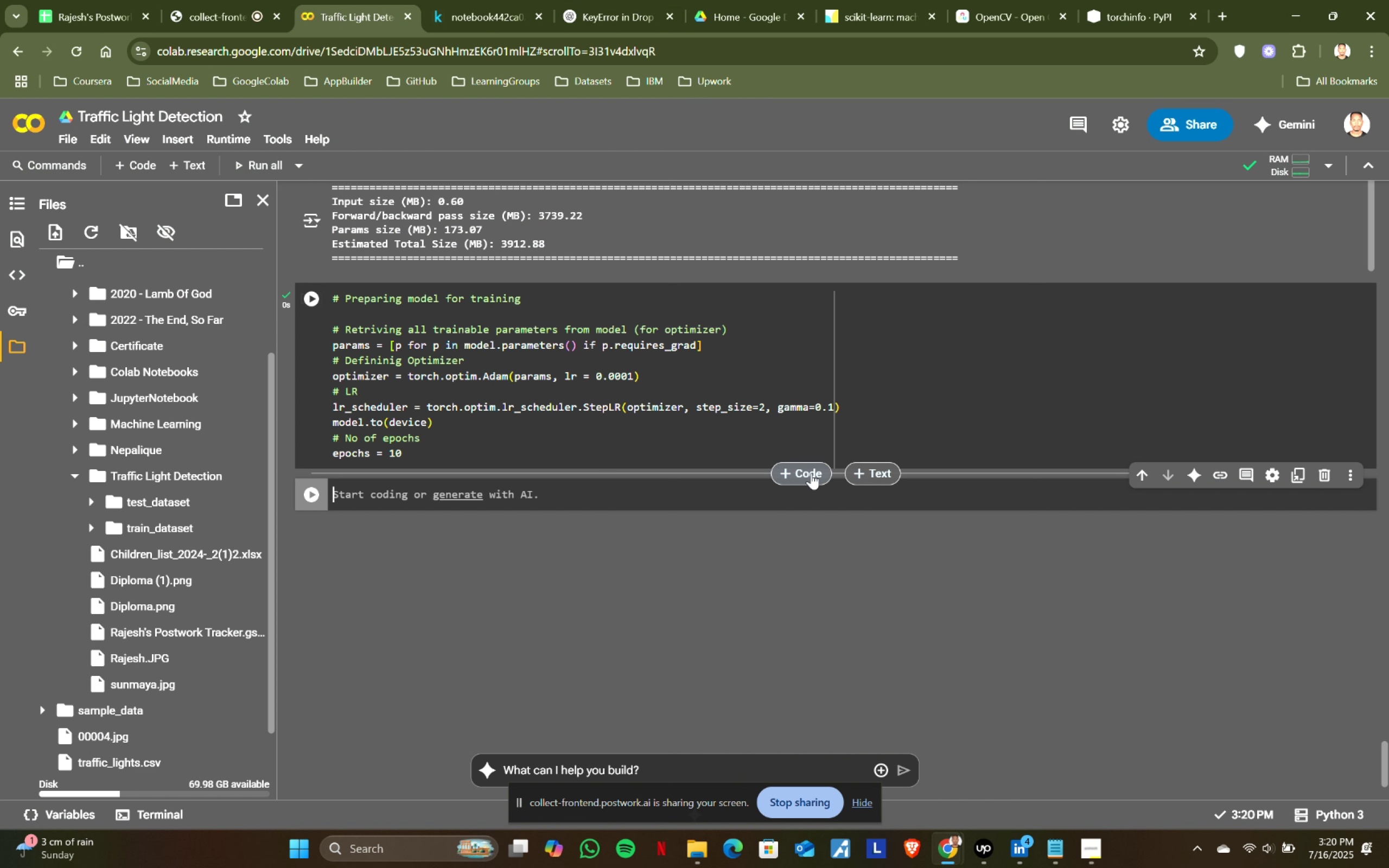 
left_click([800, 470])
 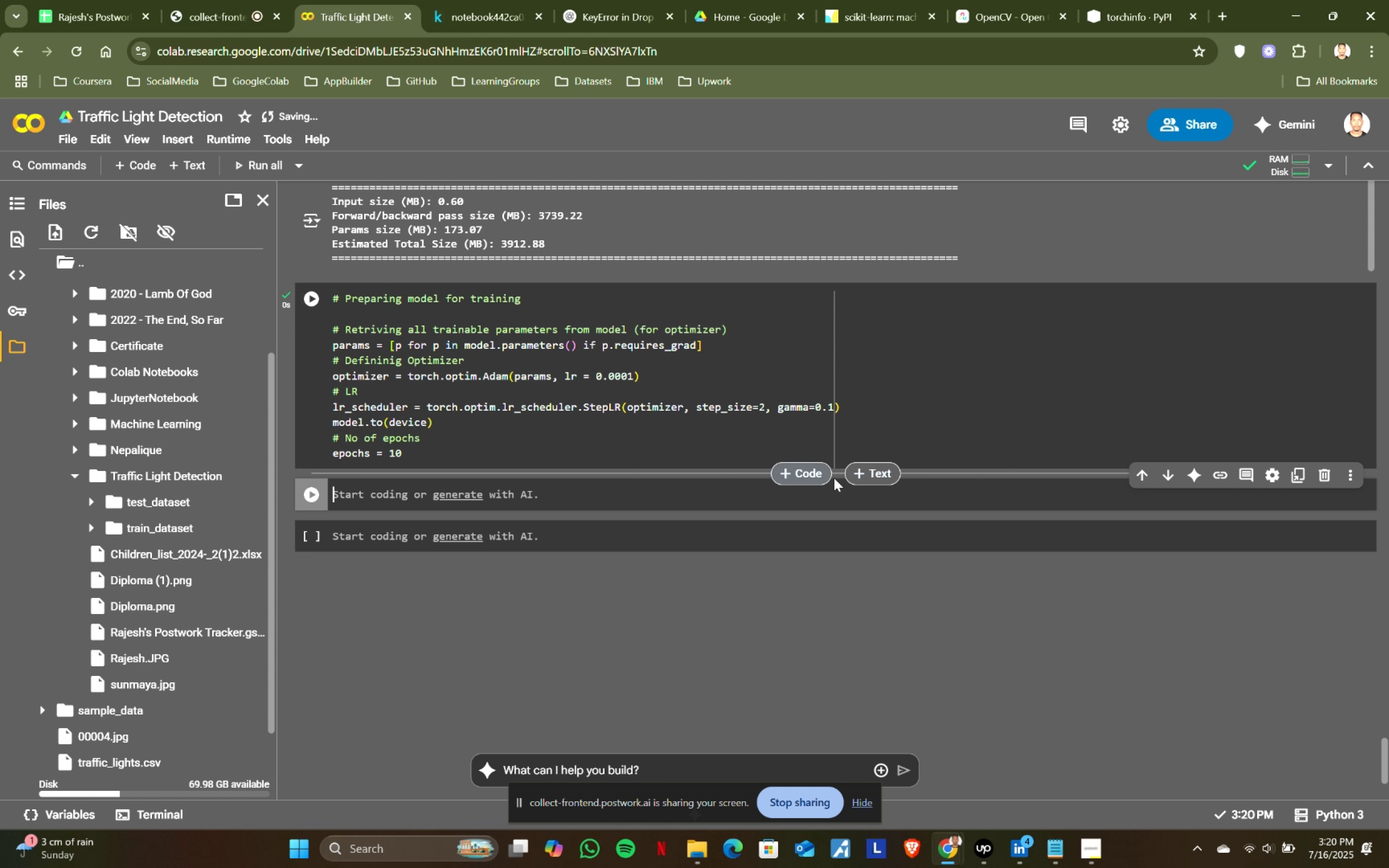 
left_click([1316, 470])
 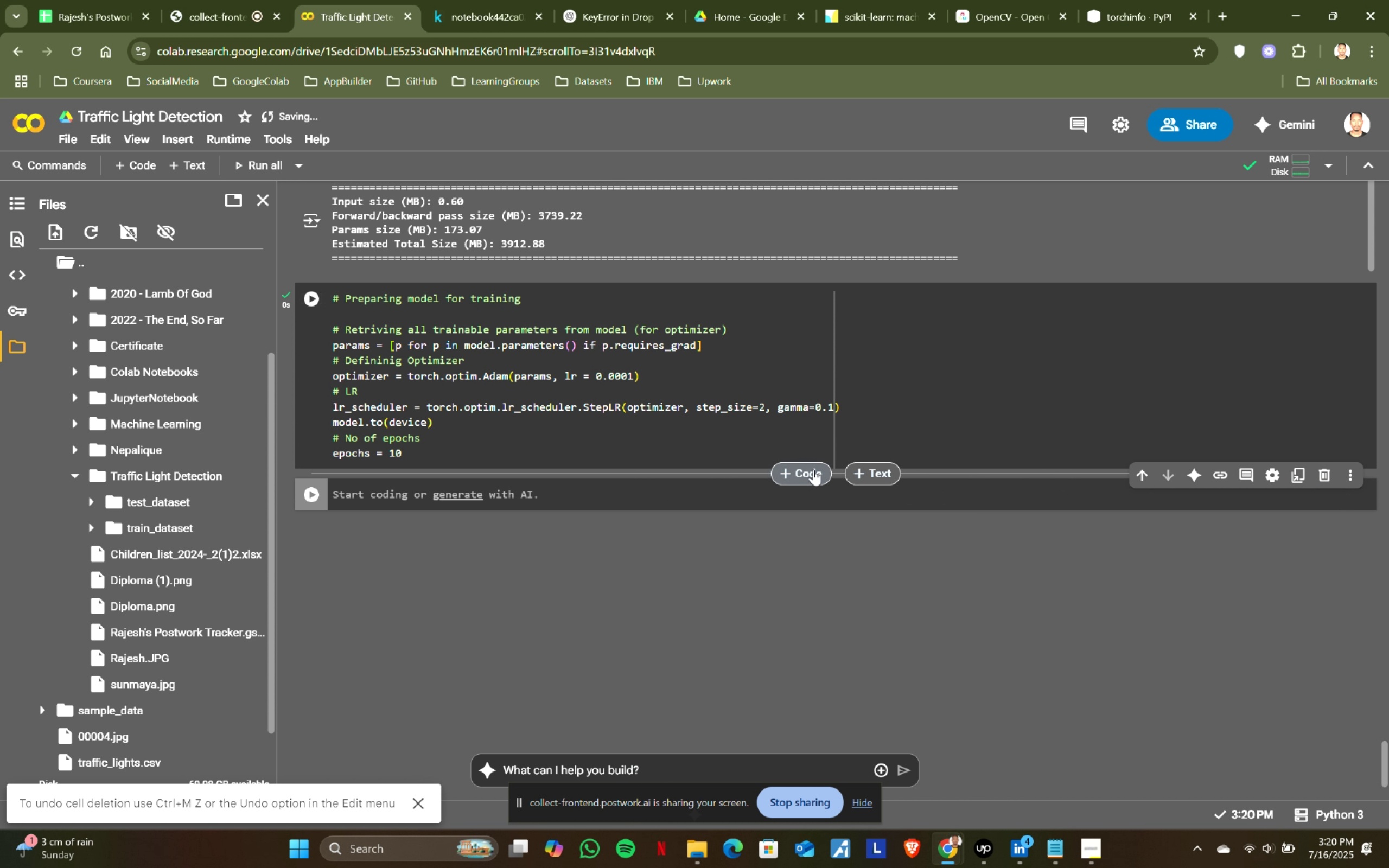 
left_click([882, 470])
 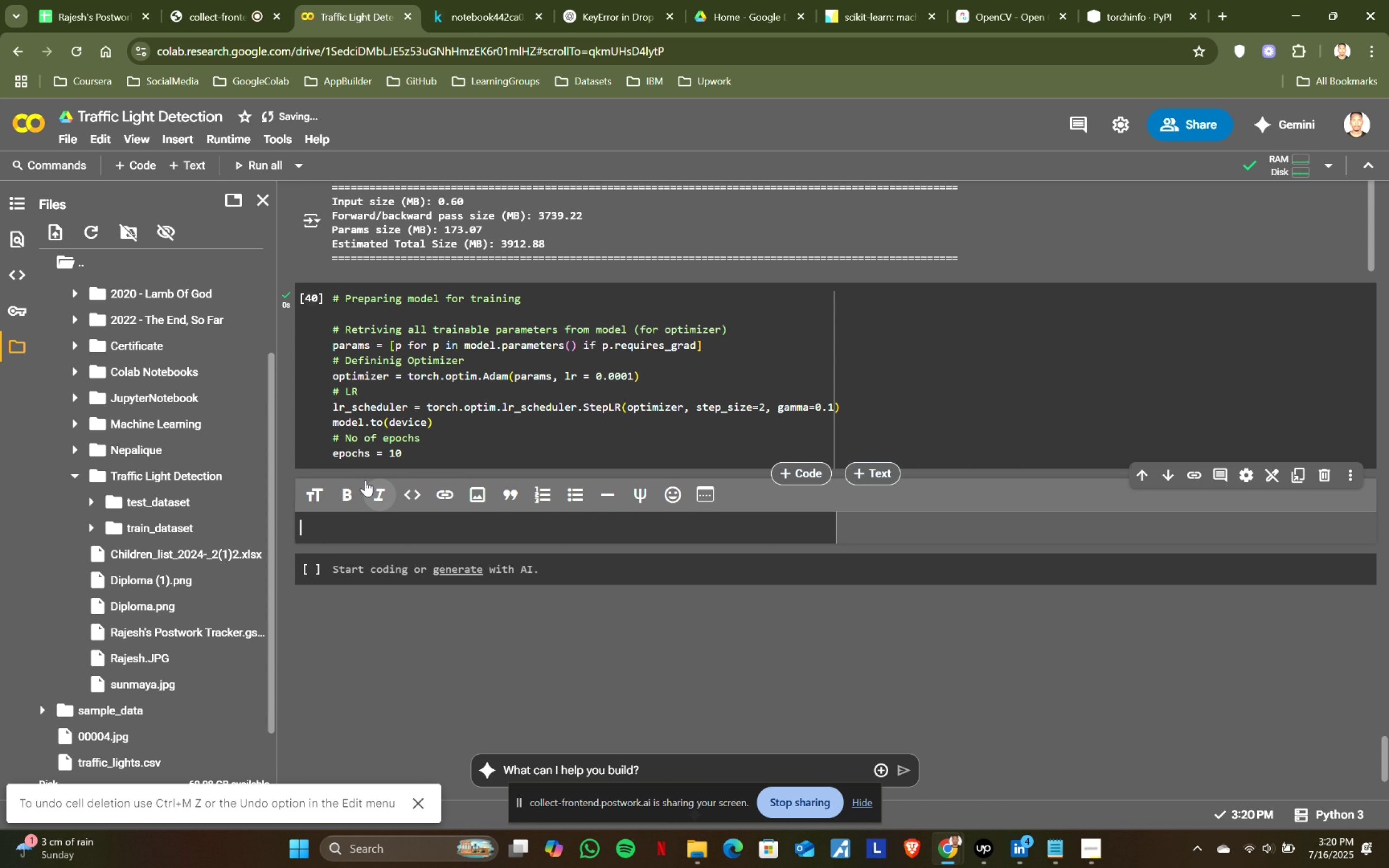 
type(## )
 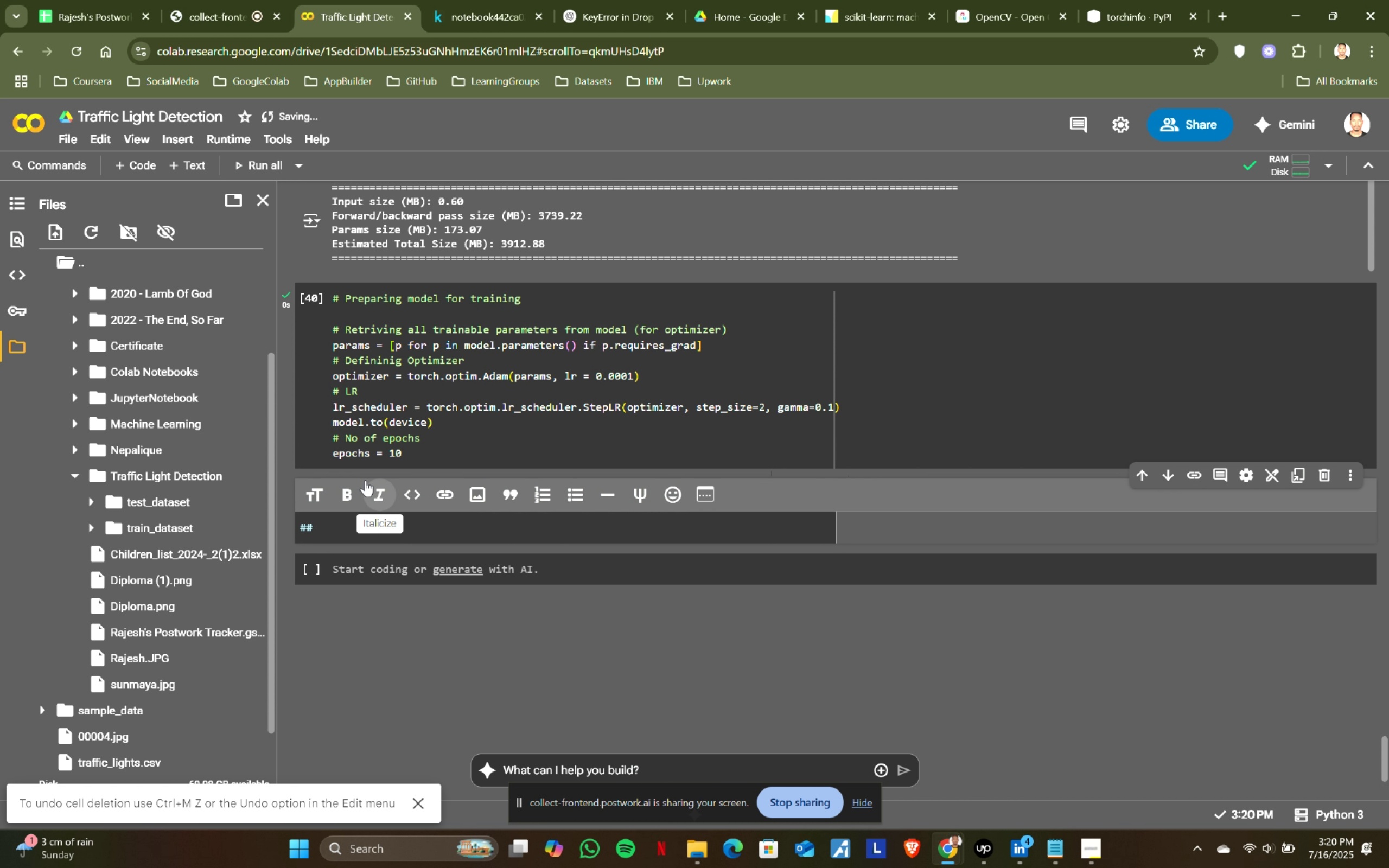 
key(Control+ControlLeft)
 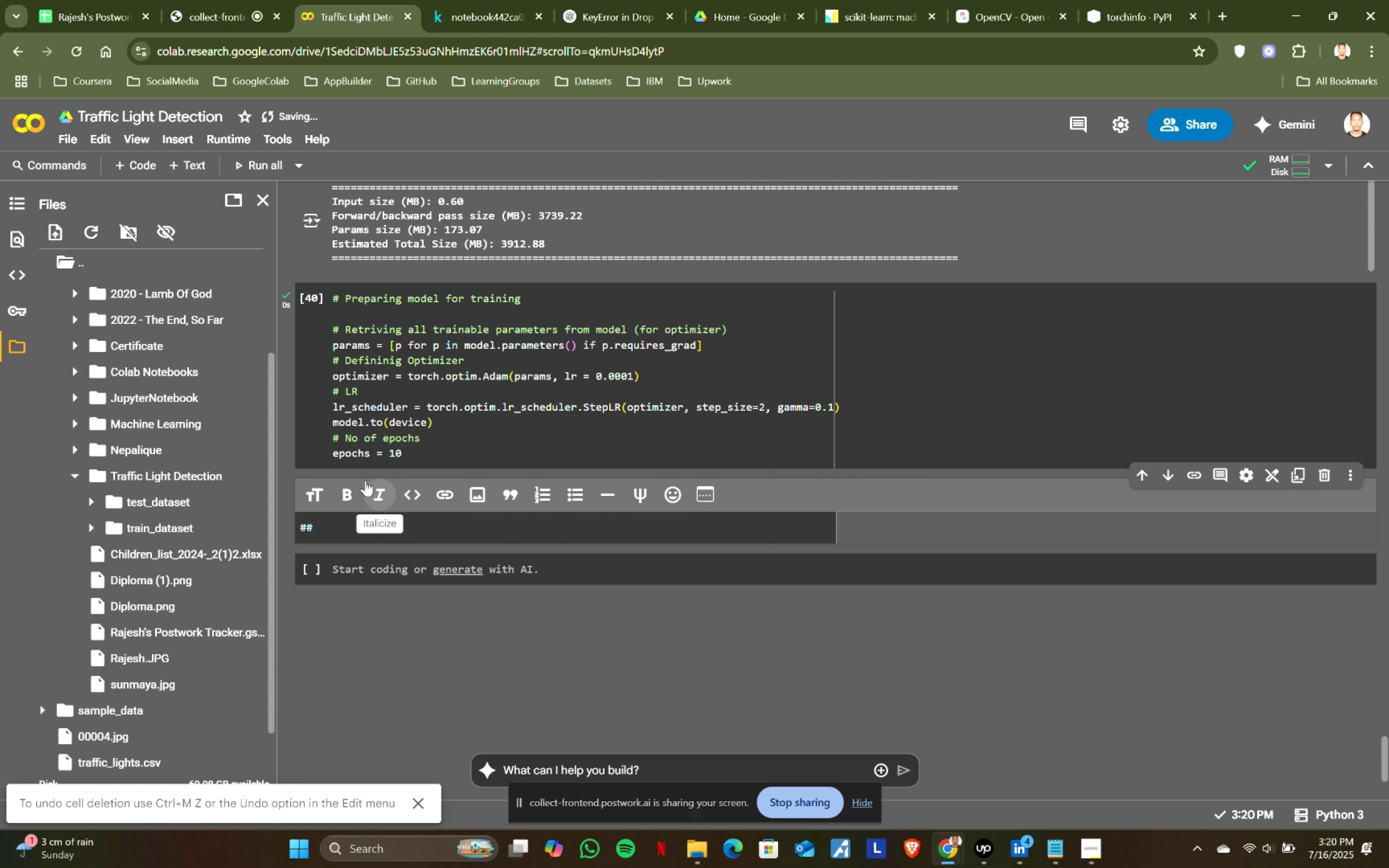 
key(Control+V)
 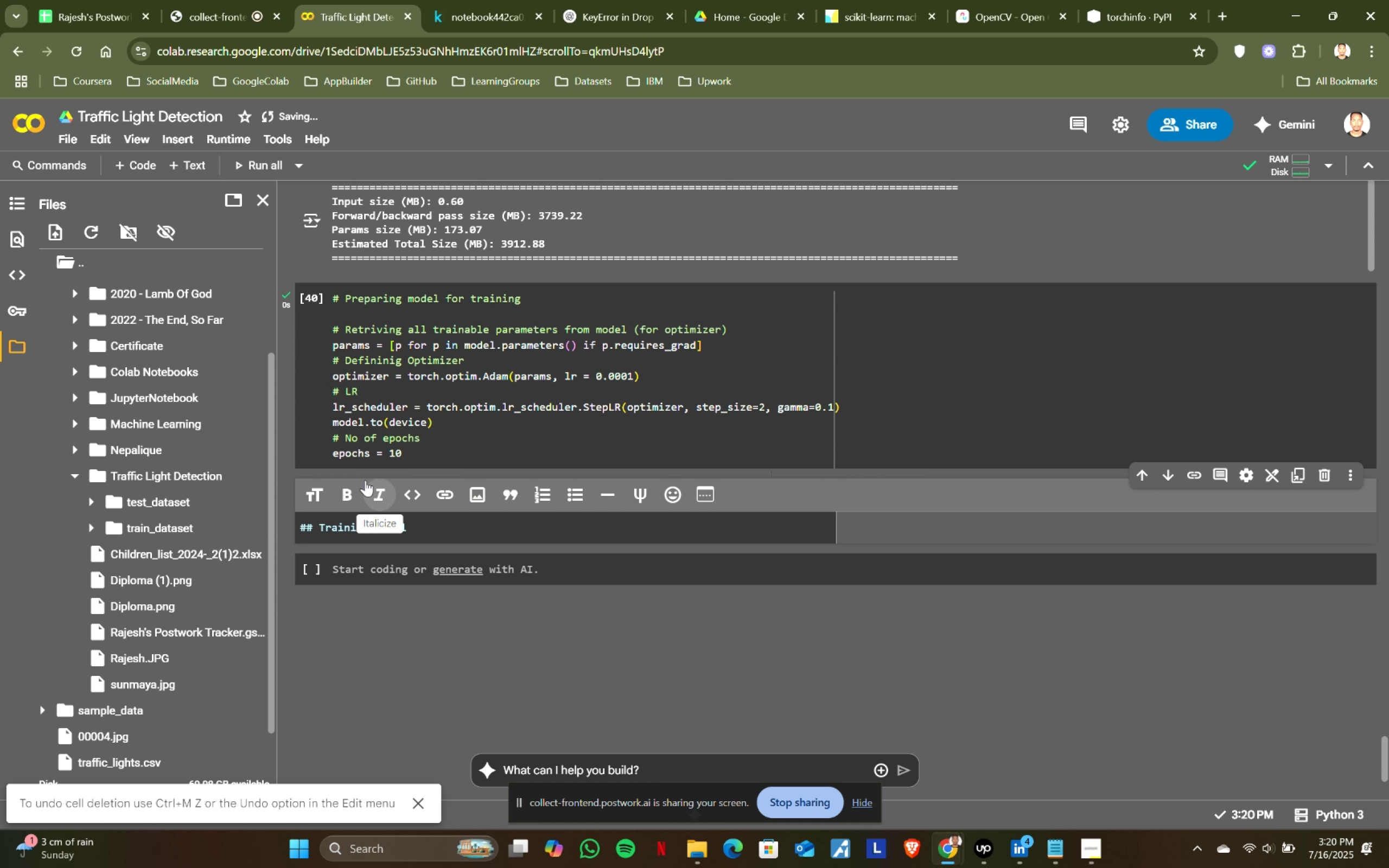 
key(Shift+ShiftRight)
 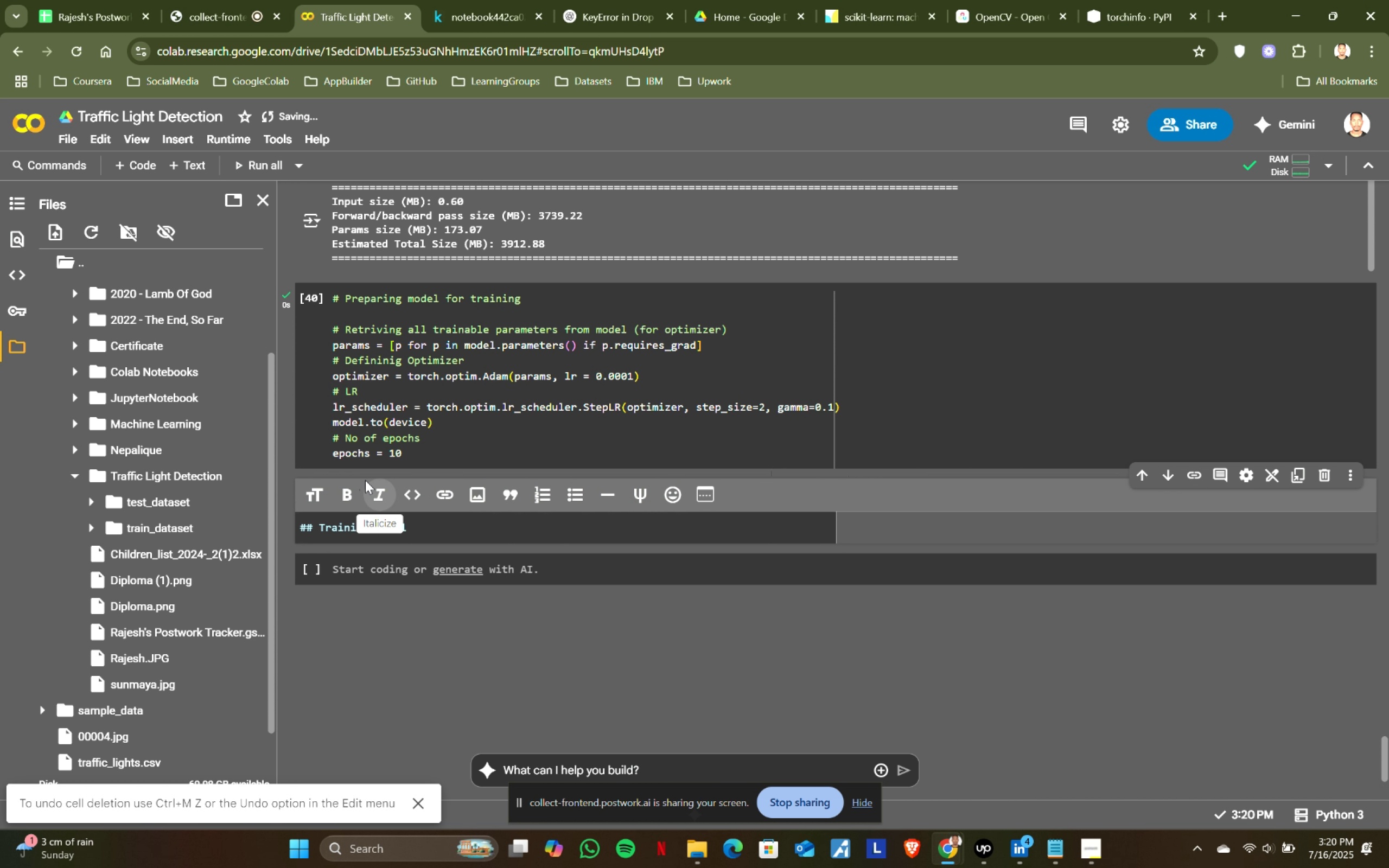 
key(Shift+Enter)
 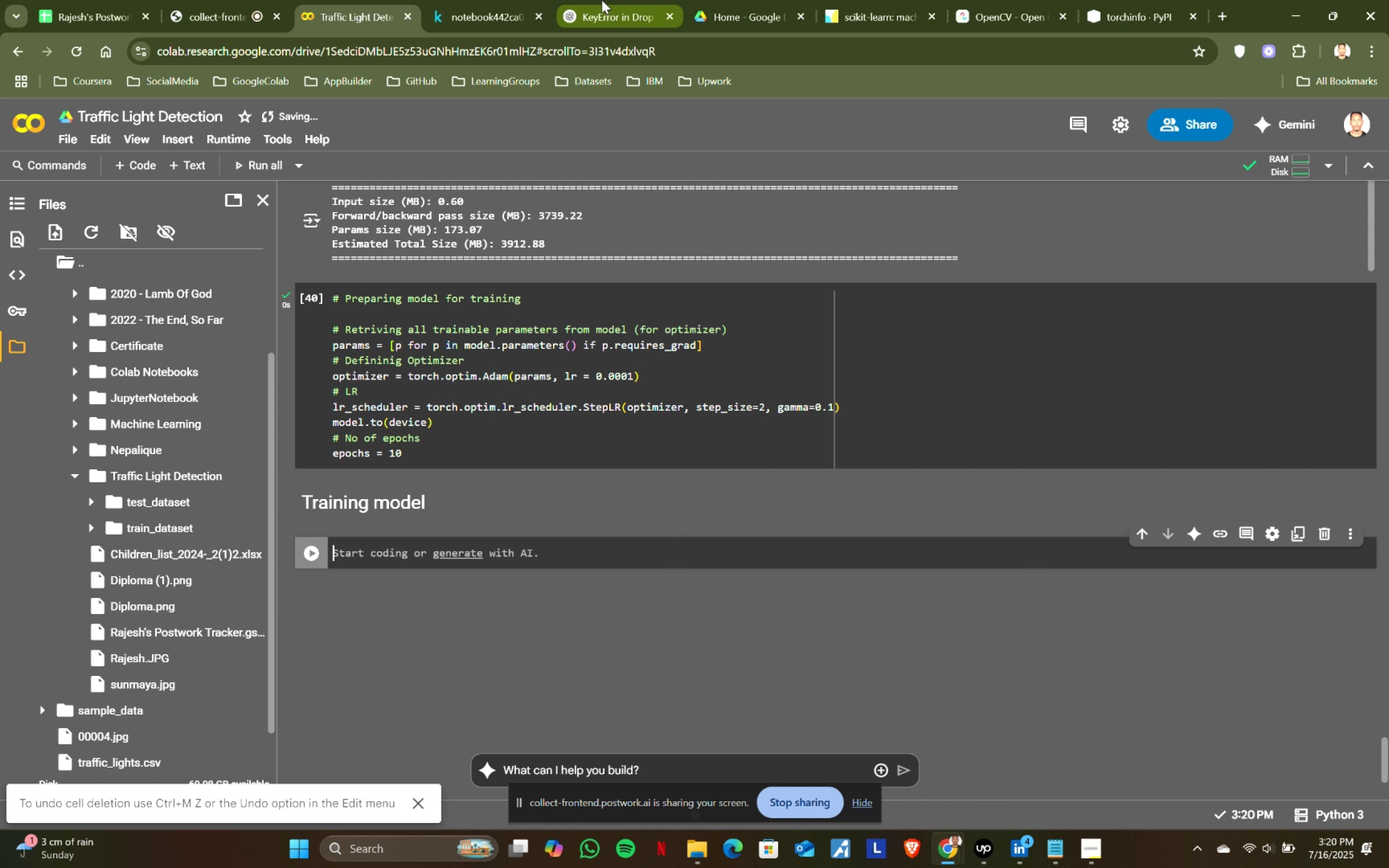 
left_click([481, 0])
 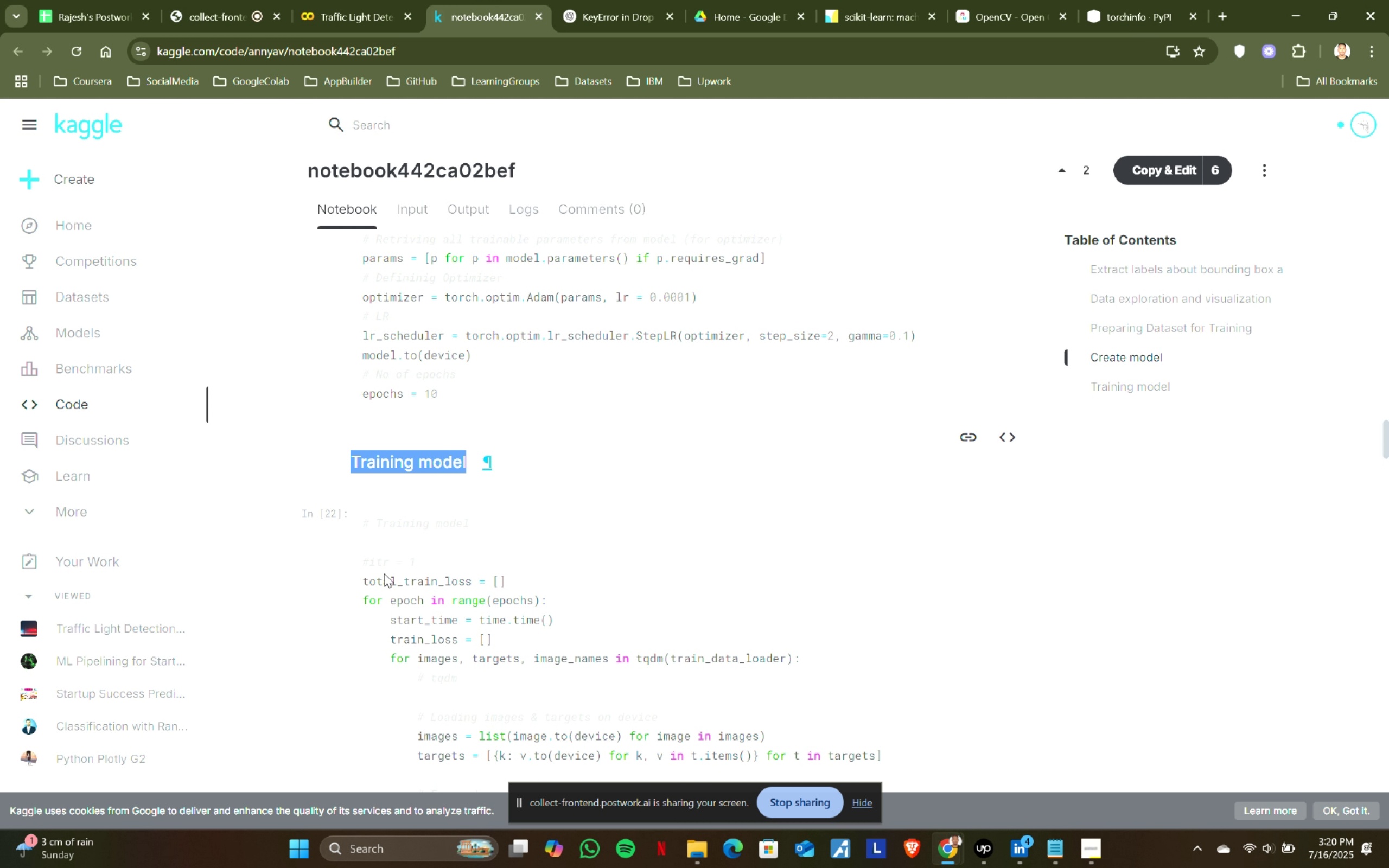 
scroll: coordinate [385, 588], scroll_direction: down, amount: 1.0
 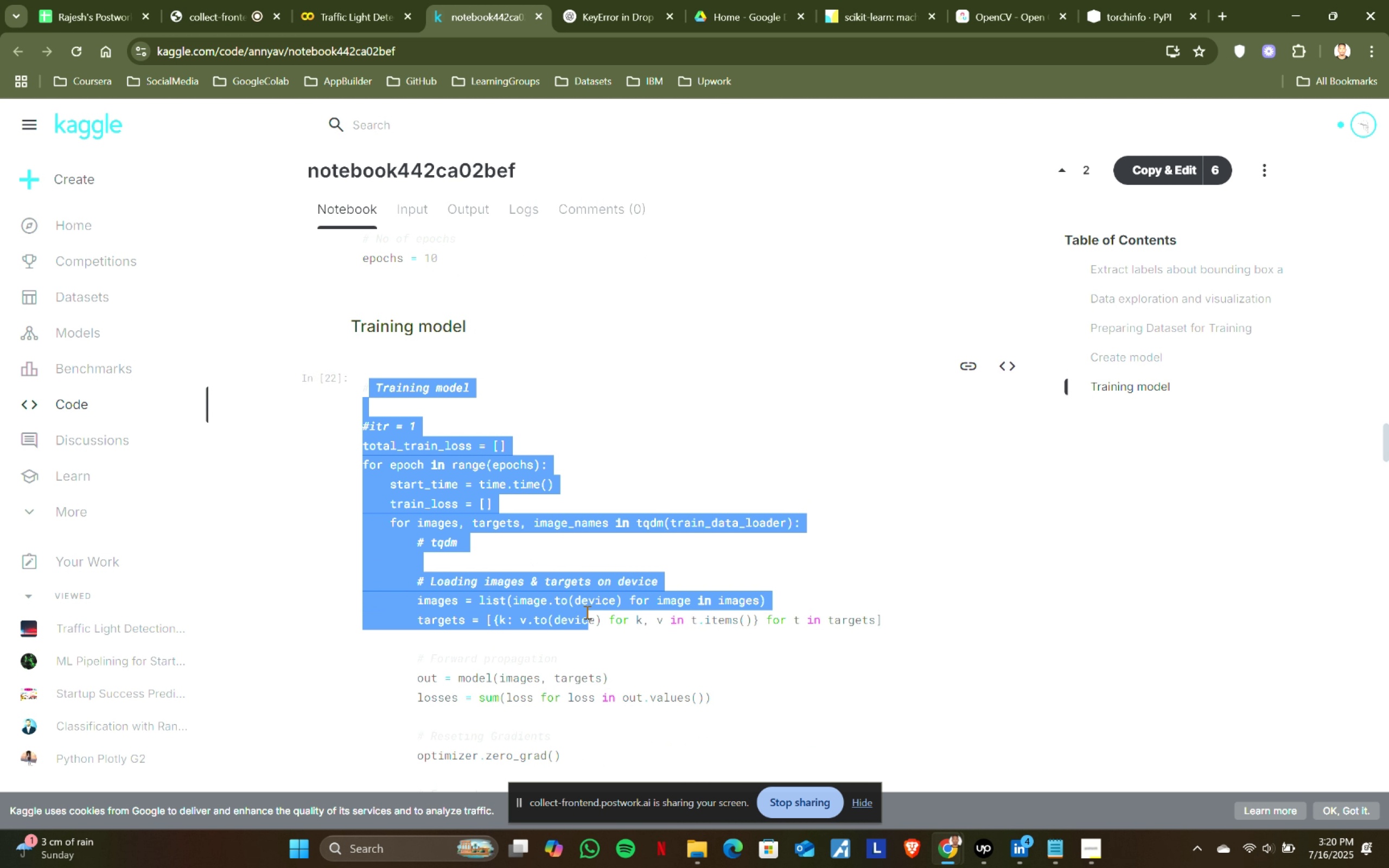 
left_click([418, 407])
 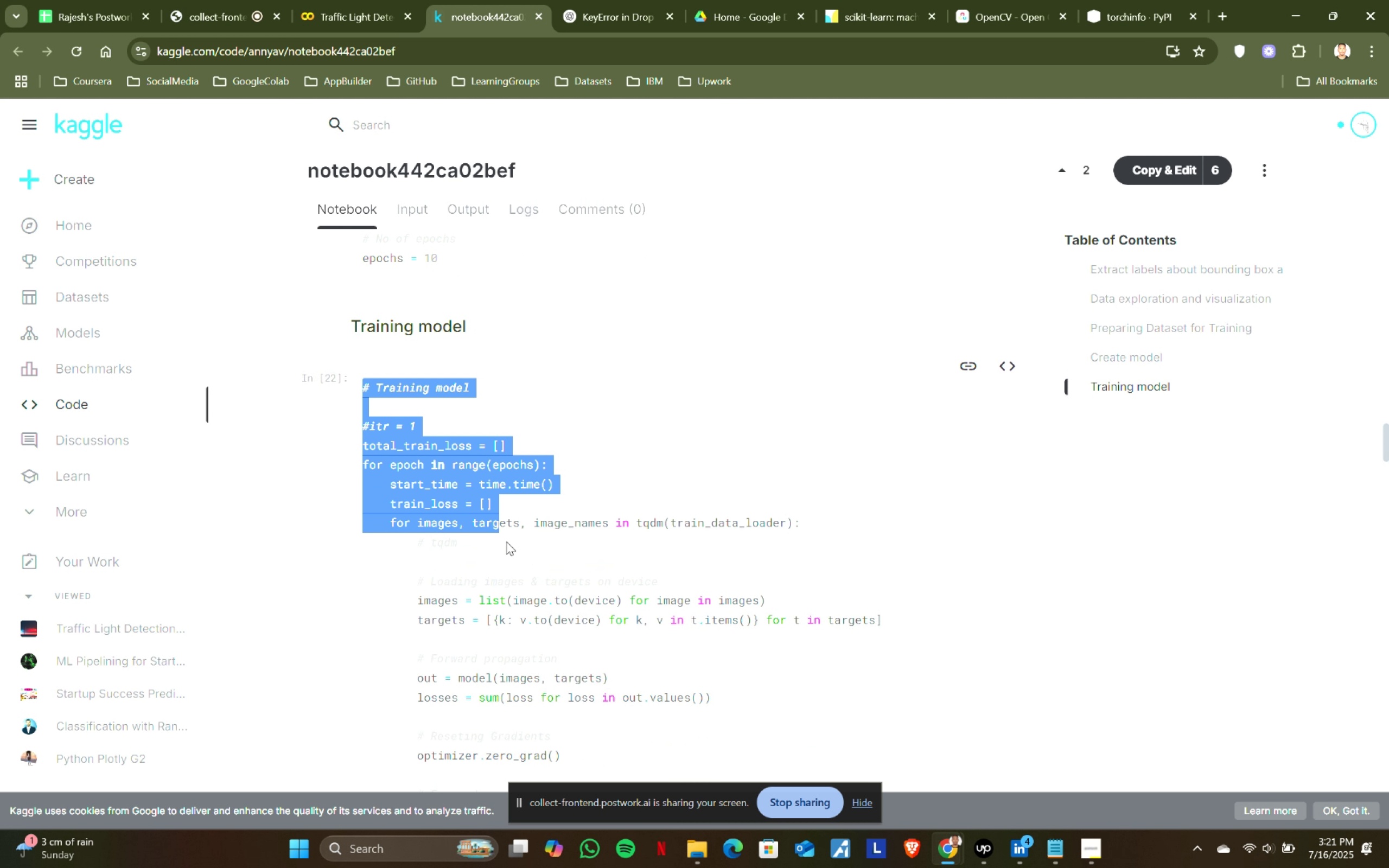 
scroll: coordinate [525, 635], scroll_direction: down, amount: 6.0
 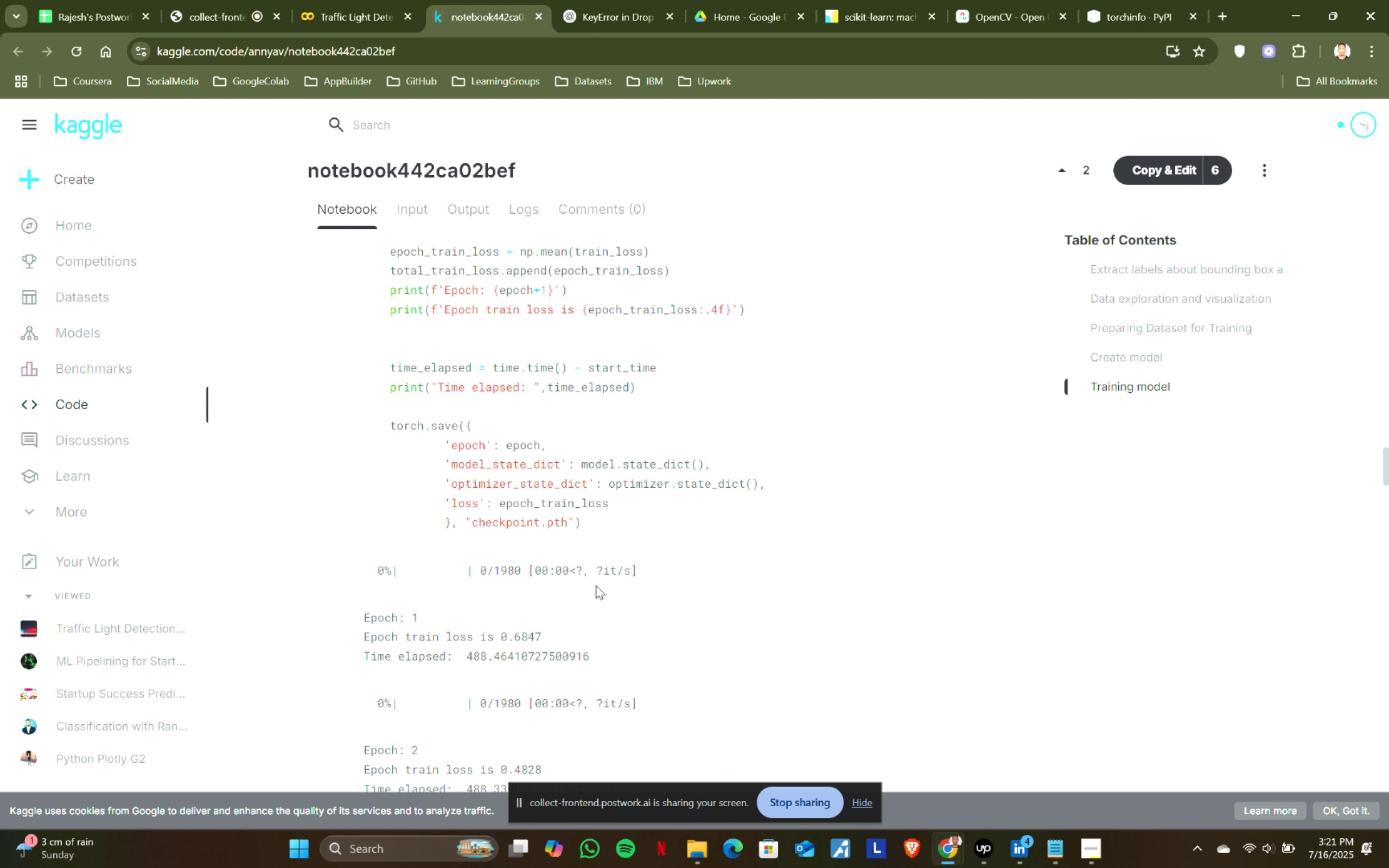 
hold_key(key=ShiftLeft, duration=0.34)
left_click([600, 526])
 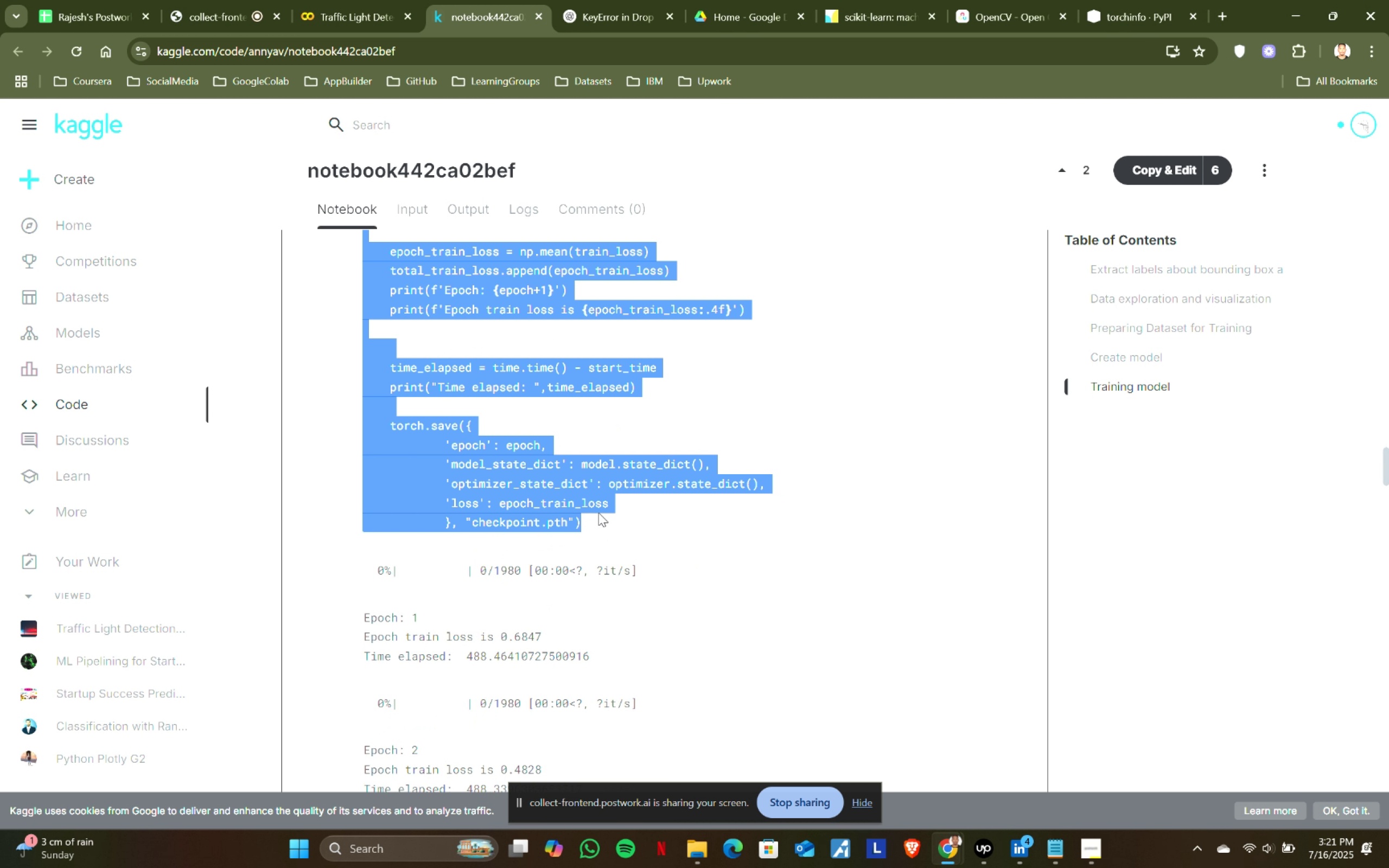 
key(Control+ControlLeft)
 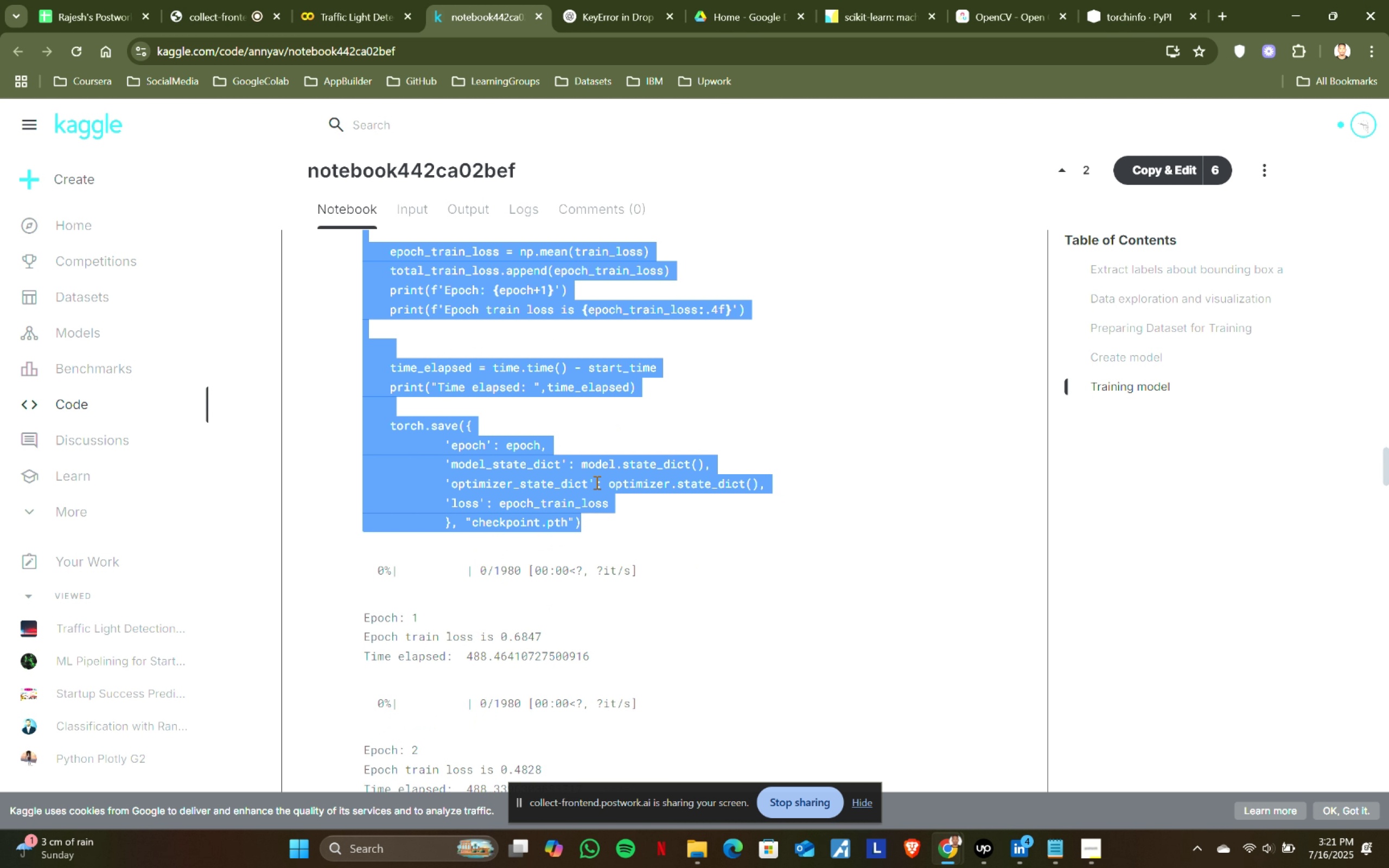 
key(Control+C)
 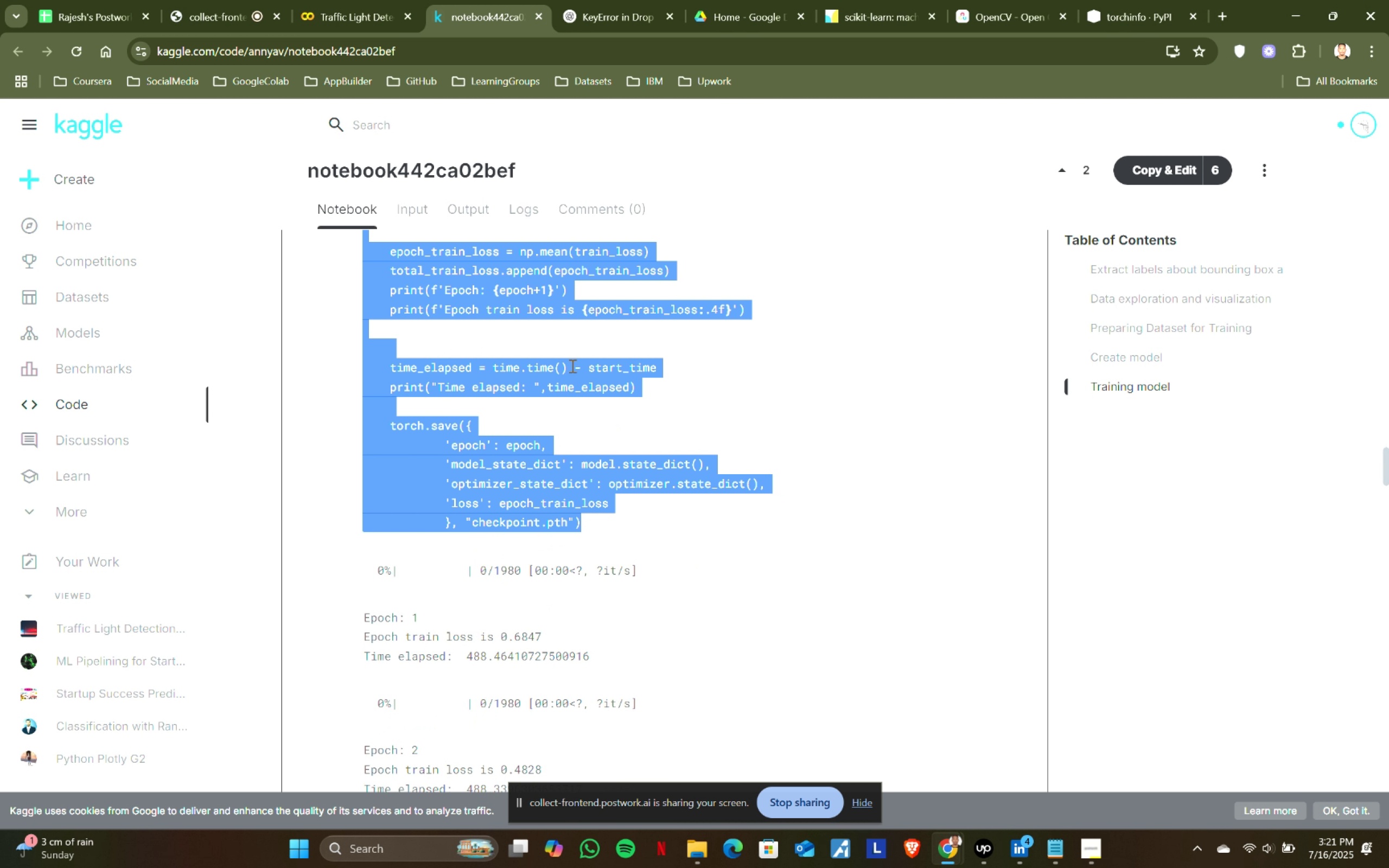 
key(Control+ControlLeft)
 